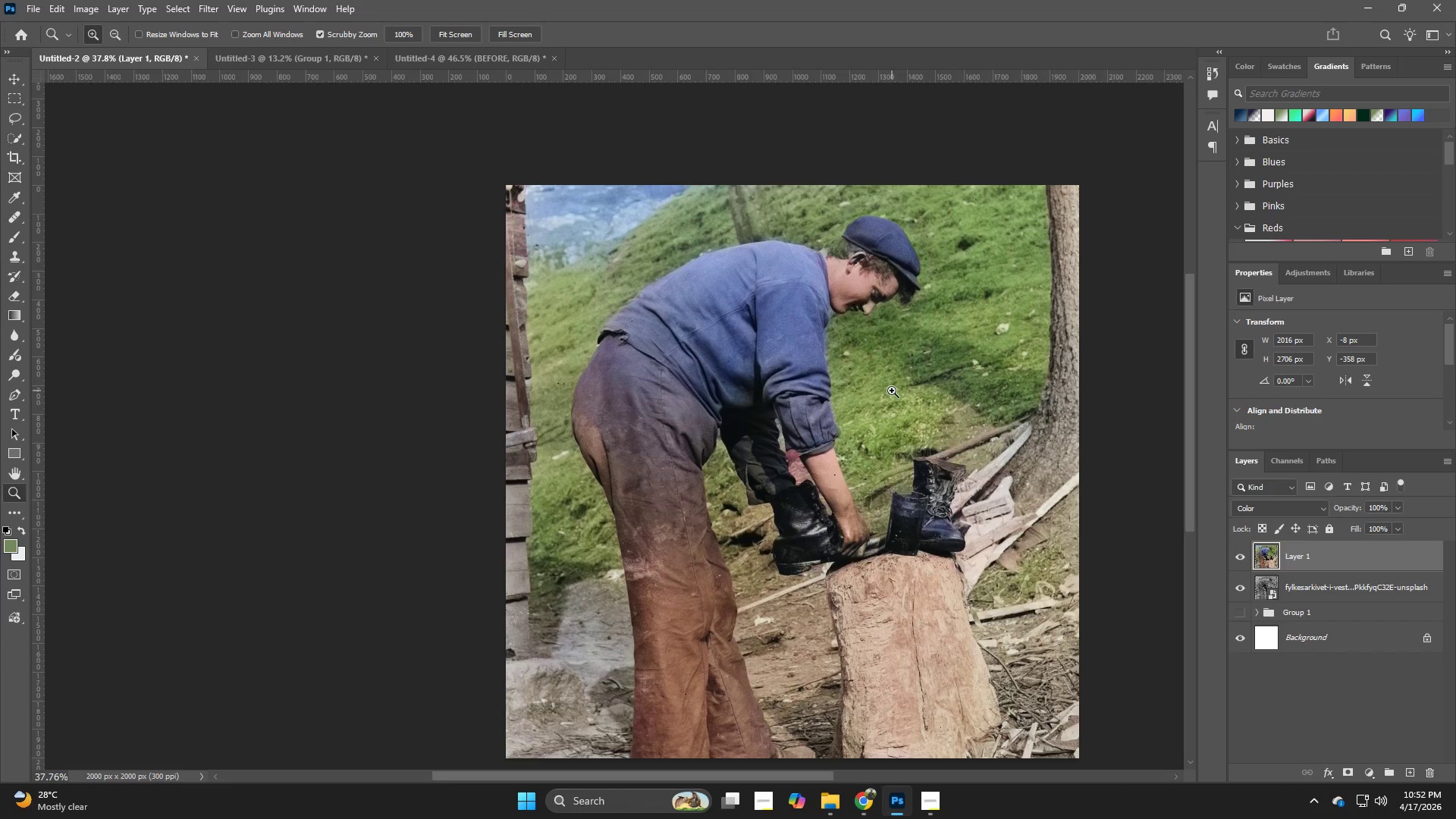 
key(Z)
 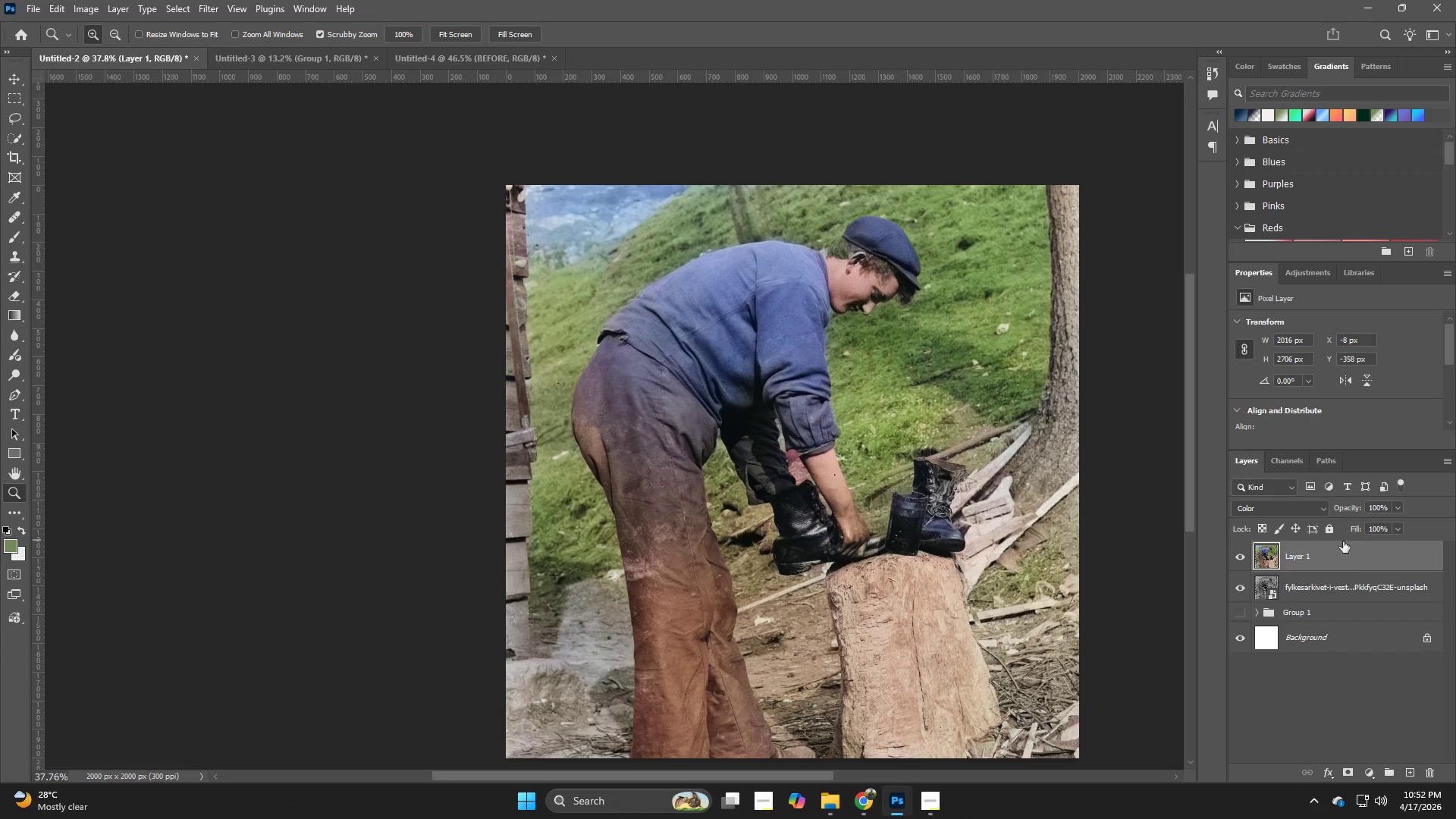 
left_click_drag(start_coordinate=[1347, 506], to_coordinate=[1455, 526])
 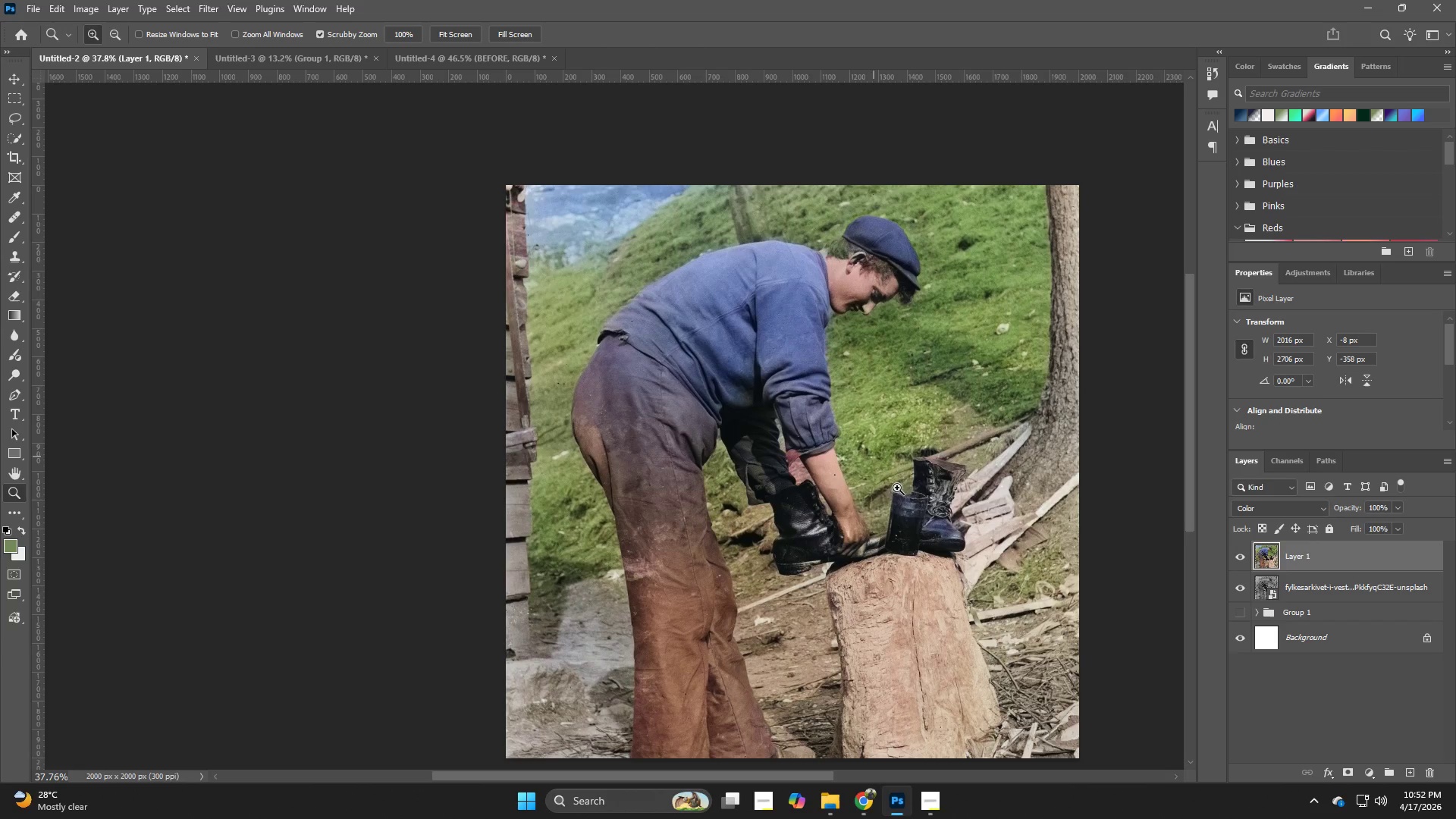 
key(Z)
 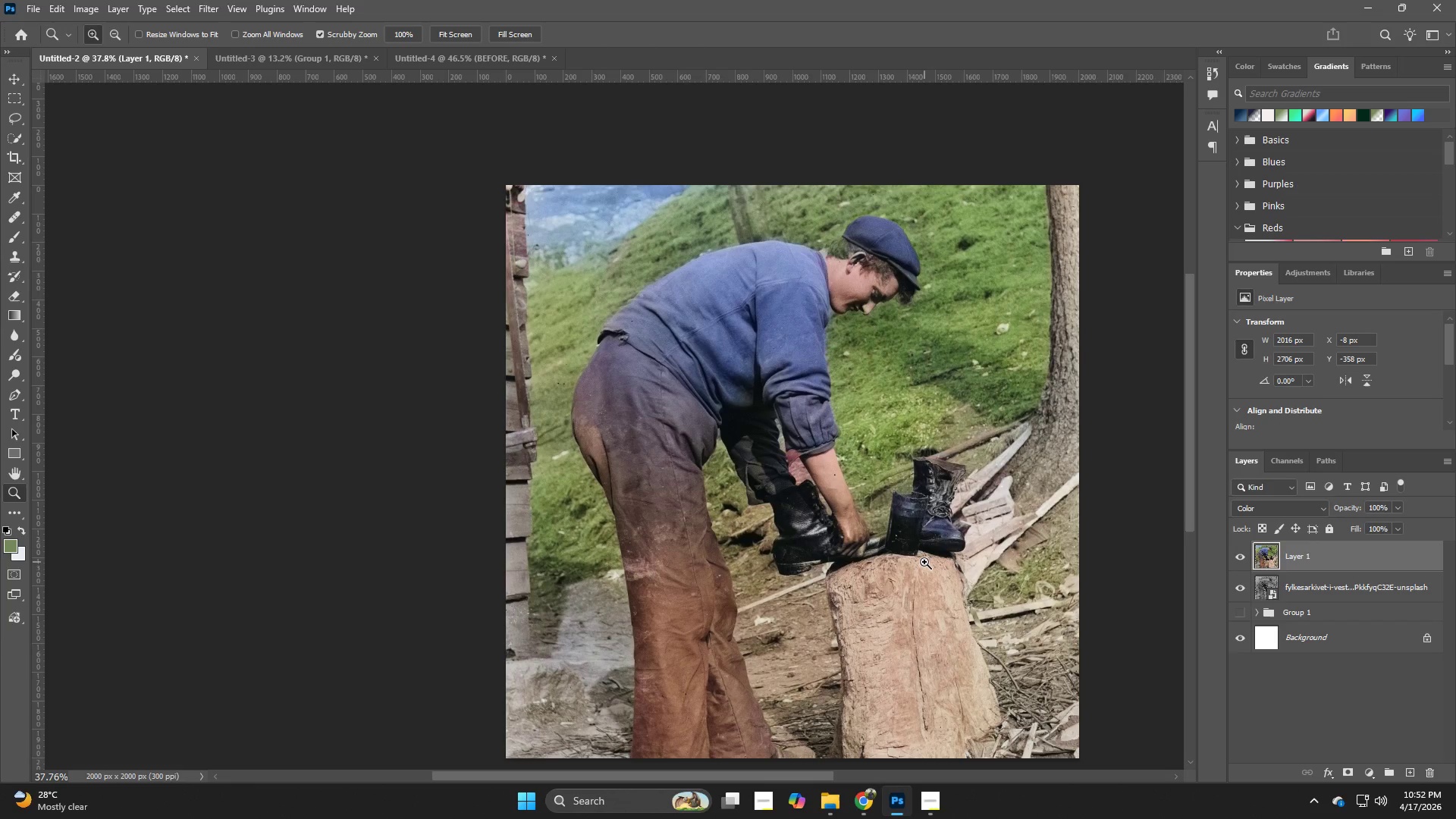 
key(Z)
 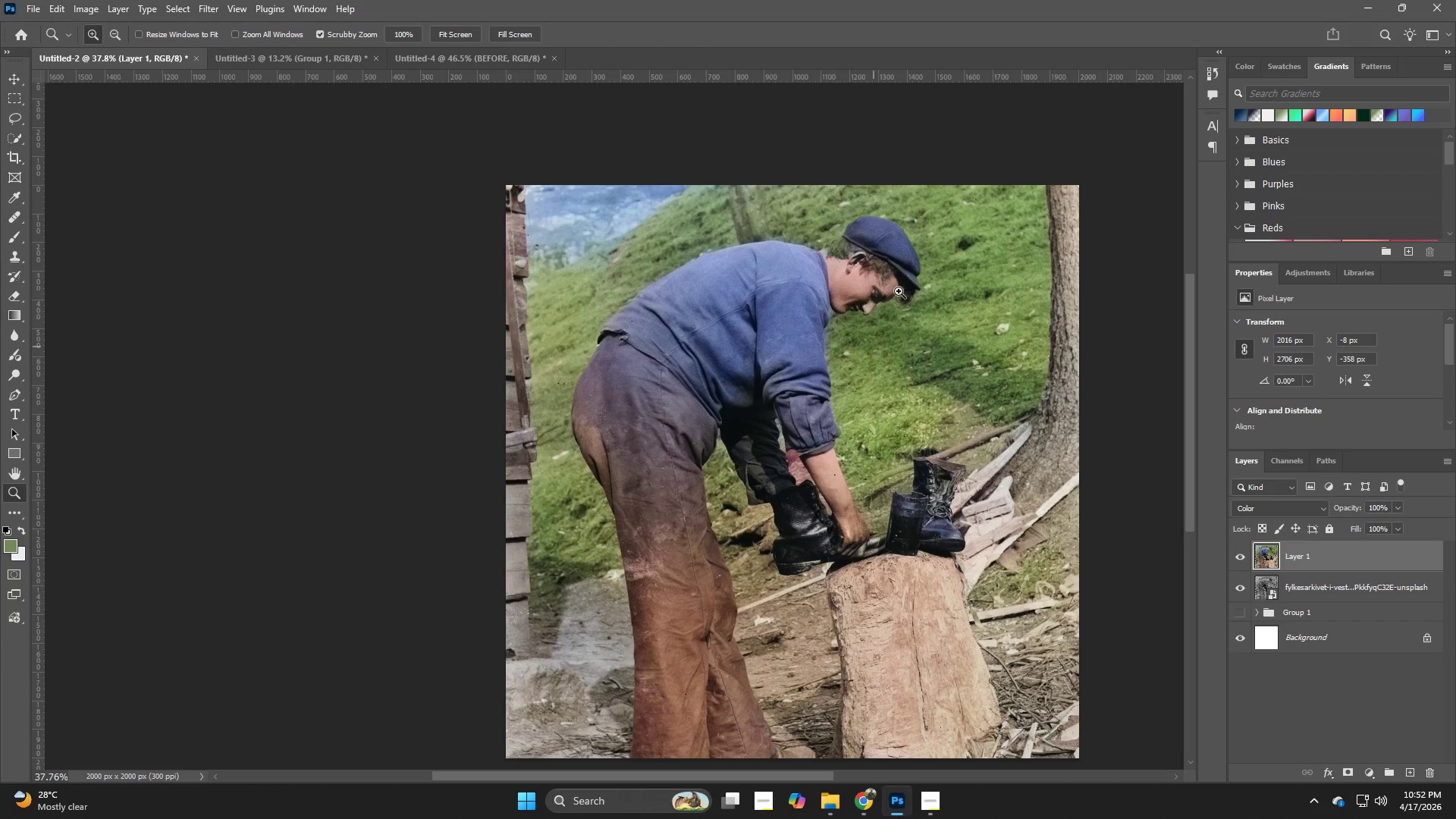 
hold_key(key=Z, duration=1.36)
 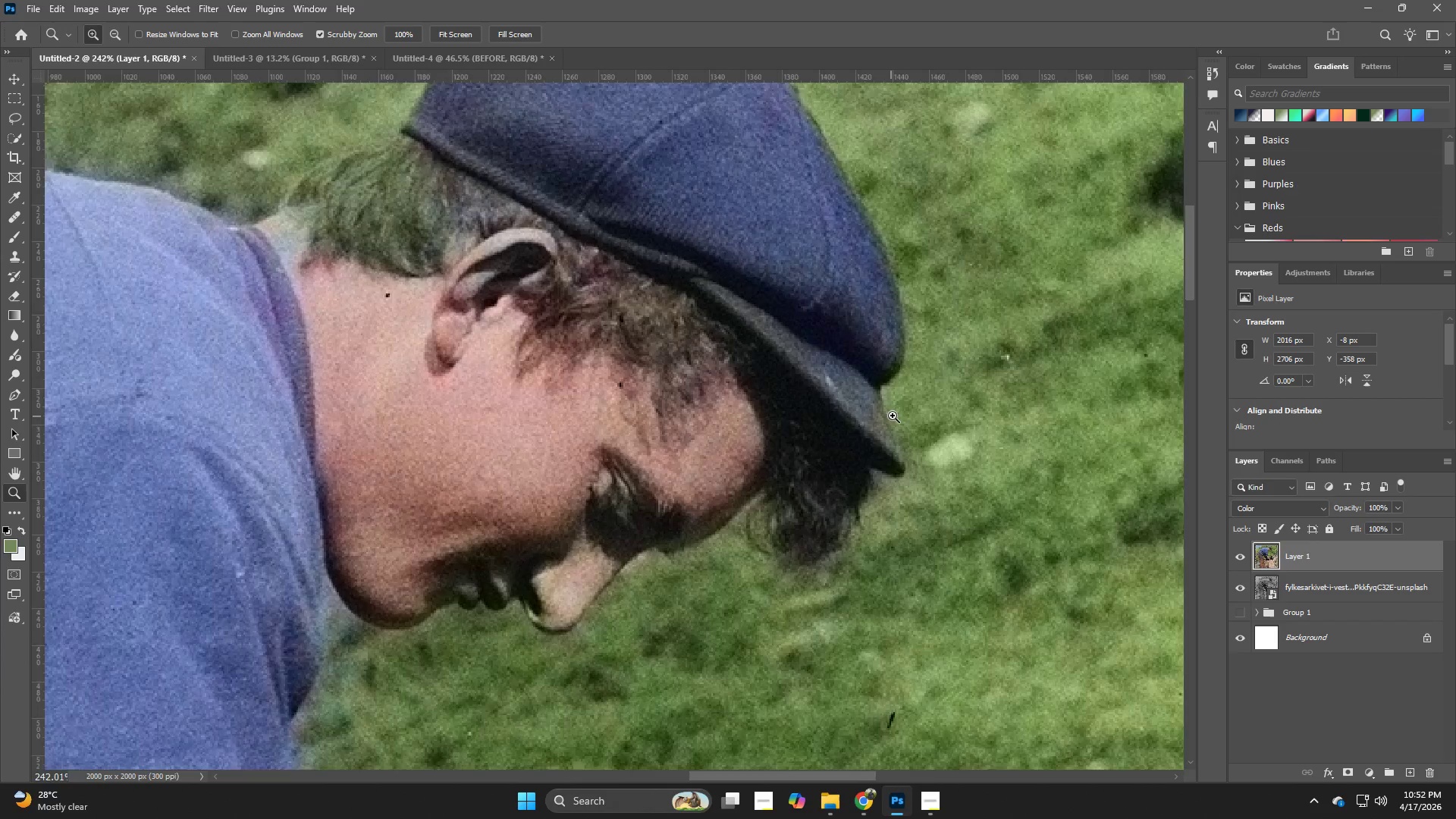 
left_click_drag(start_coordinate=[924, 256], to_coordinate=[1038, 518])
 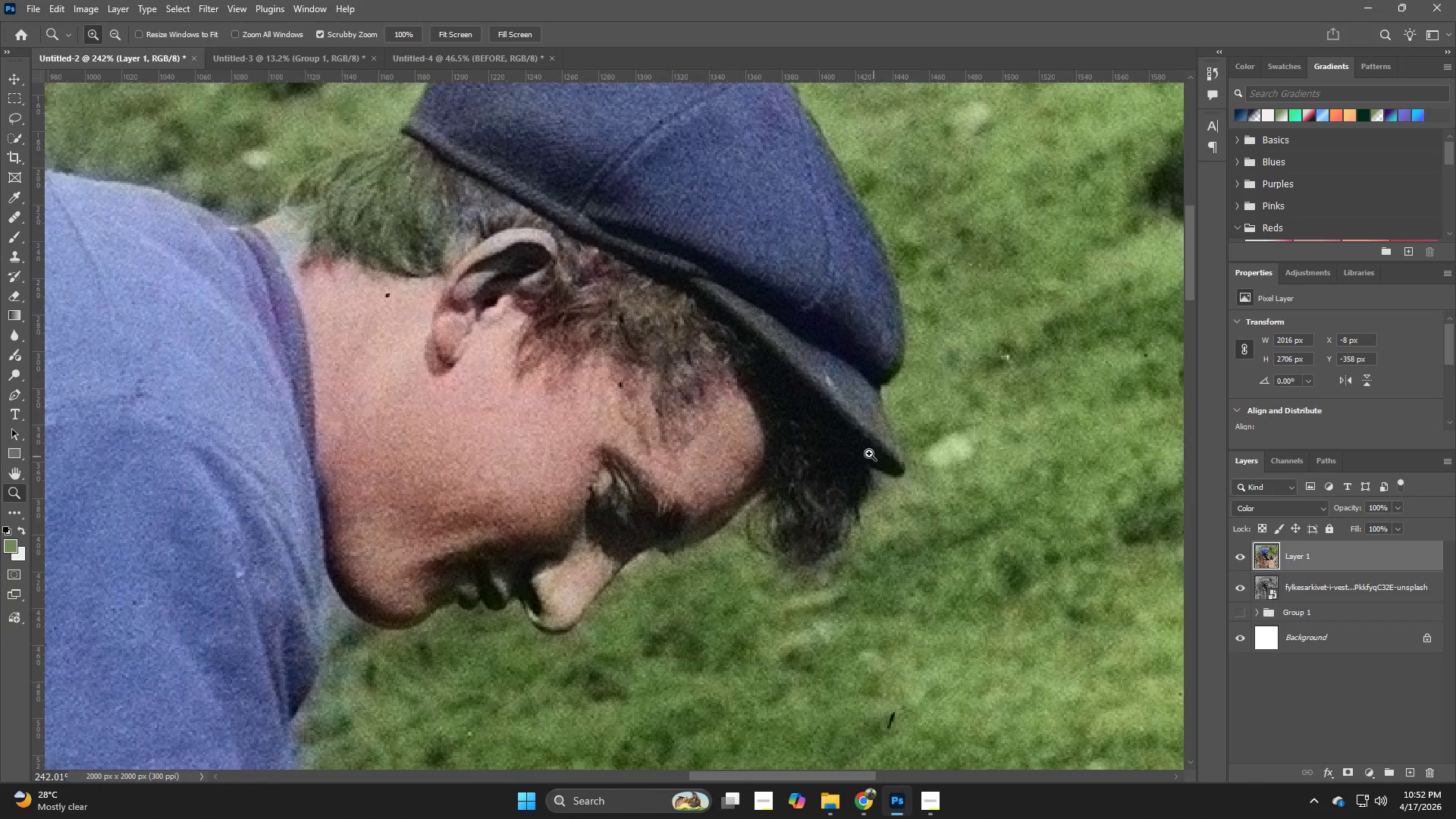 
hold_key(key=Z, duration=0.95)
 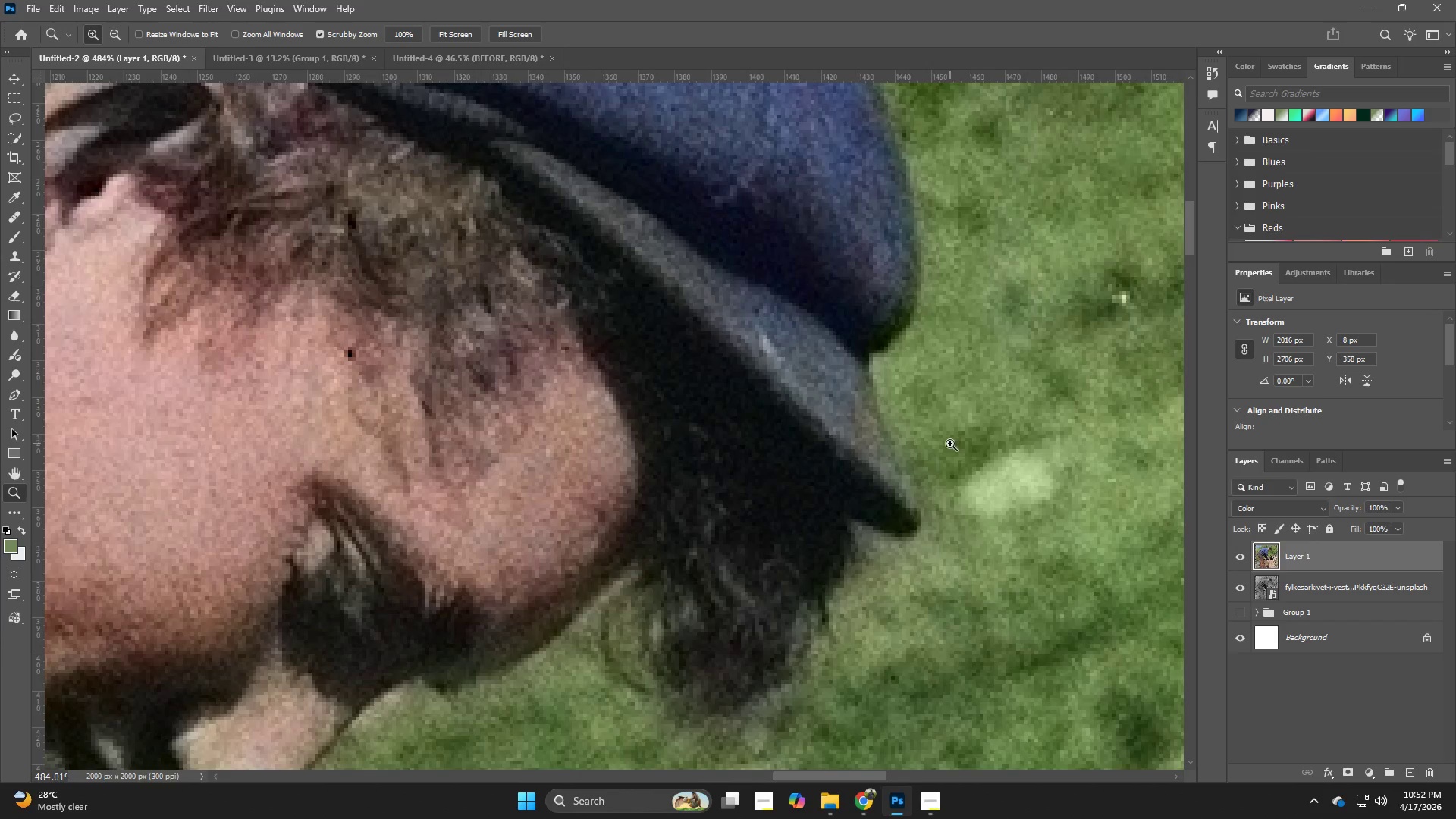 
left_click_drag(start_coordinate=[891, 416], to_coordinate=[939, 459])
 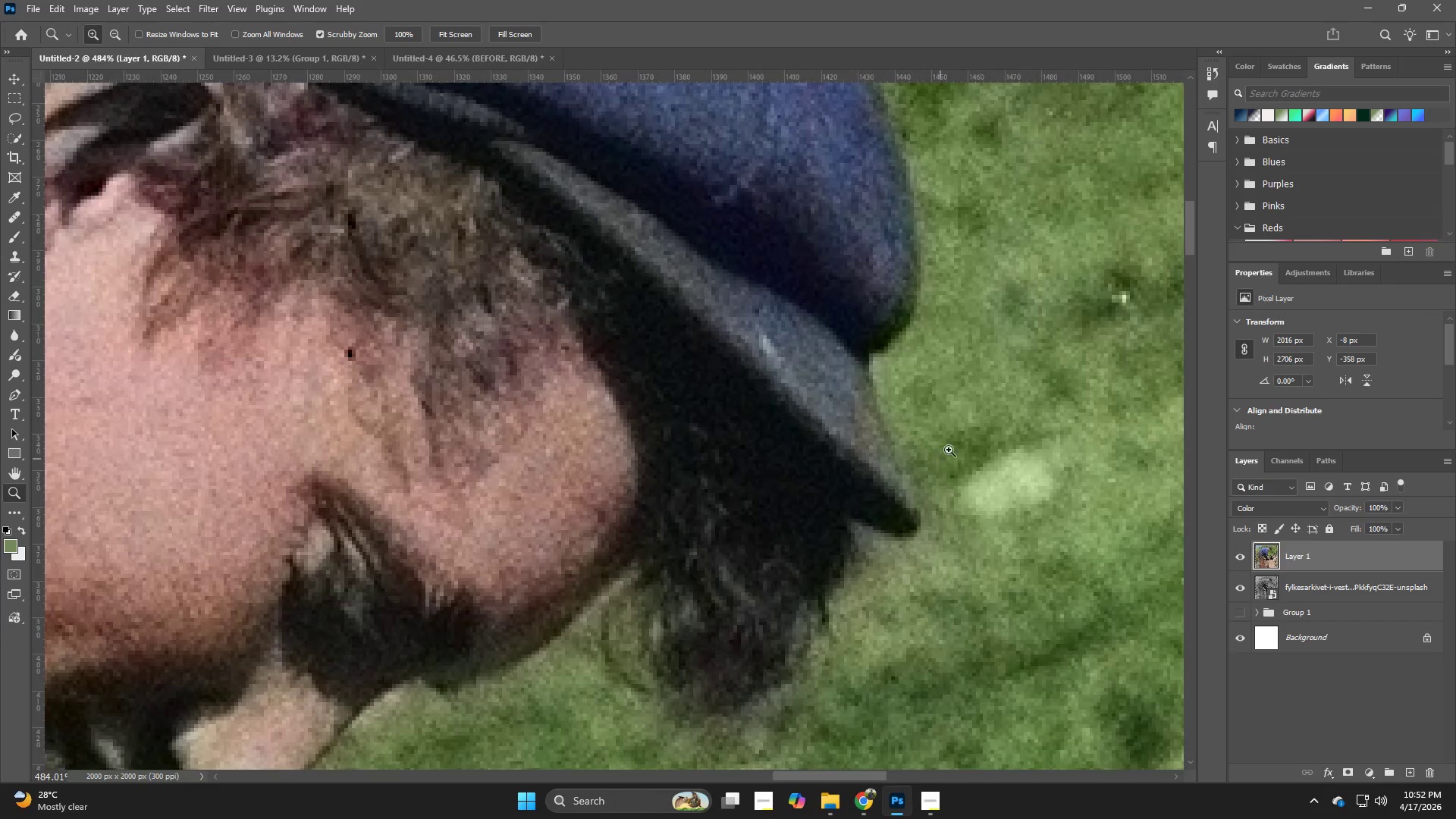 
hold_key(key=Z, duration=3.17)
 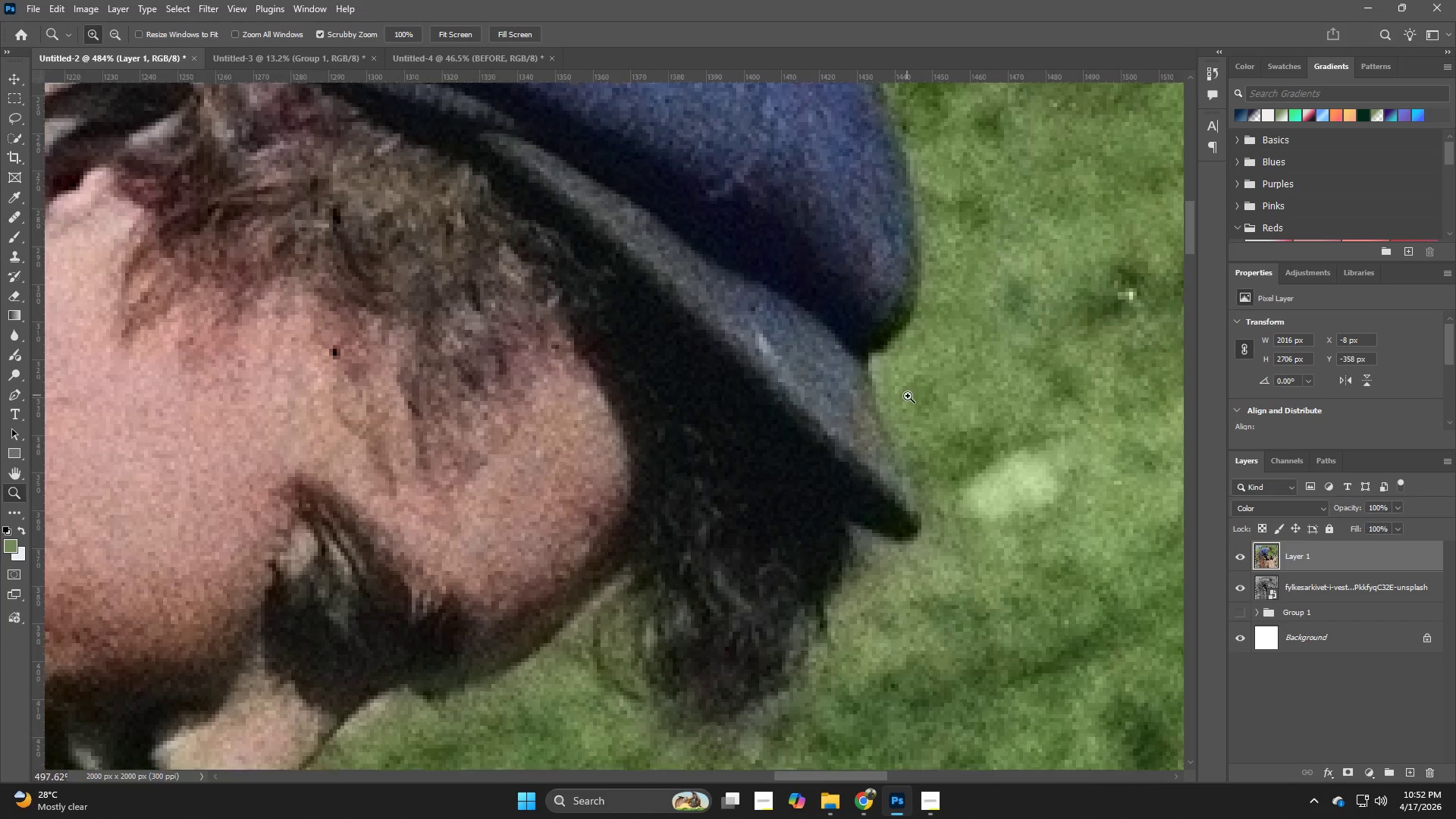 
key(P)
 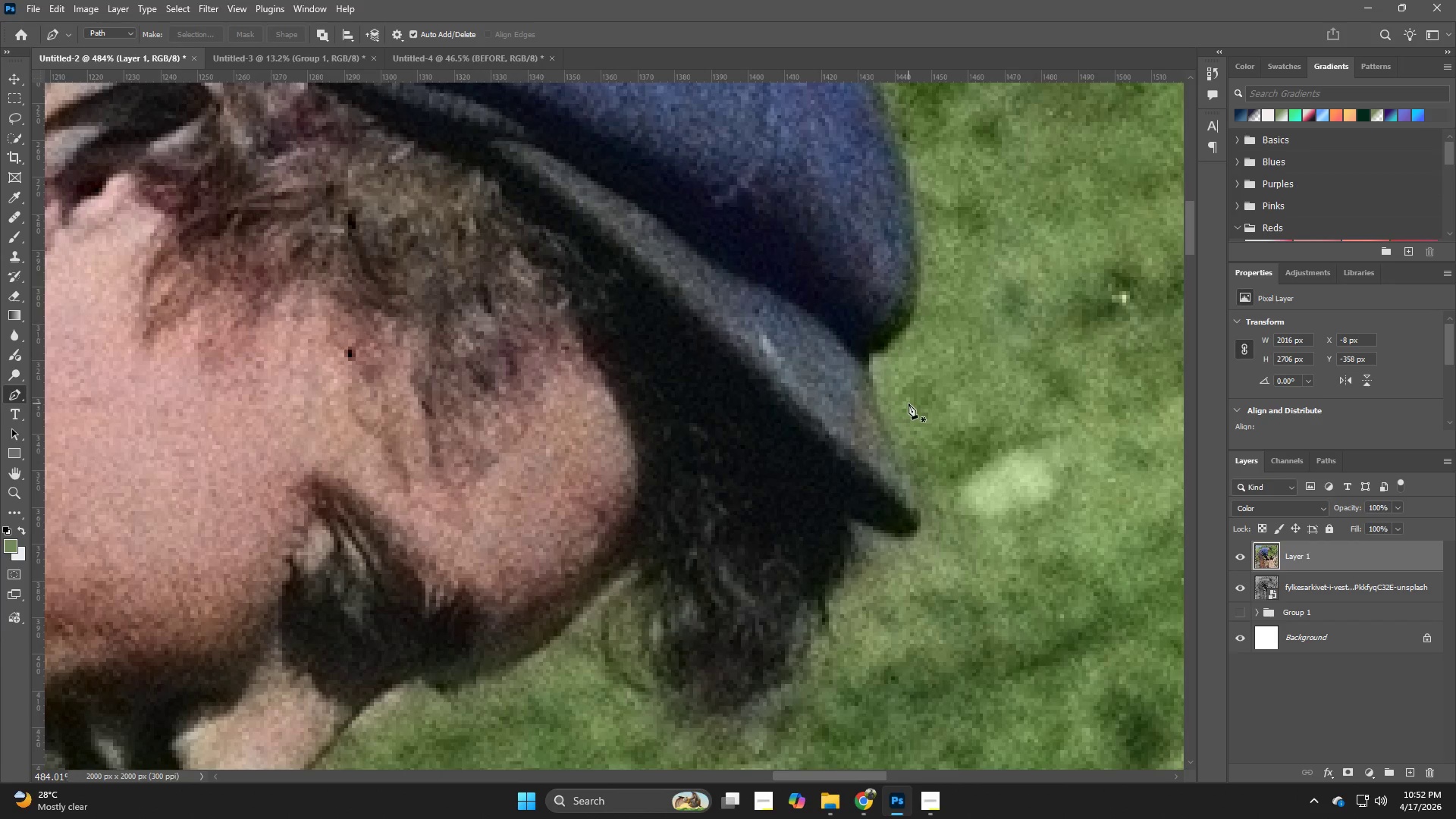 
hold_key(key=Z, duration=1.53)
 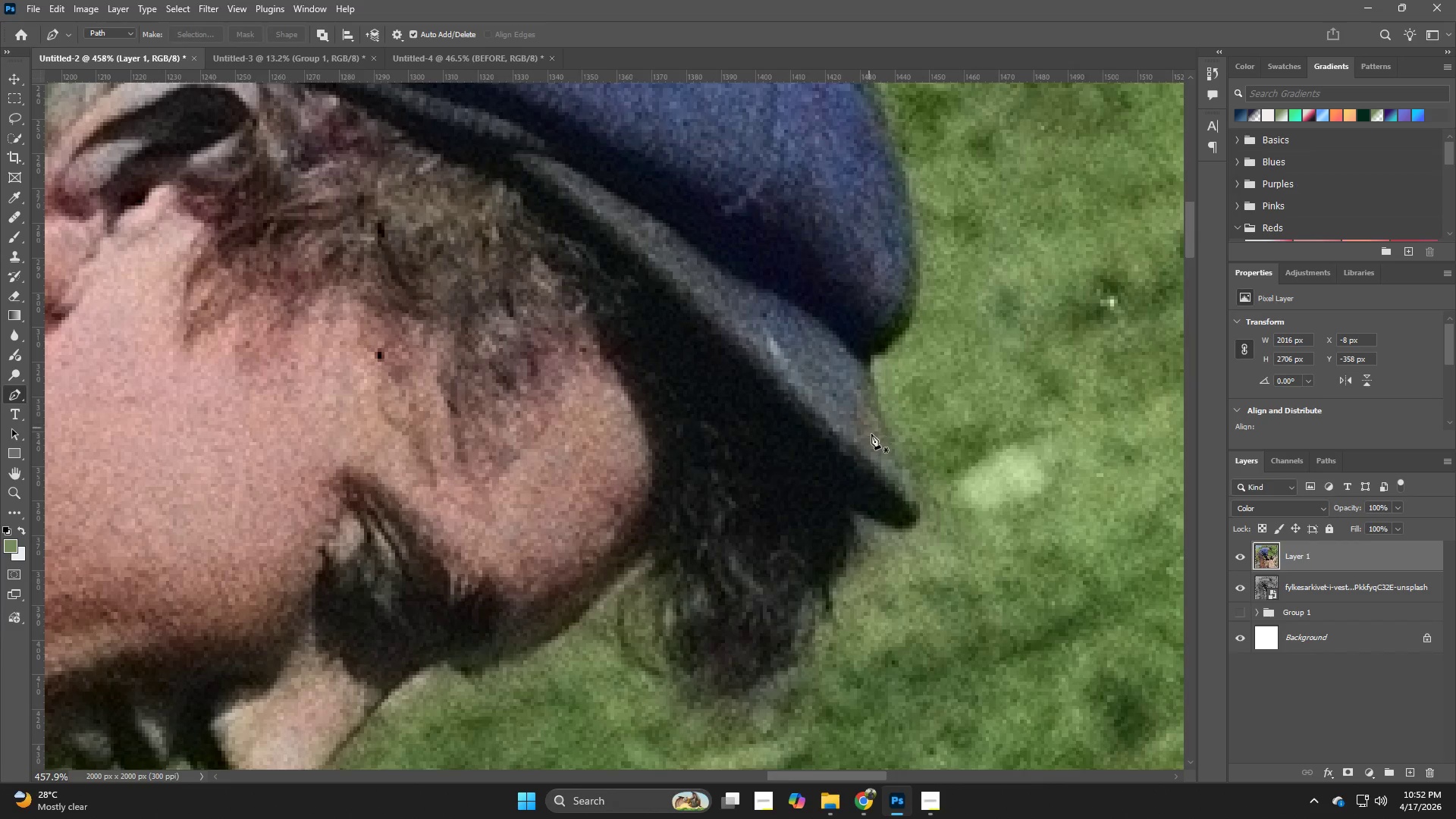 
left_click_drag(start_coordinate=[896, 390], to_coordinate=[902, 405])
 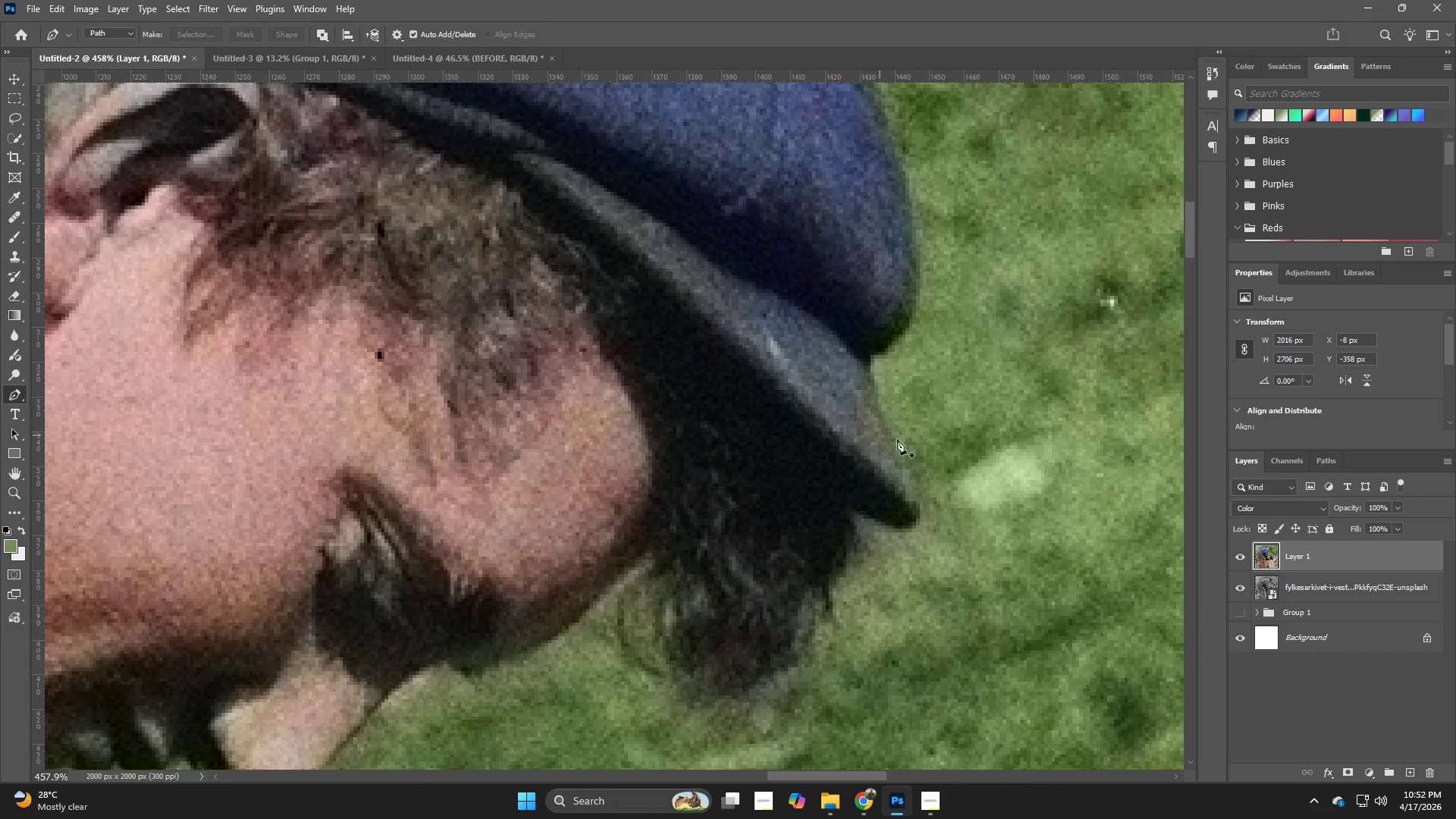 
key(P)
 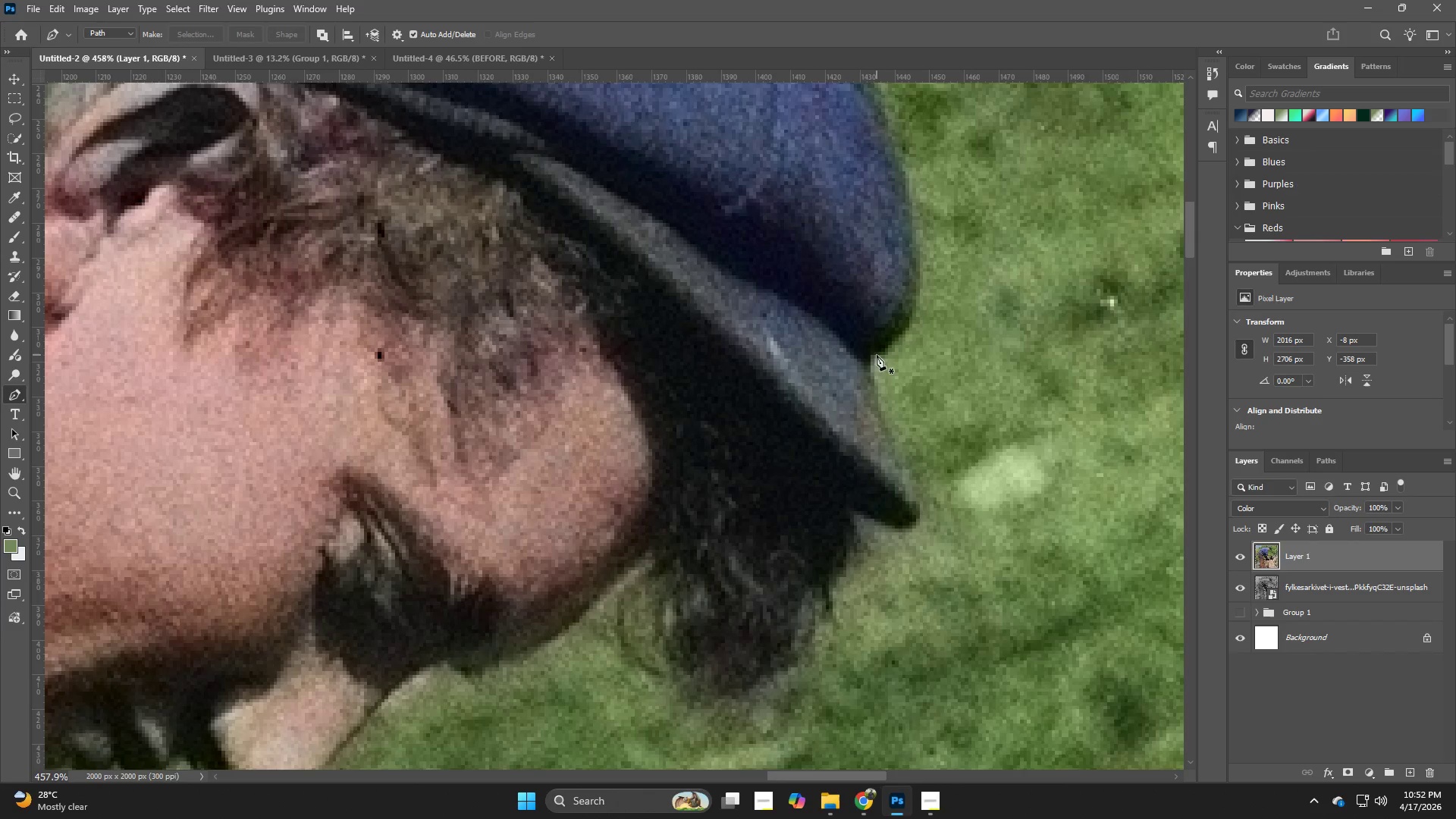 
left_click([873, 353])
 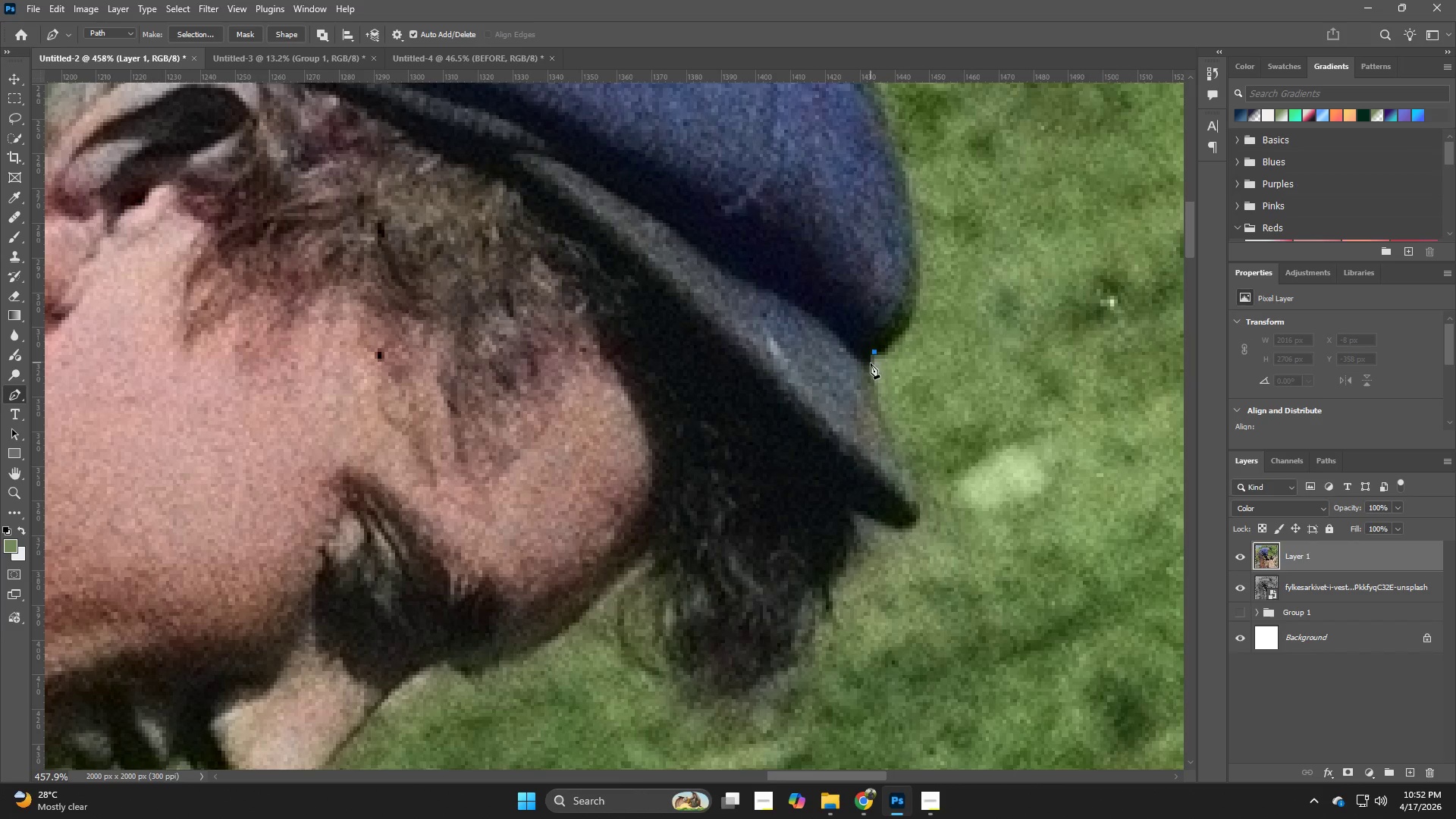 
left_click_drag(start_coordinate=[871, 371], to_coordinate=[872, 385])
 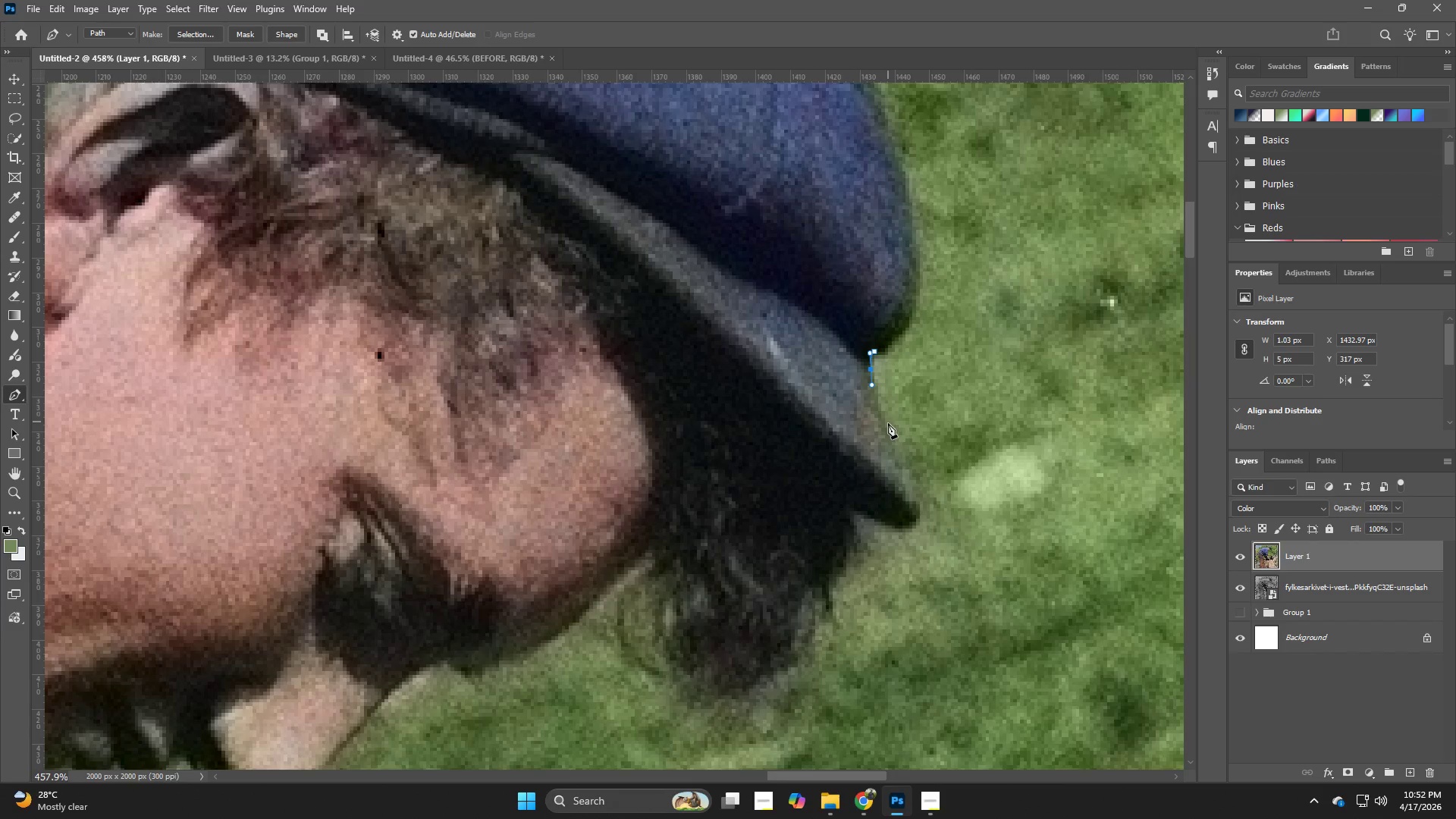 
left_click_drag(start_coordinate=[891, 432], to_coordinate=[897, 449])
 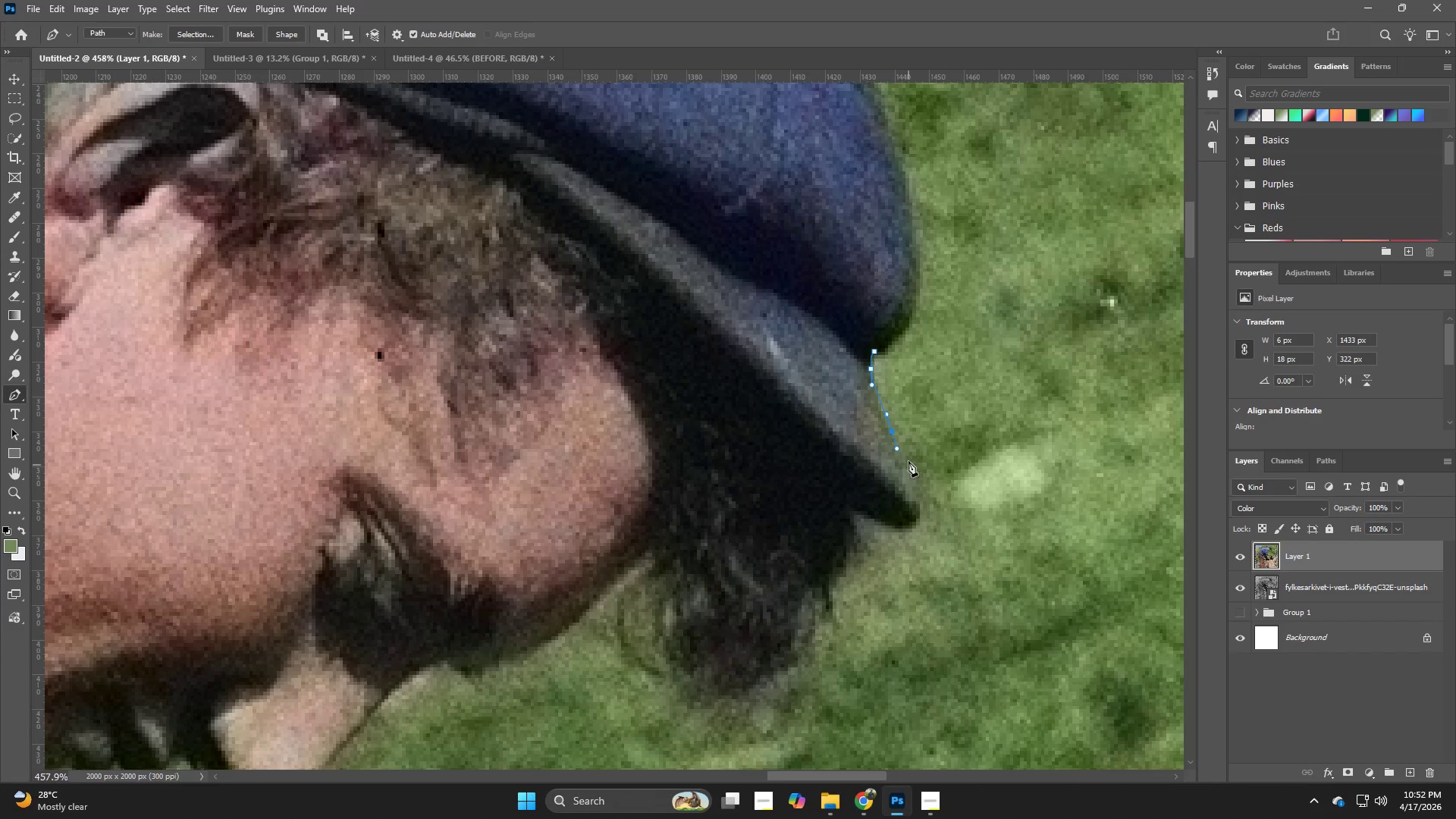 
key(Control+ControlLeft)
 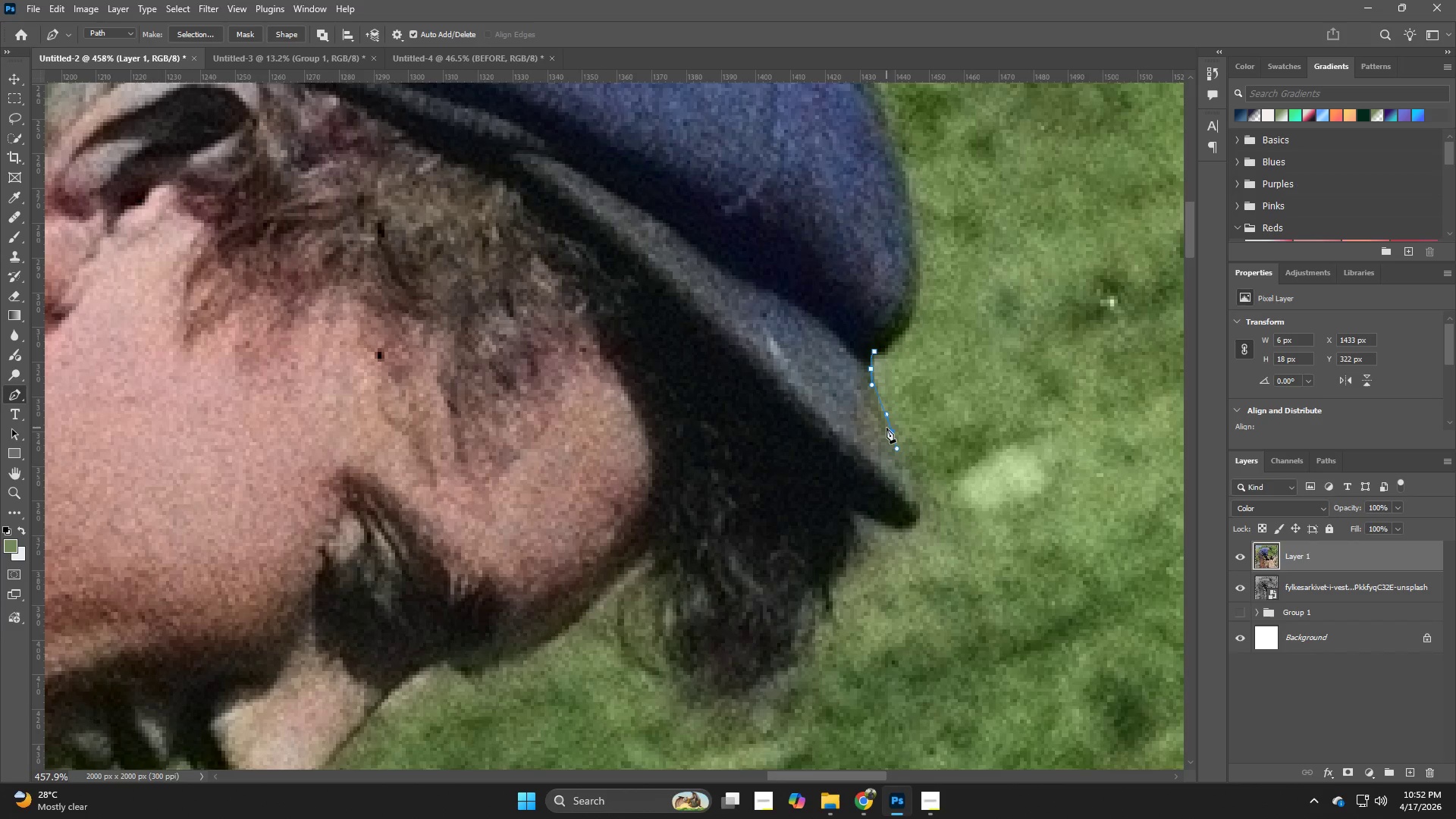 
key(Control+Z)
 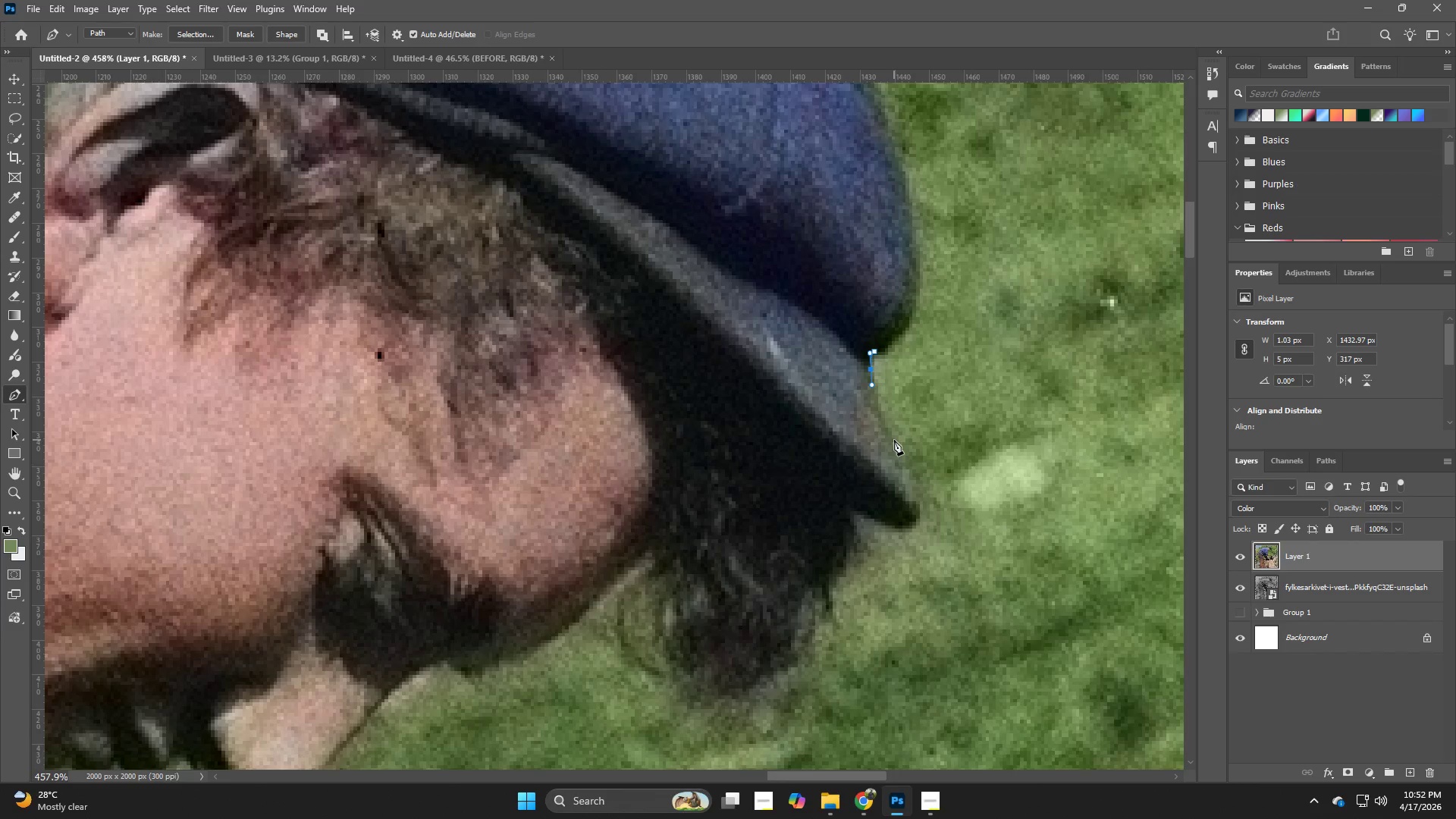 
left_click_drag(start_coordinate=[895, 447], to_coordinate=[901, 459])
 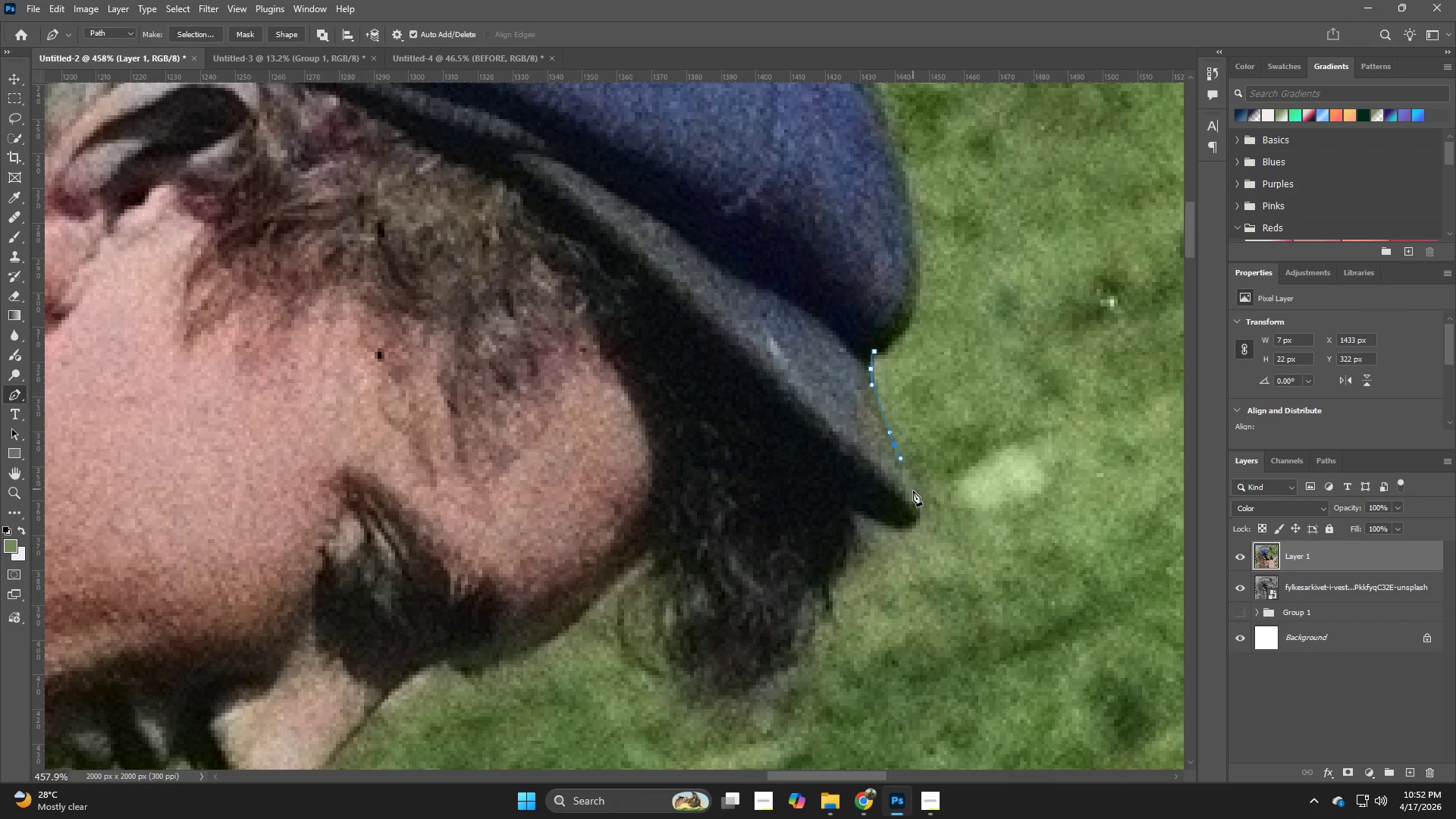 
left_click_drag(start_coordinate=[914, 499], to_coordinate=[918, 510])
 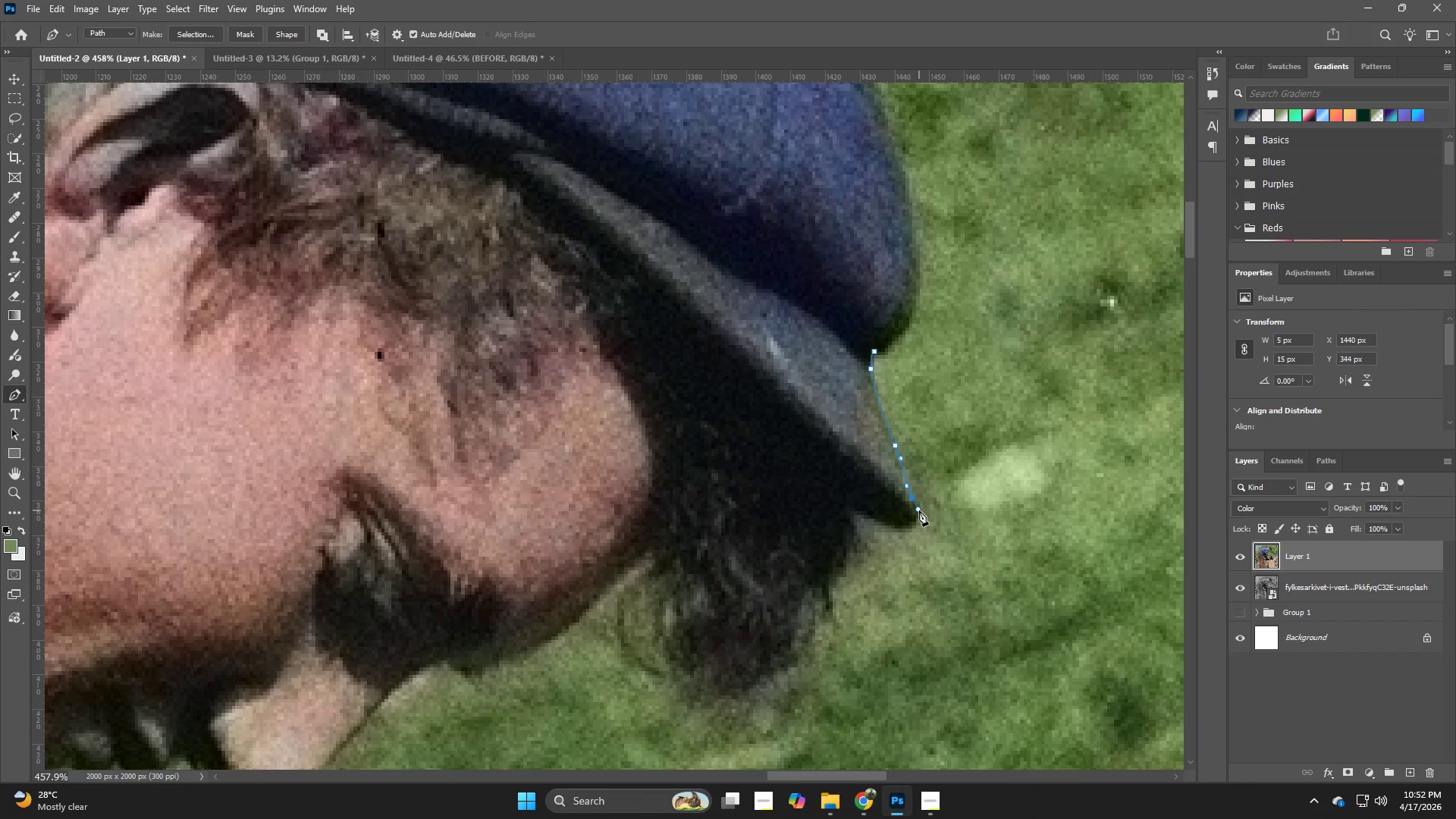 
key(Control+Z)
 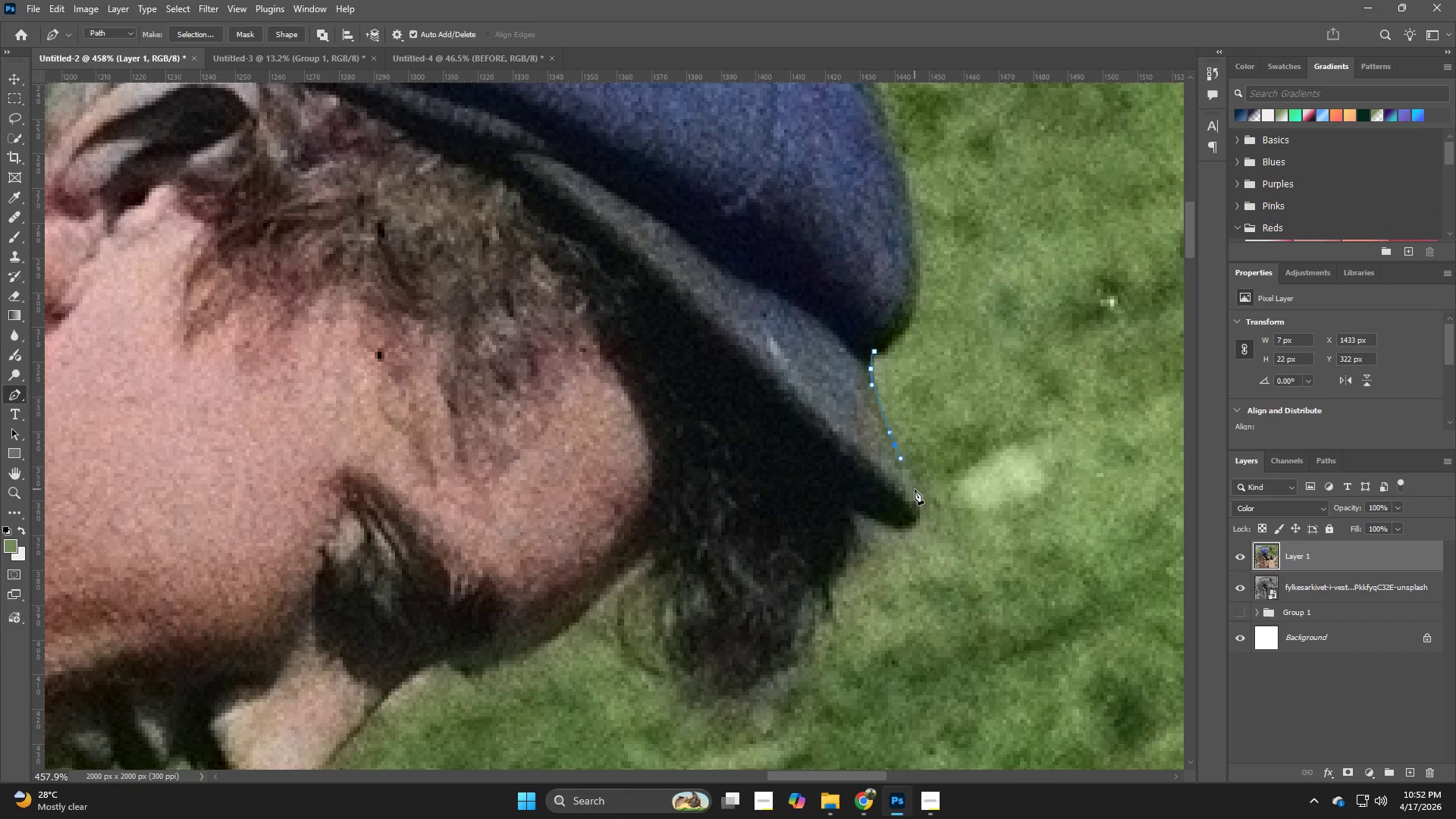 
left_click_drag(start_coordinate=[915, 492], to_coordinate=[917, 498])
 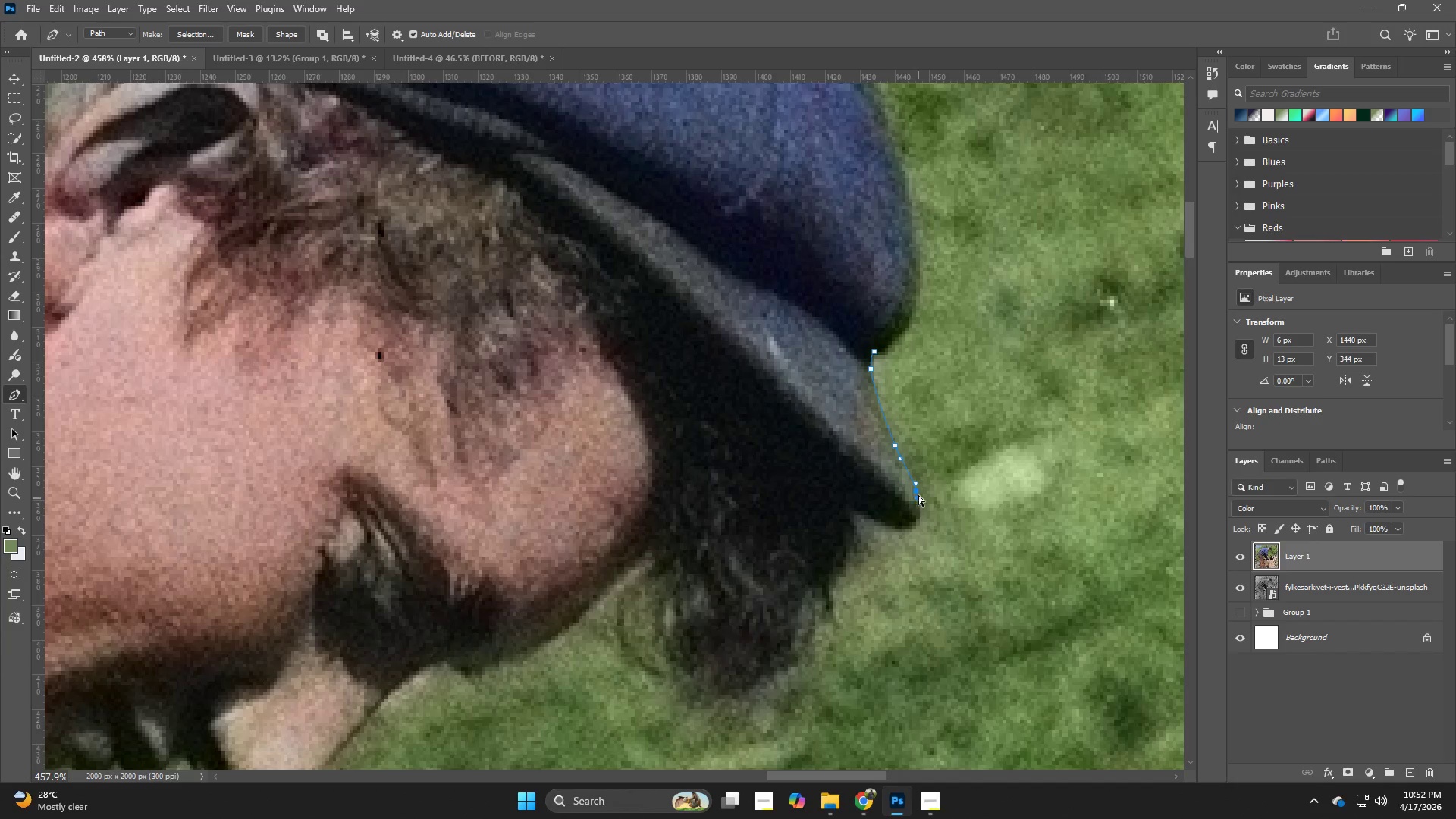 
key(Control+Z)
 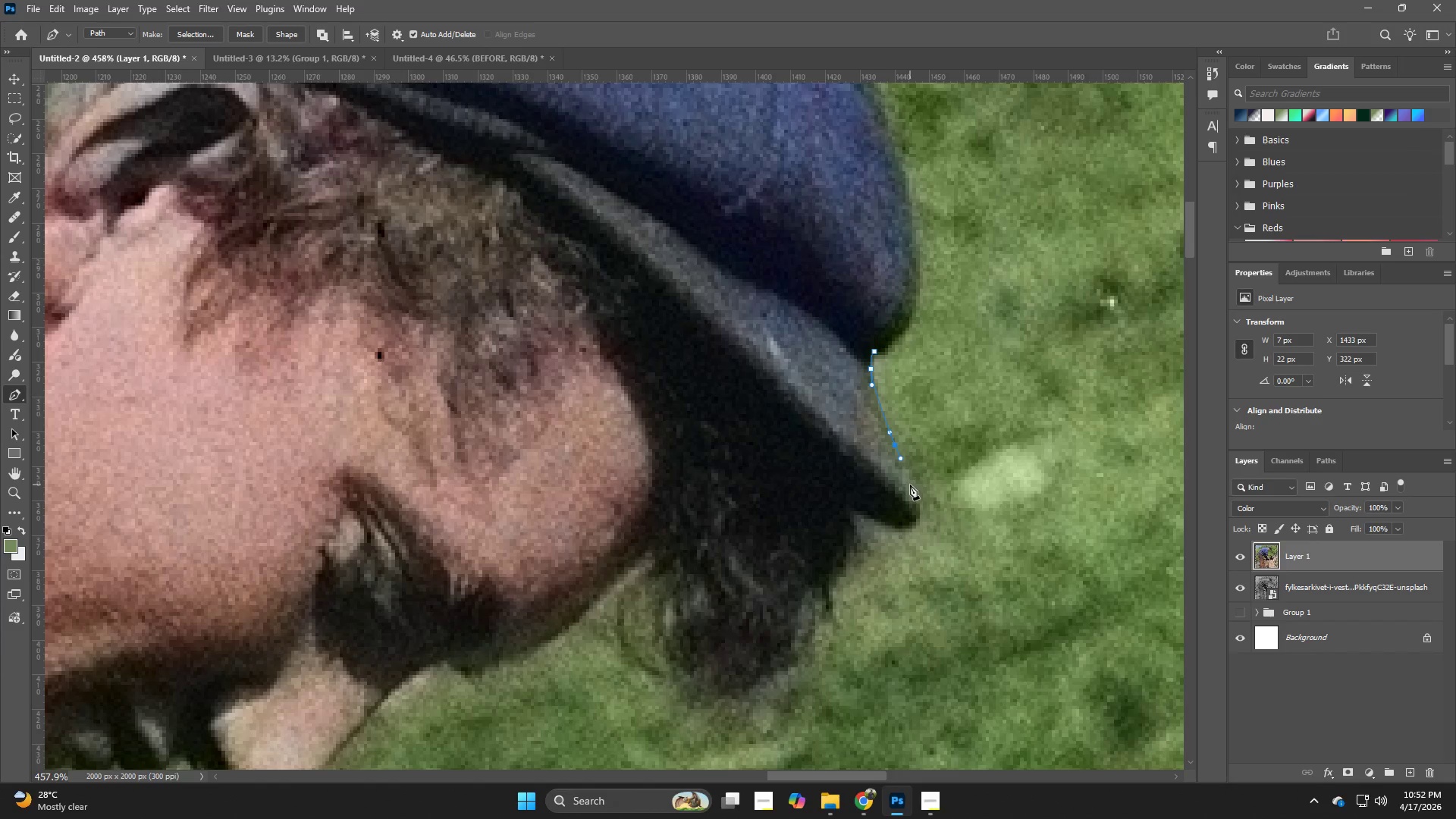 
left_click_drag(start_coordinate=[910, 488], to_coordinate=[915, 494])
 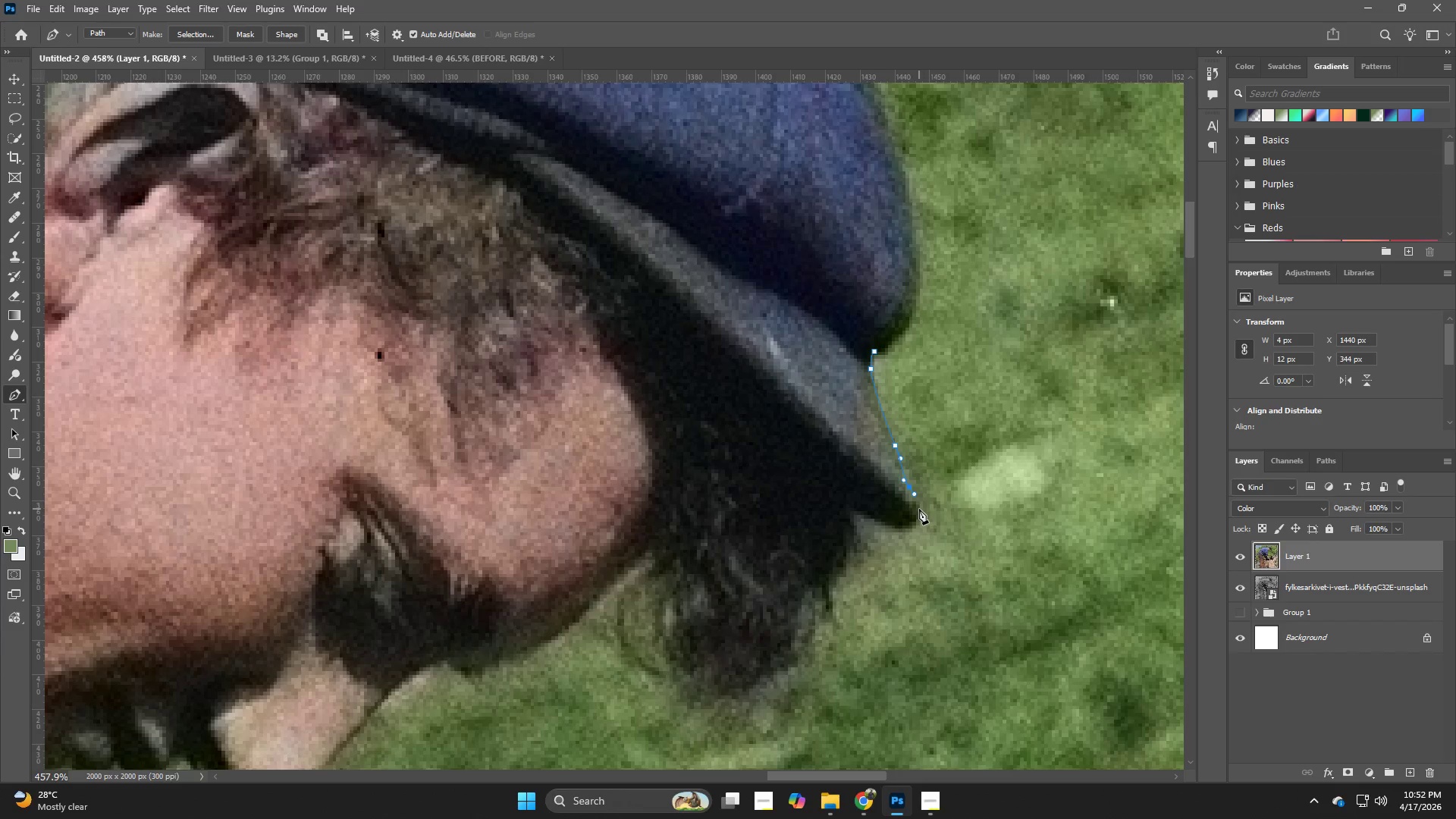 
left_click_drag(start_coordinate=[919, 513], to_coordinate=[918, 519])
 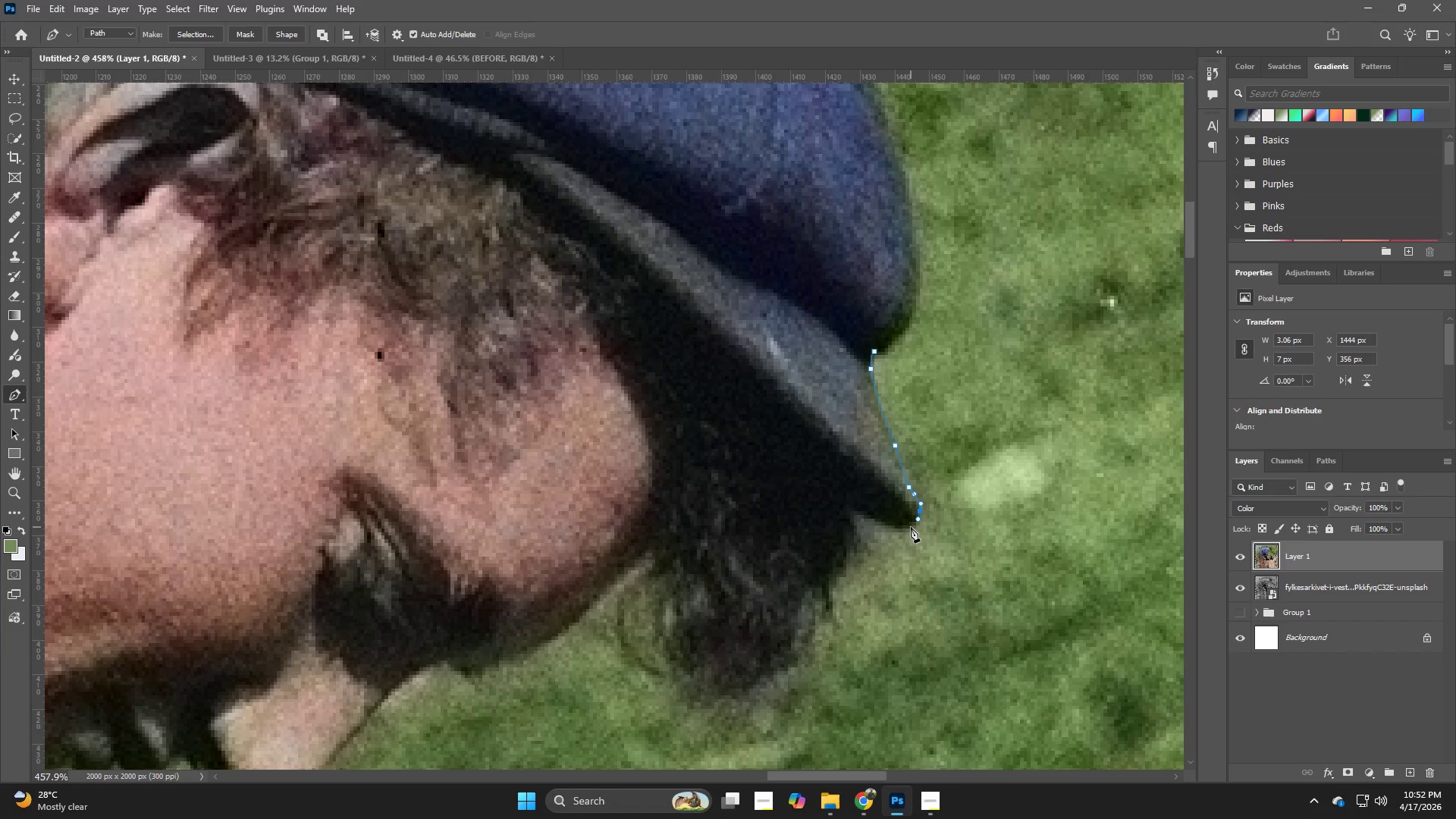 
left_click_drag(start_coordinate=[910, 529], to_coordinate=[899, 532])
 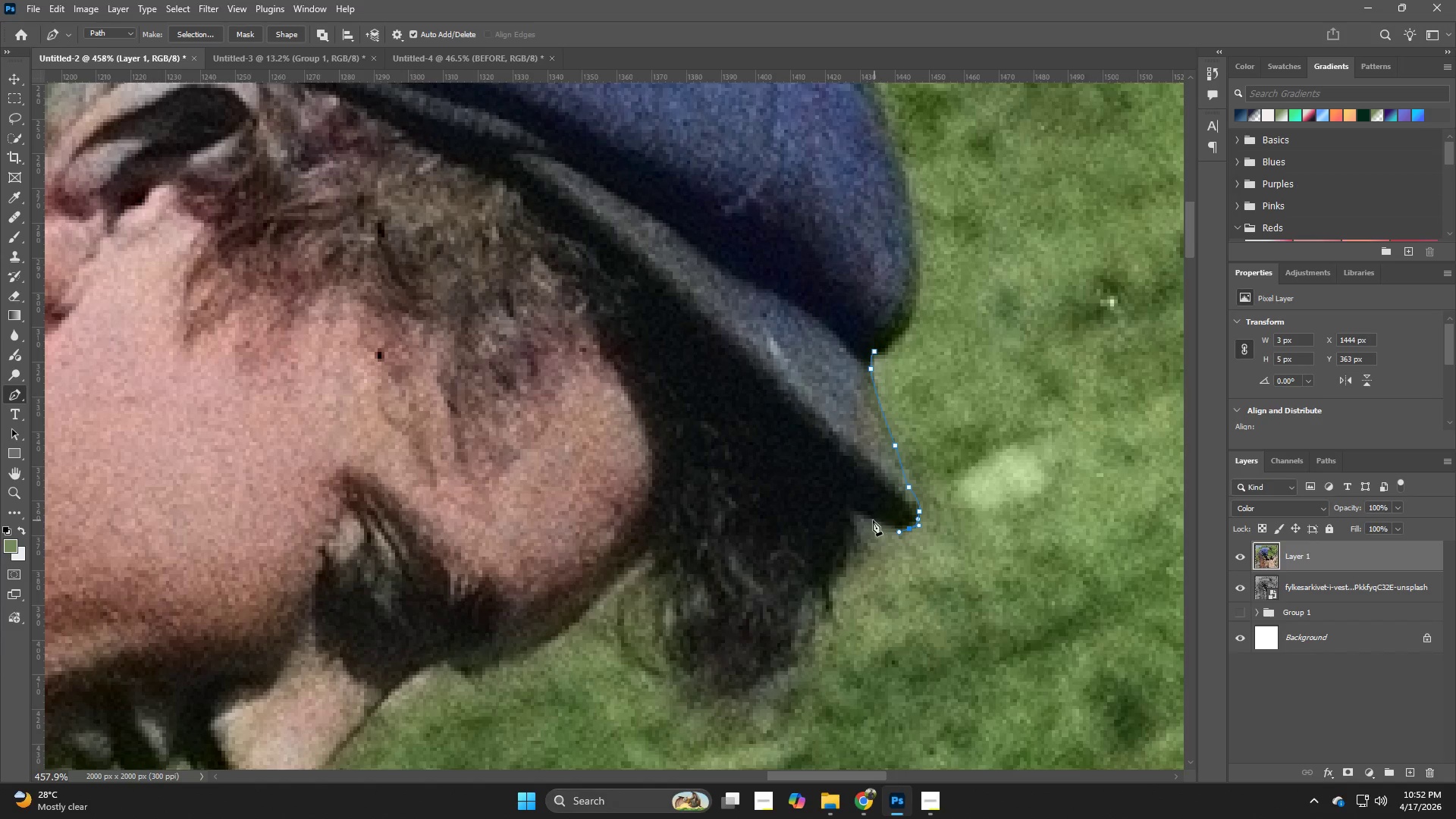 
left_click_drag(start_coordinate=[867, 517], to_coordinate=[856, 513])
 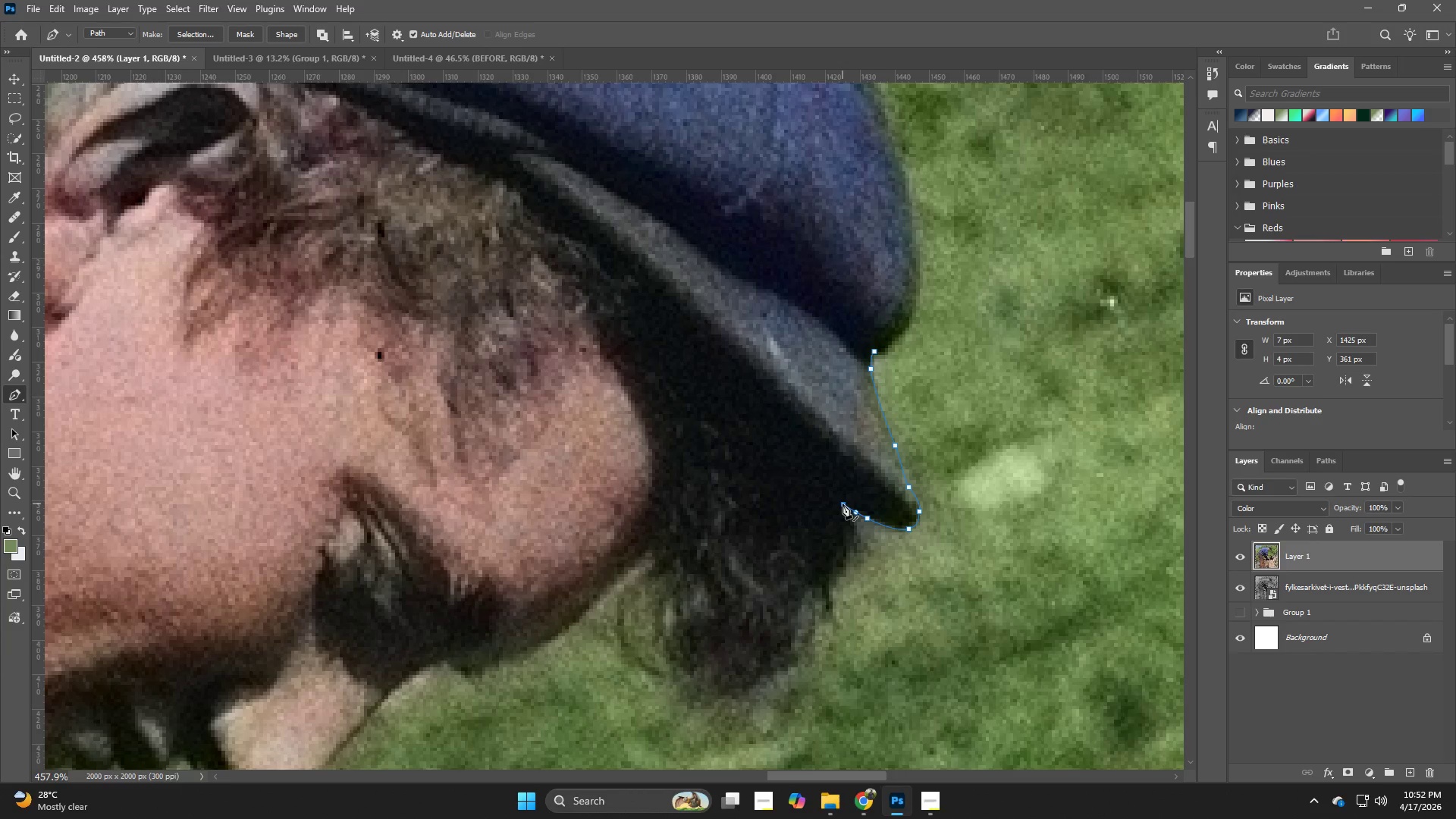 
hold_key(key=Space, duration=1.23)
 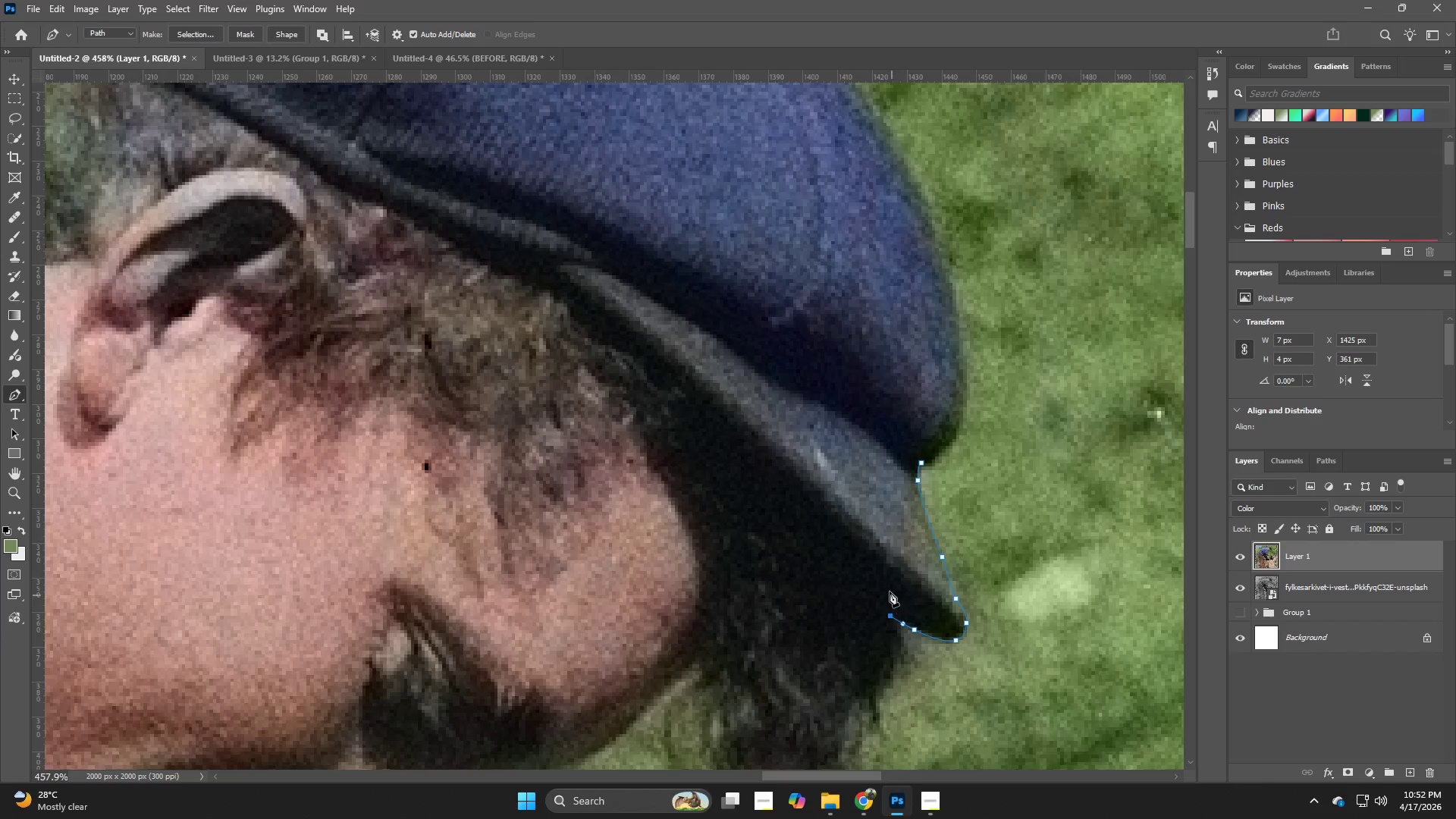 
left_click_drag(start_coordinate=[806, 494], to_coordinate=[853, 606])
 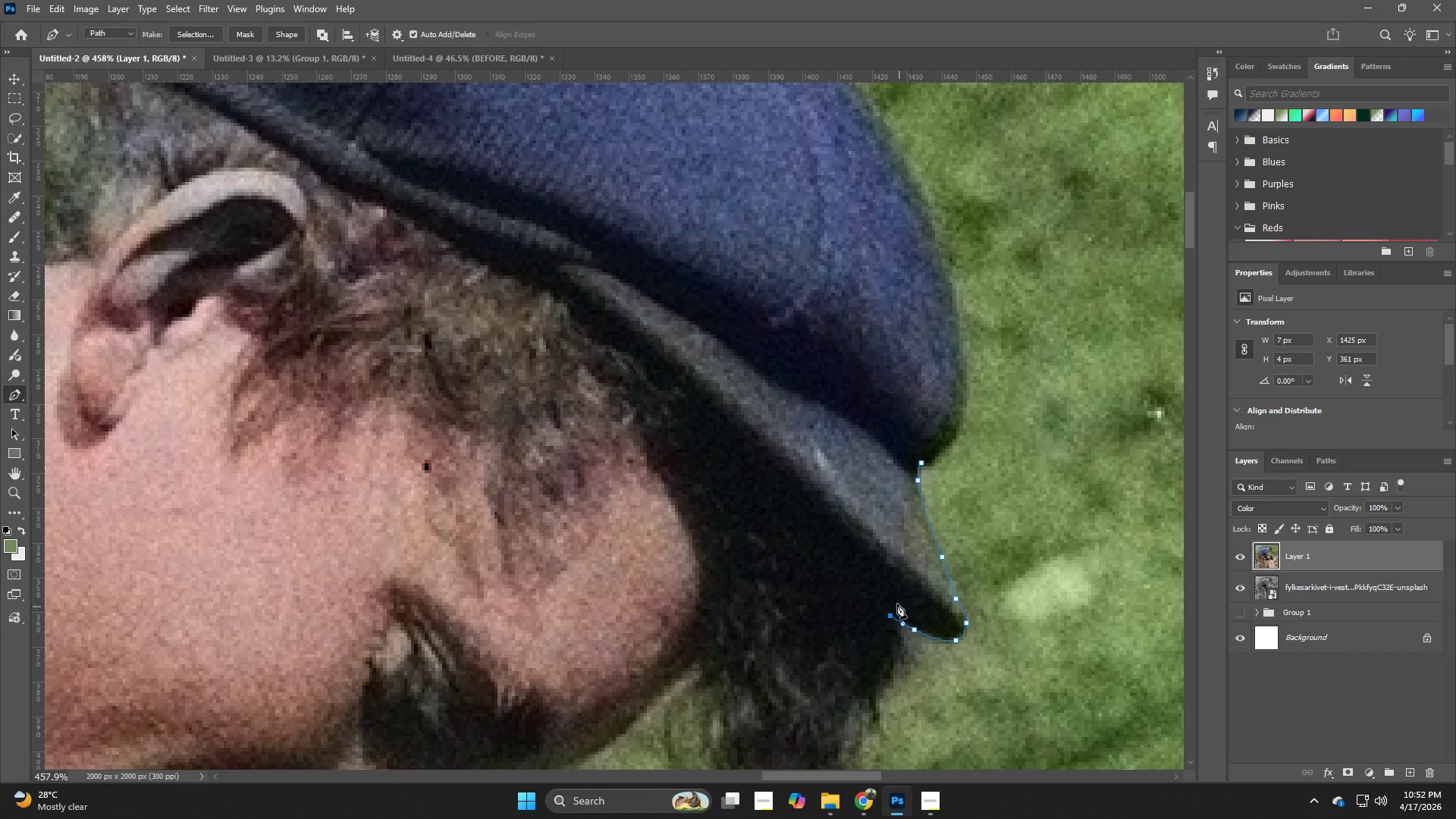 
left_click_drag(start_coordinate=[889, 591], to_coordinate=[886, 573])
 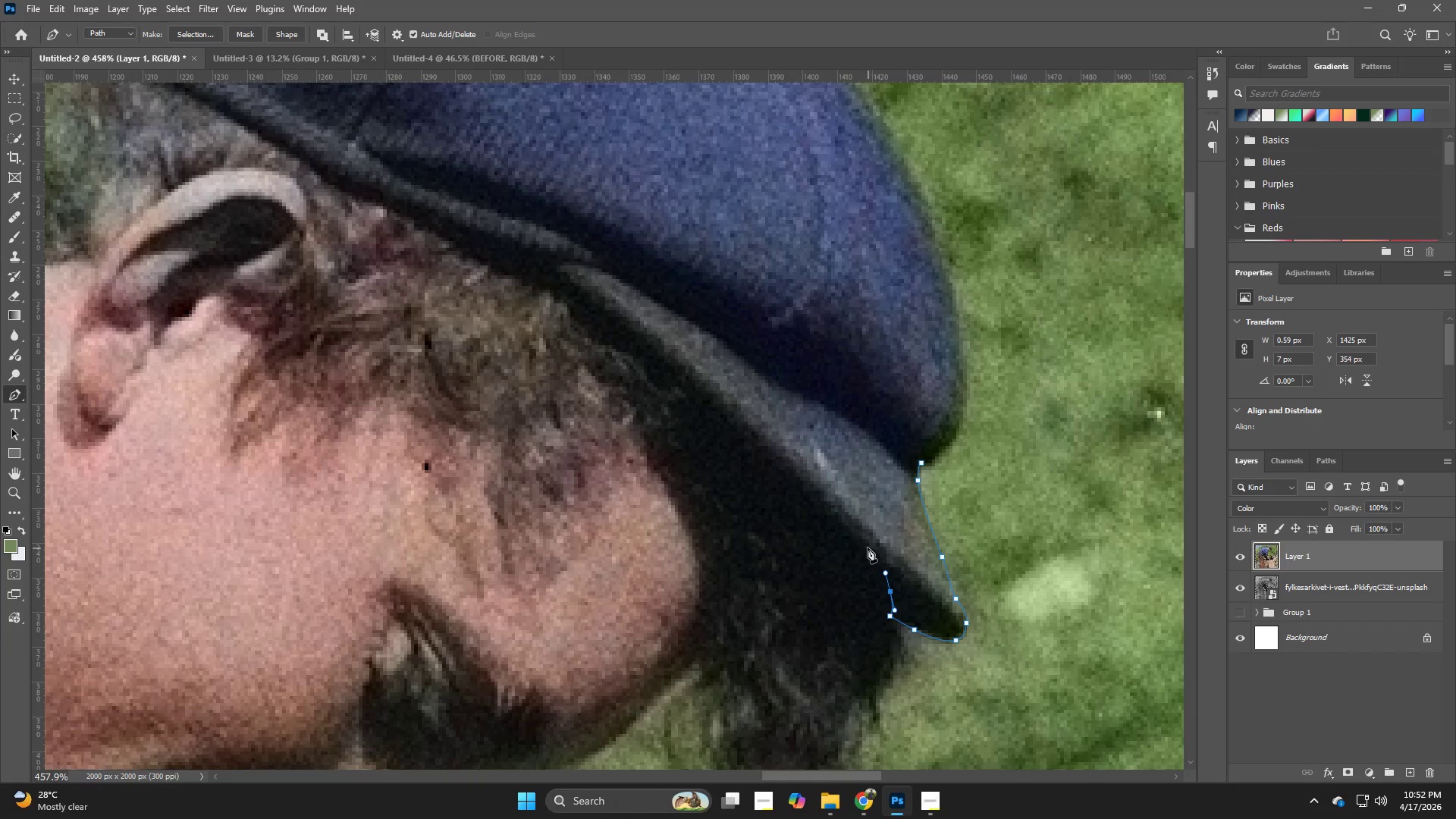 
left_click_drag(start_coordinate=[862, 543], to_coordinate=[841, 527])
 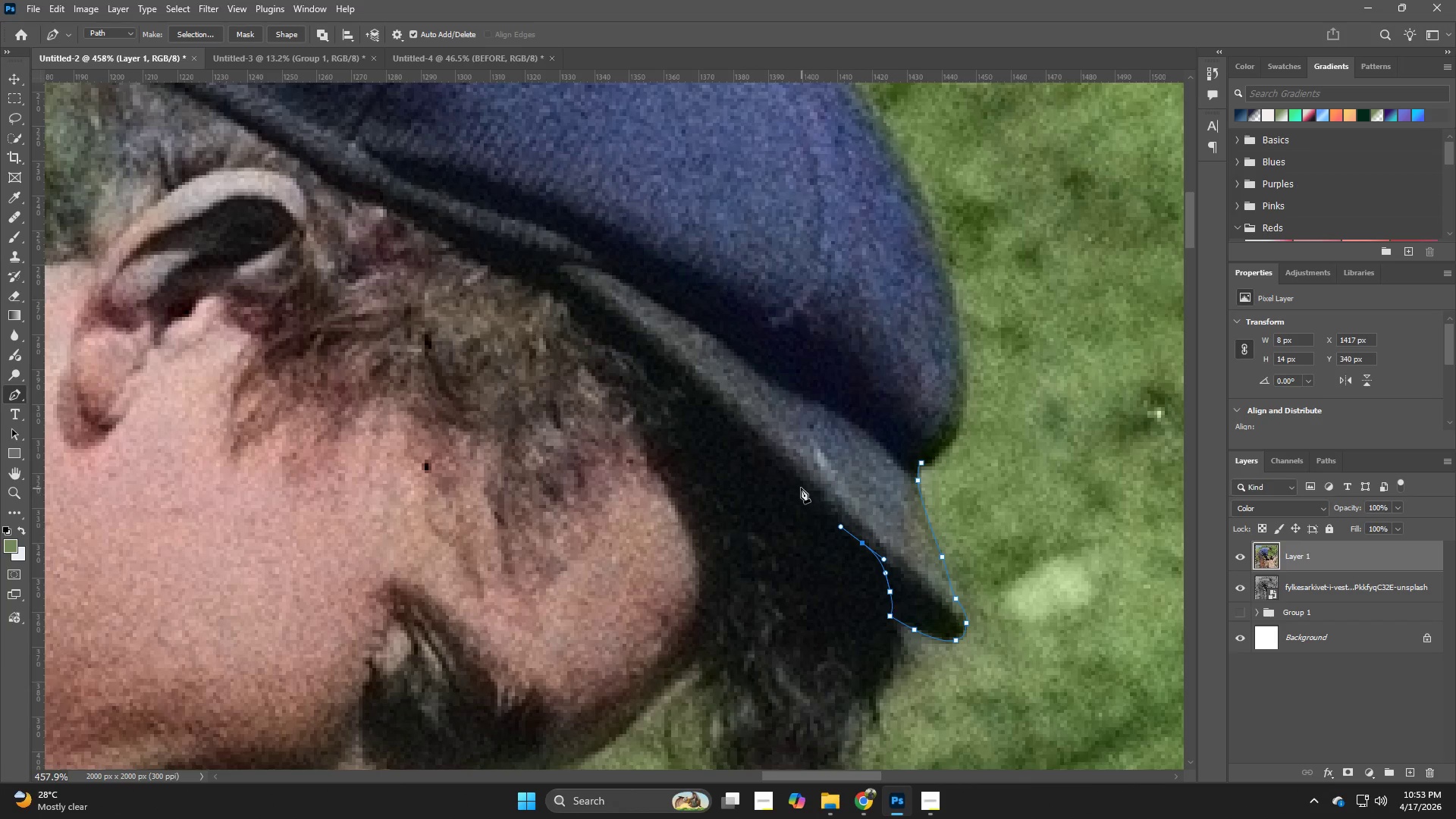 
left_click_drag(start_coordinate=[796, 485], to_coordinate=[769, 462])
 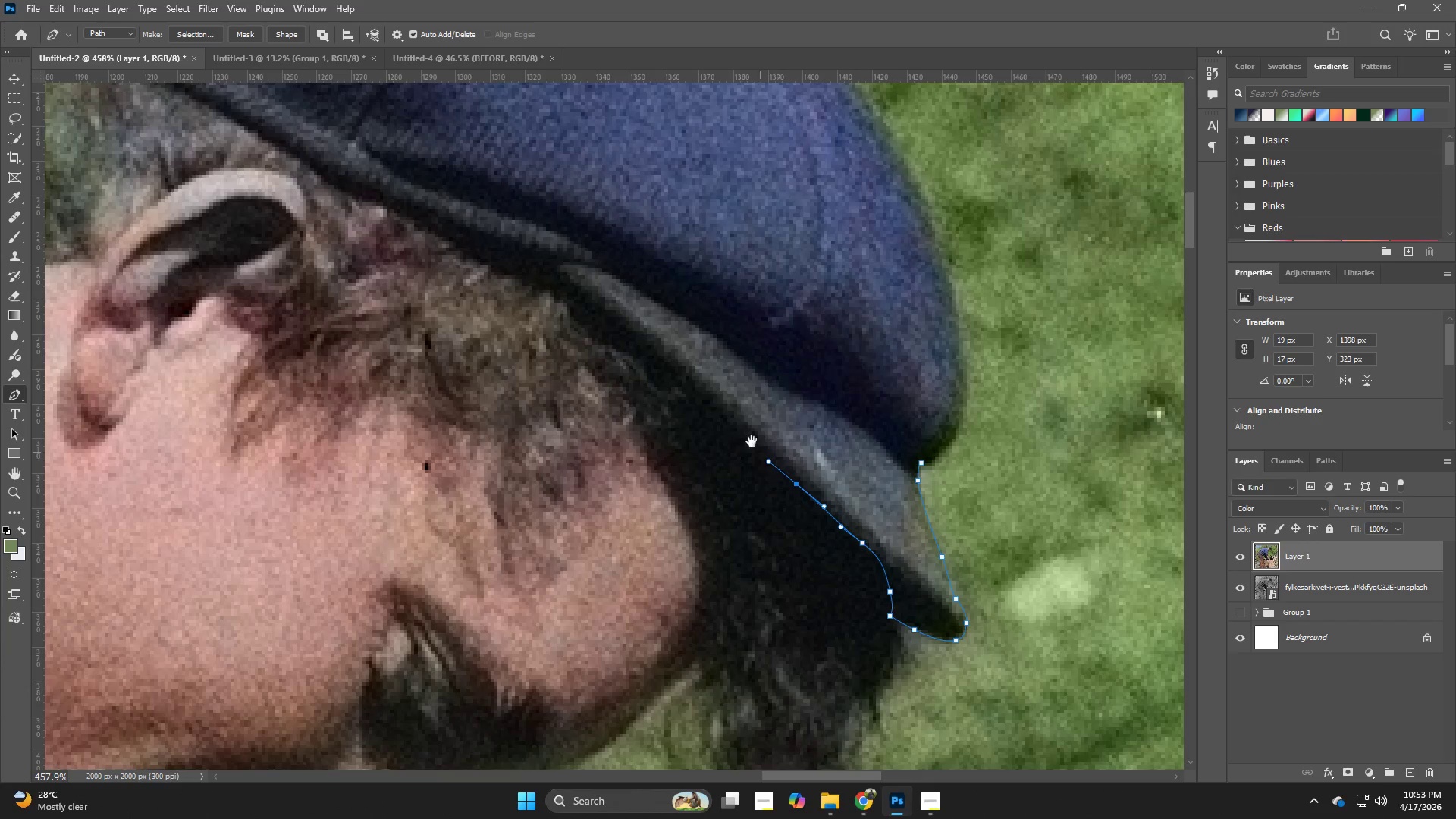 
hold_key(key=Space, duration=0.72)
 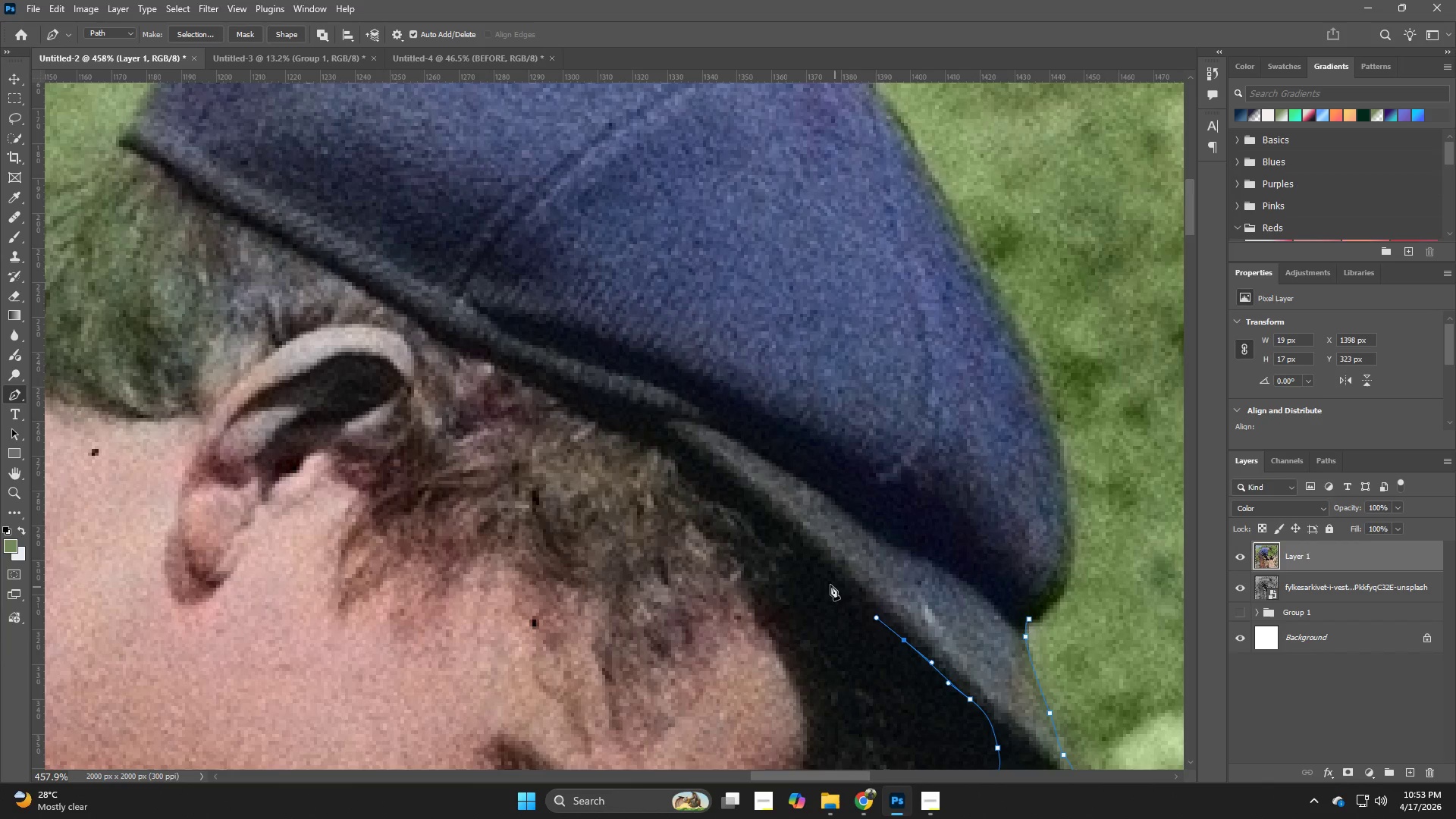 
left_click_drag(start_coordinate=[745, 437], to_coordinate=[852, 593])
 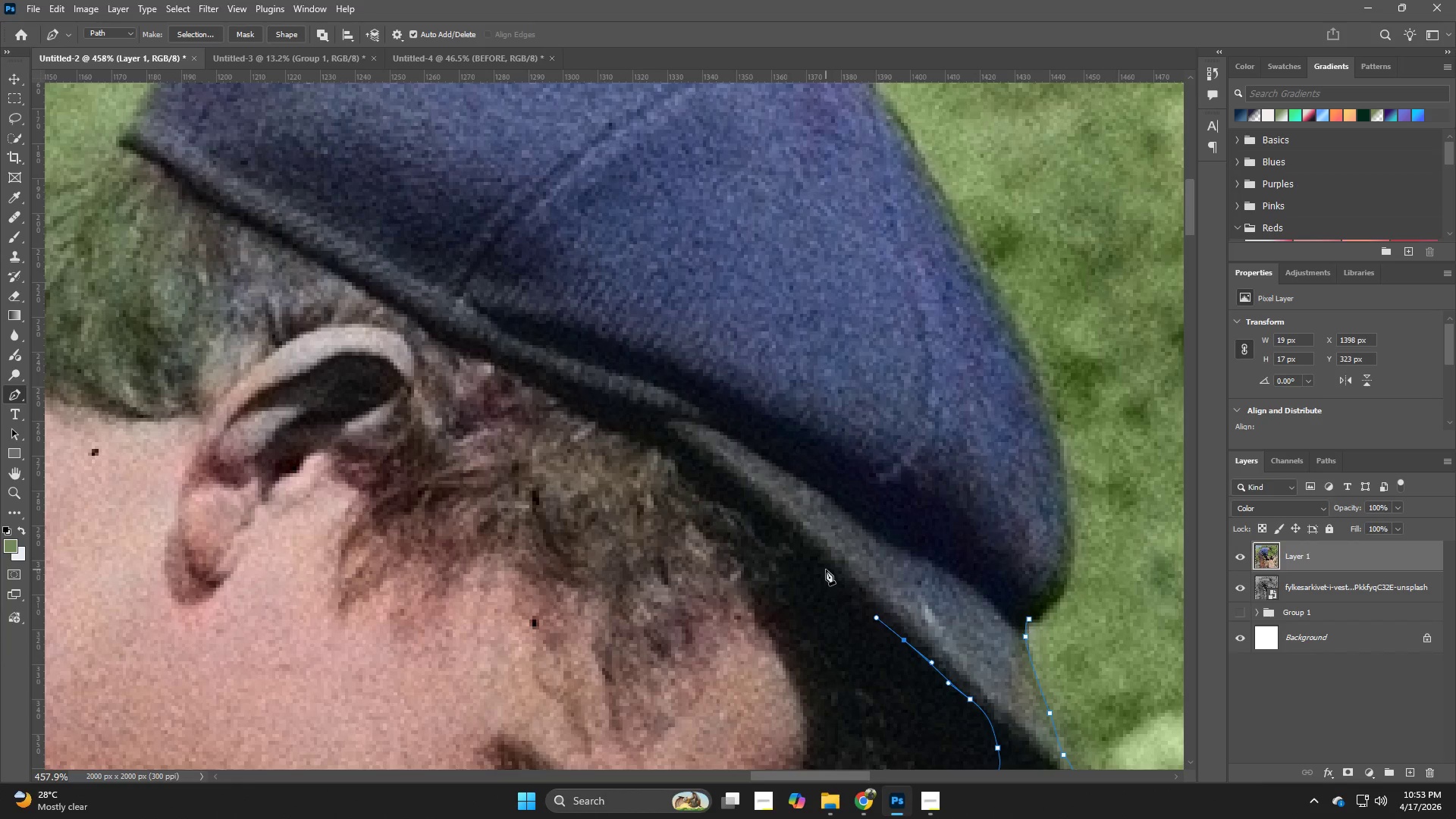 
left_click_drag(start_coordinate=[822, 563], to_coordinate=[797, 541])
 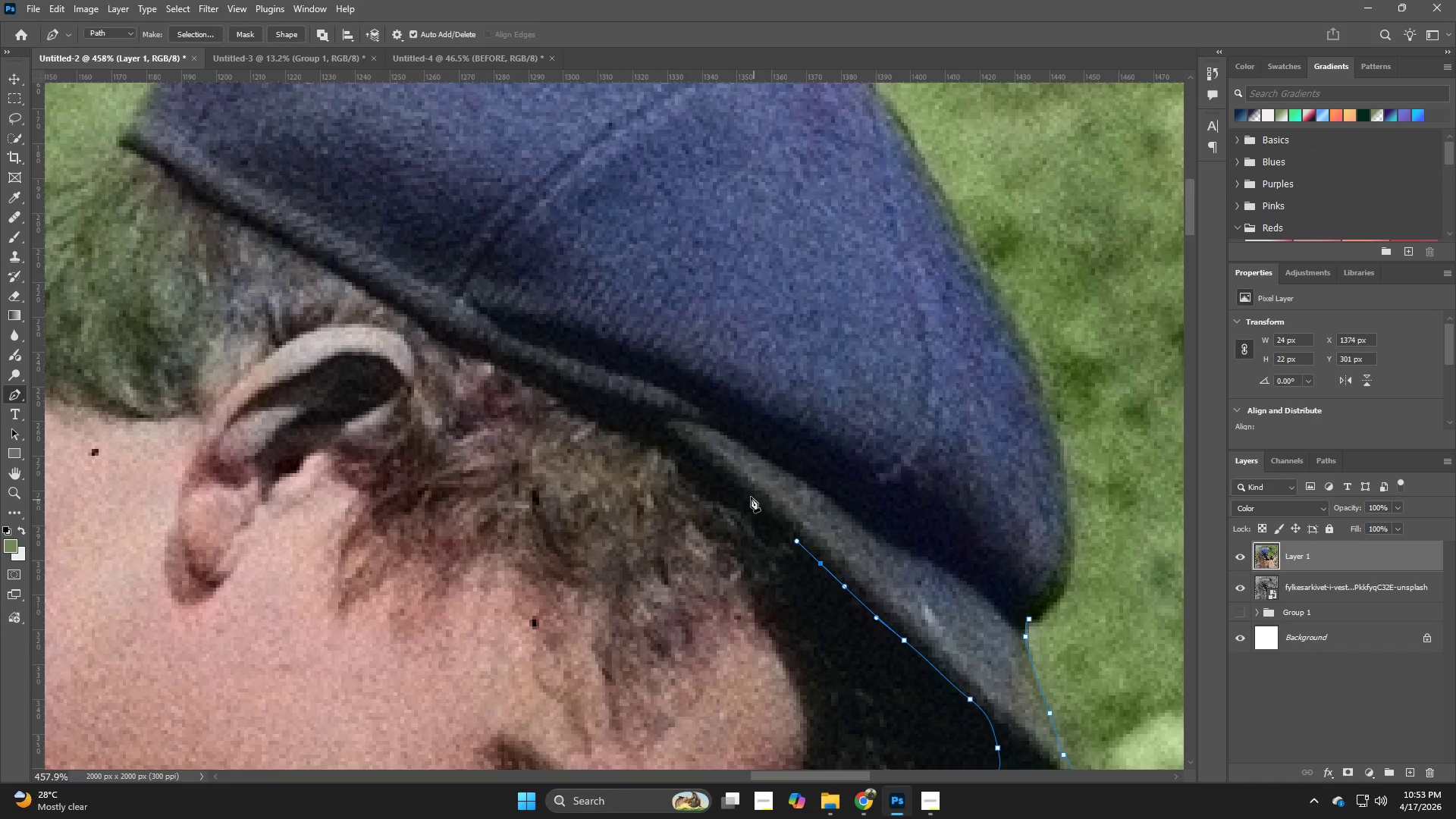 
left_click_drag(start_coordinate=[743, 488], to_coordinate=[728, 478])
 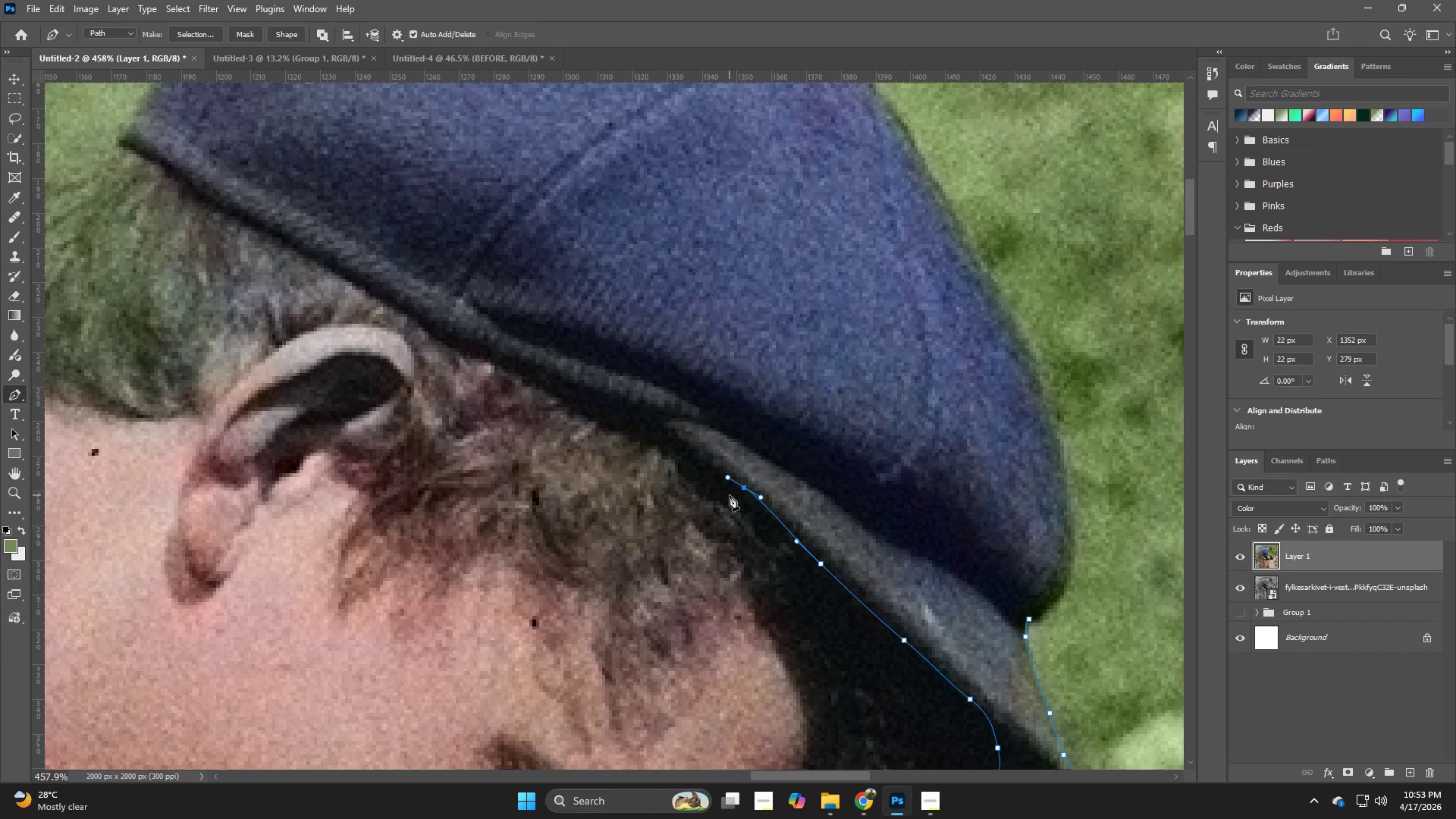 
key(Control+Z)
 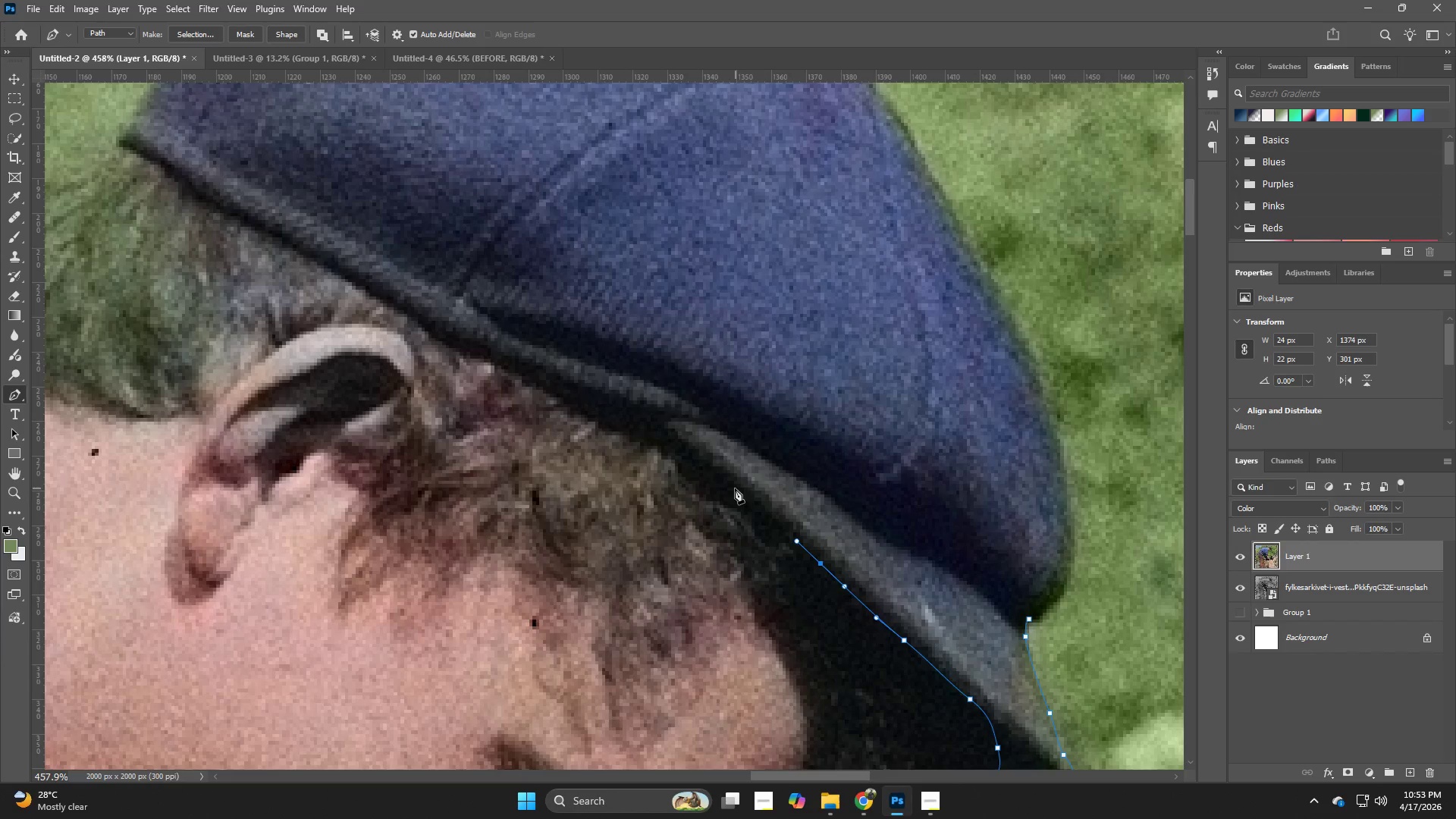 
left_click_drag(start_coordinate=[731, 487], to_coordinate=[712, 471])
 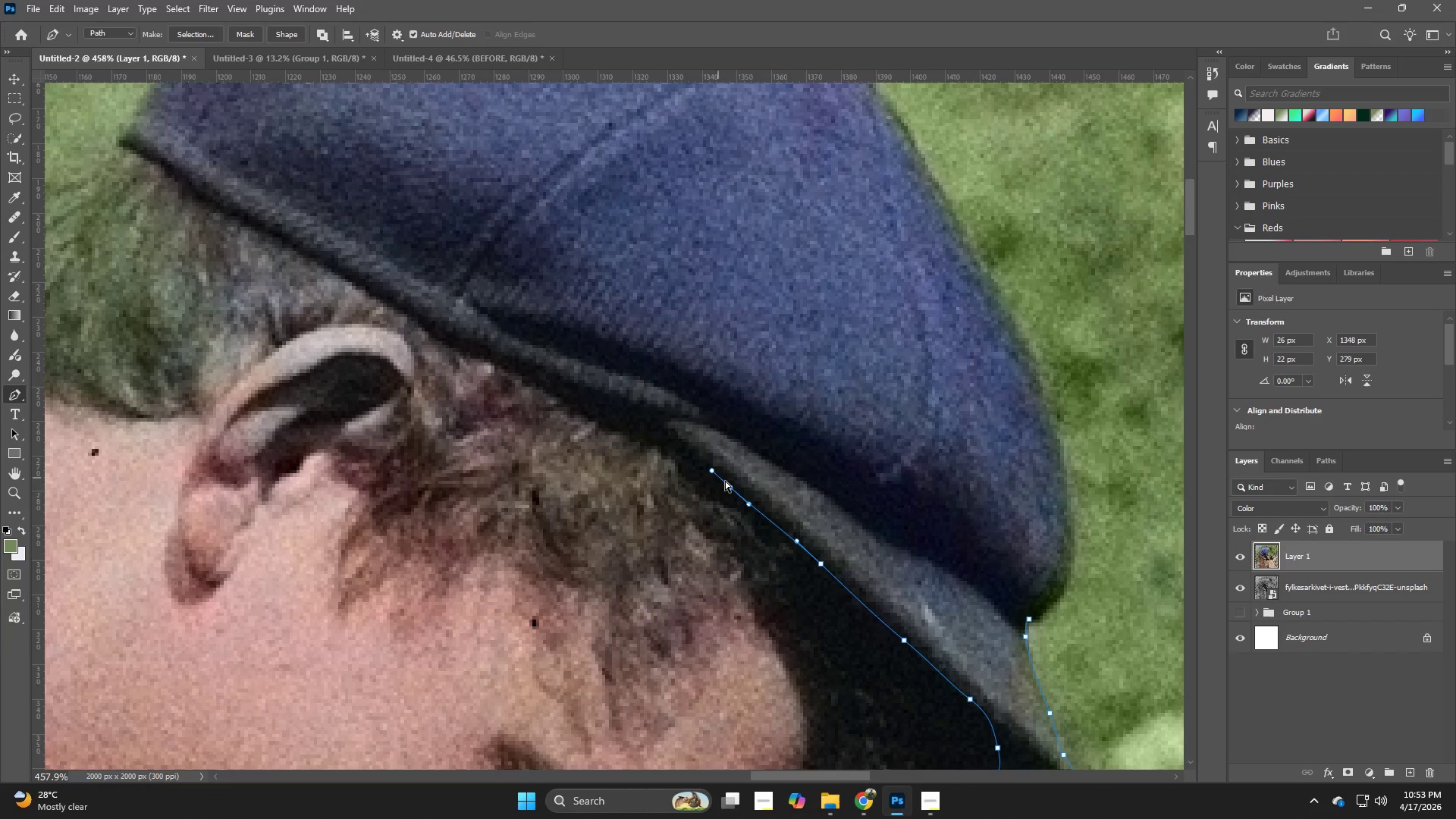 
key(Control+Z)
 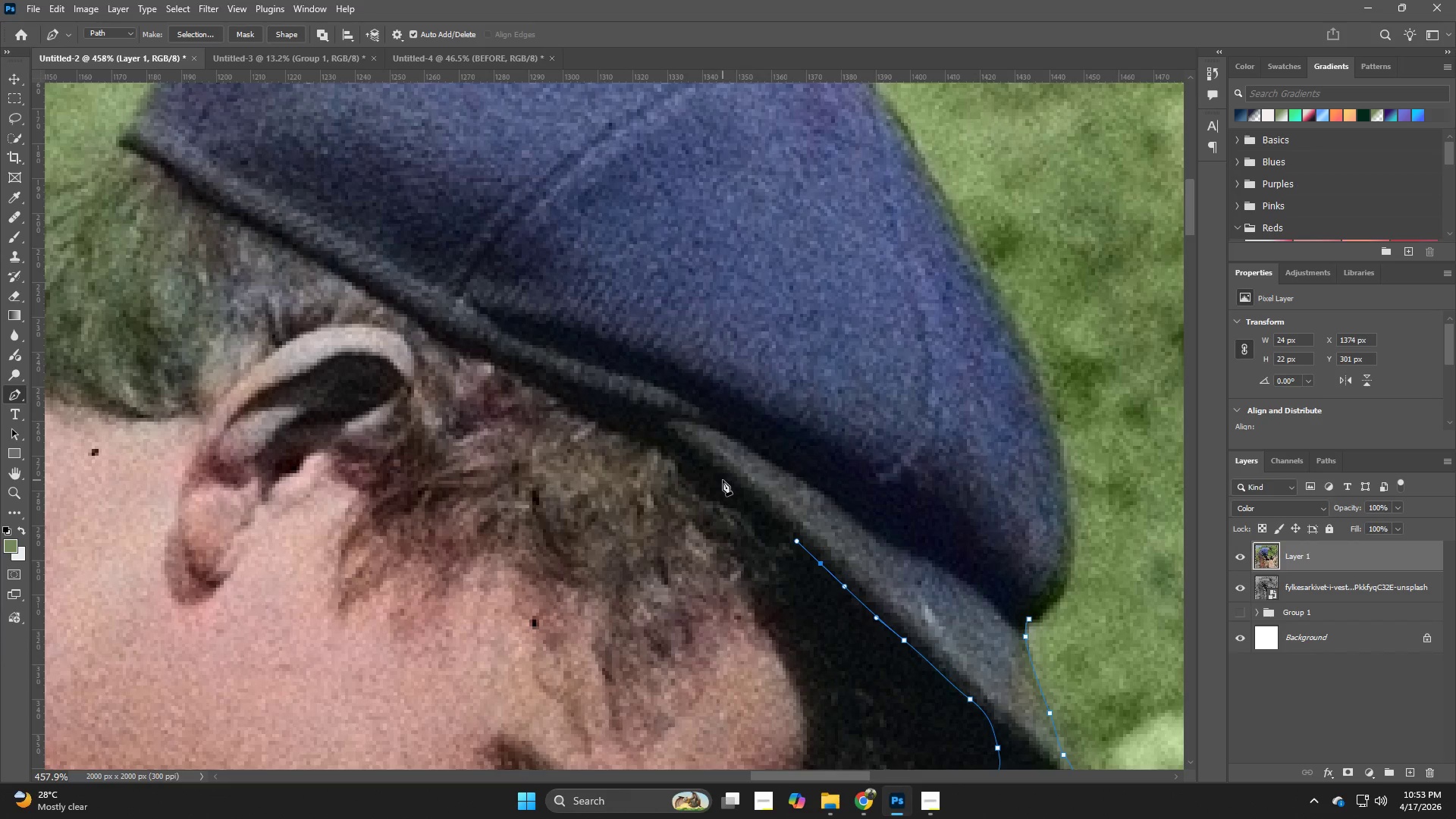 
left_click_drag(start_coordinate=[721, 480], to_coordinate=[705, 465])
 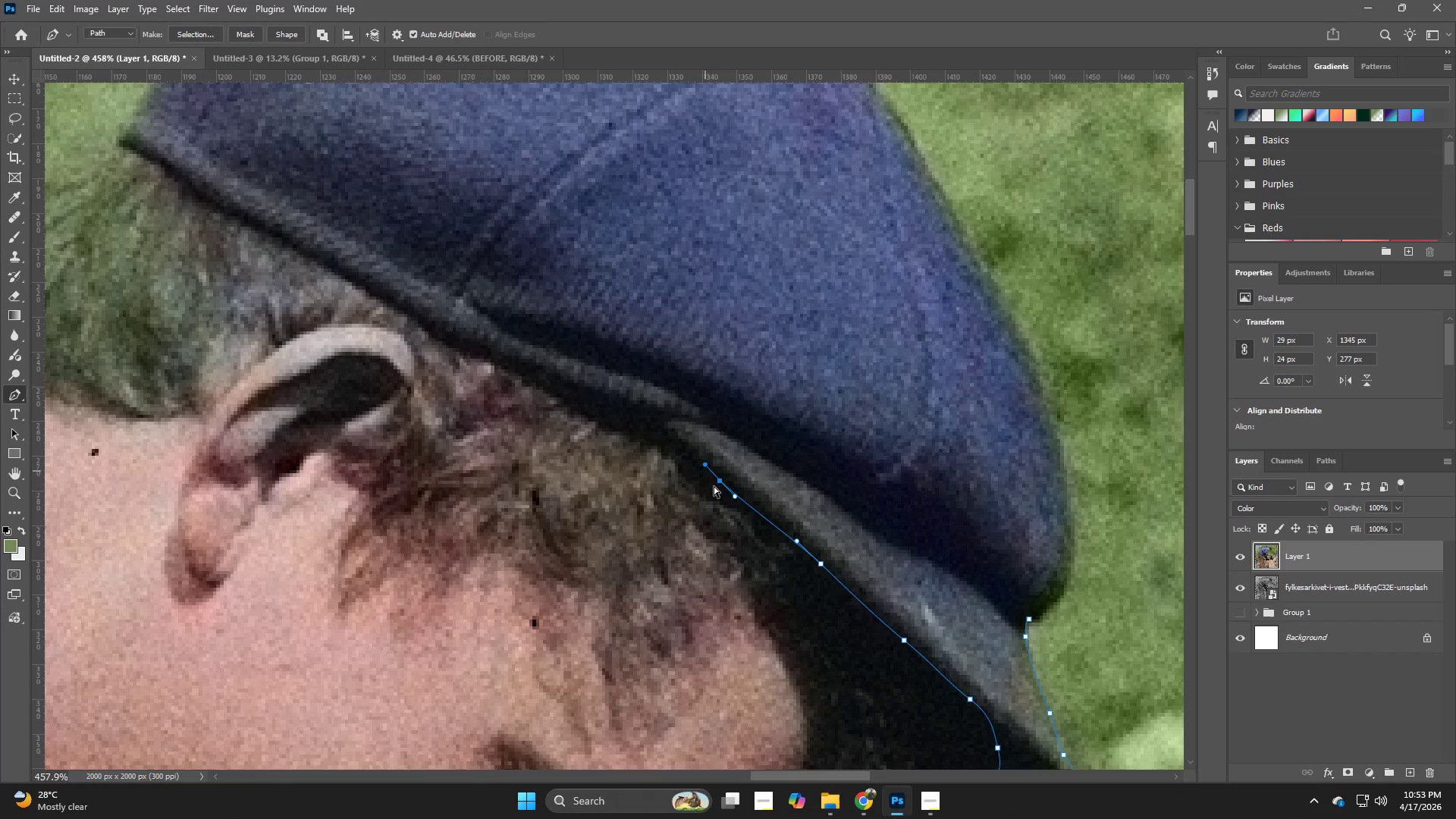 
key(Control+Z)
 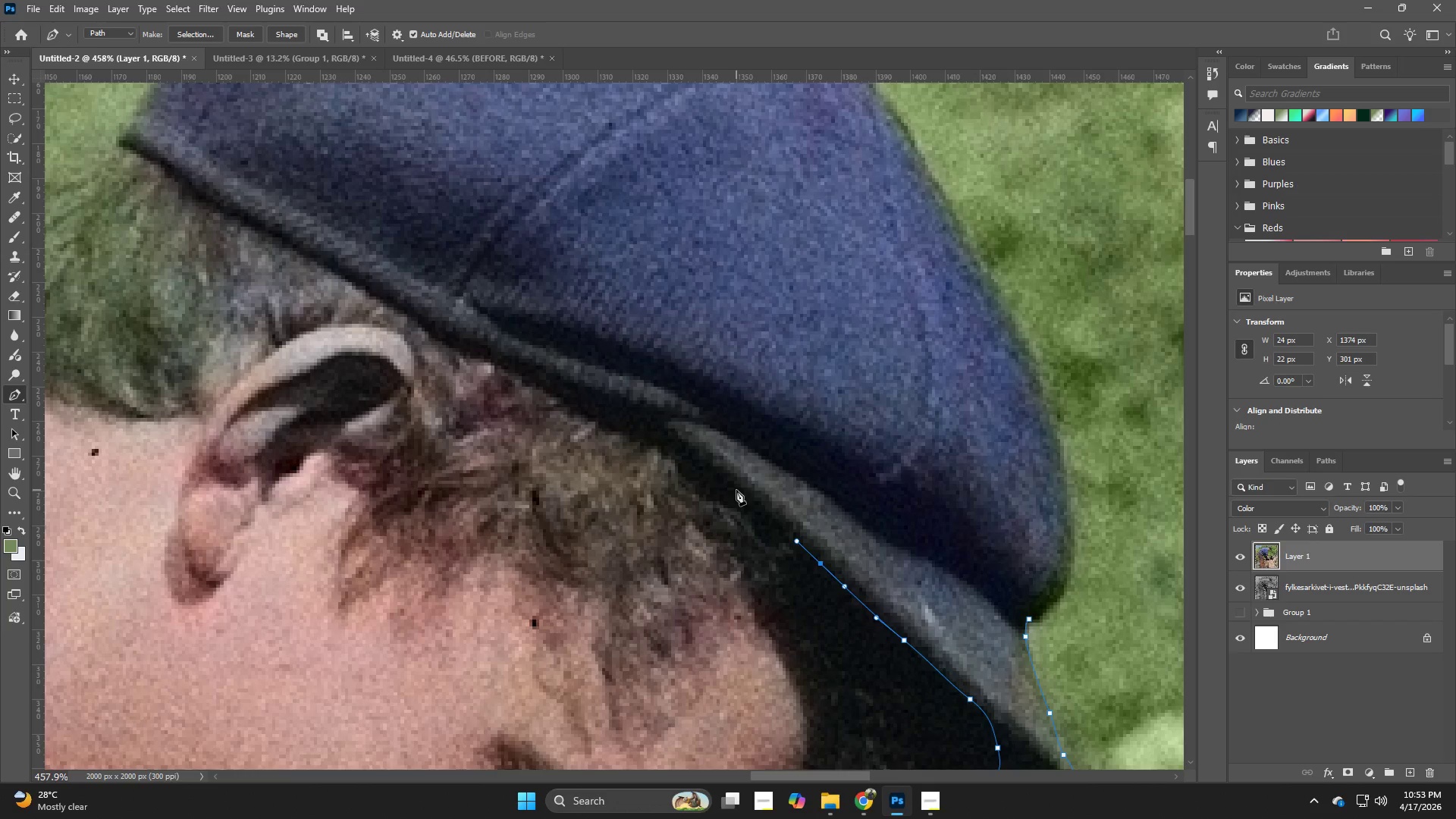 
left_click_drag(start_coordinate=[734, 485], to_coordinate=[708, 467])
 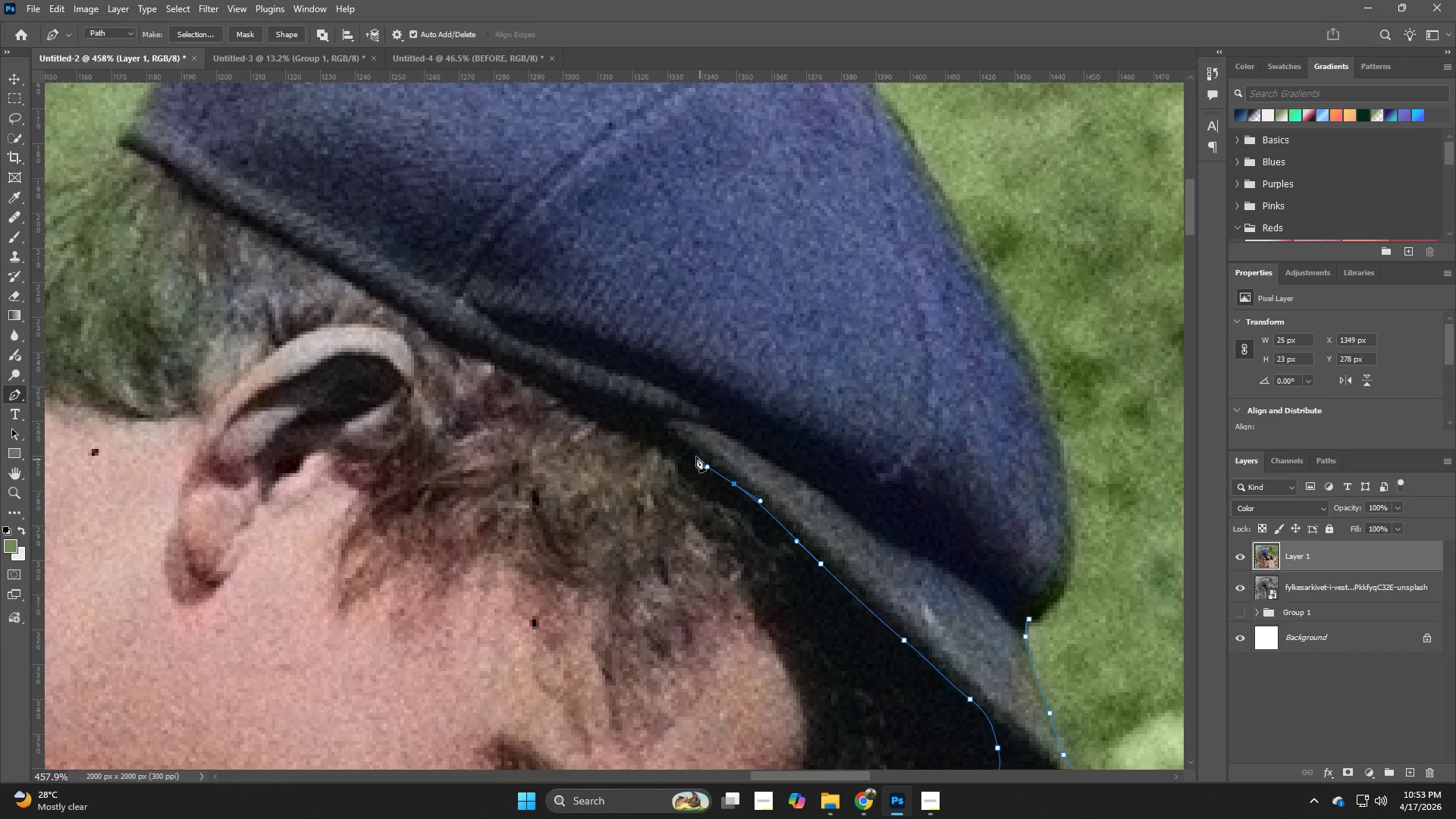 
hold_key(key=Space, duration=0.69)
 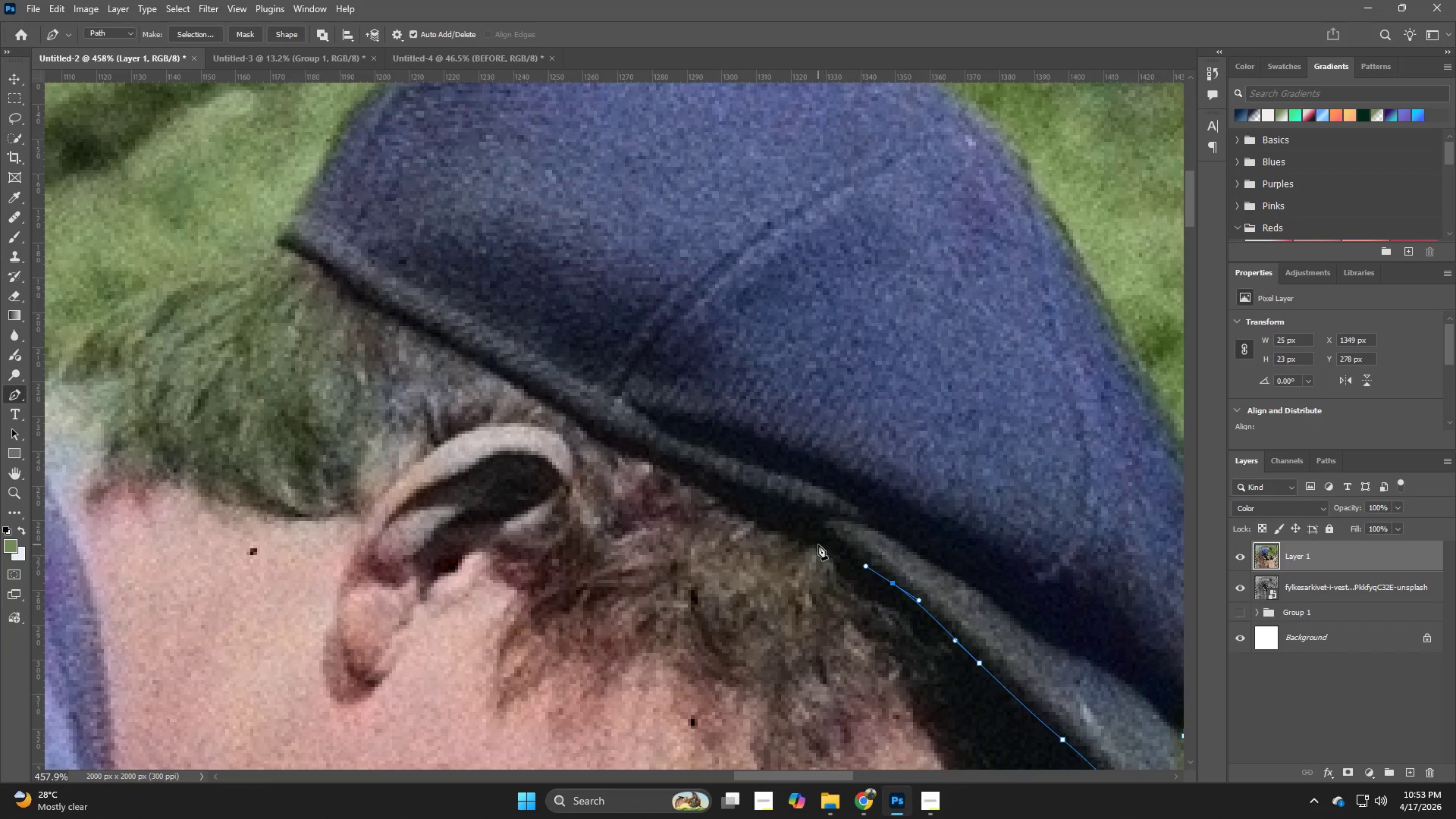 
left_click_drag(start_coordinate=[648, 423], to_coordinate=[806, 522])
 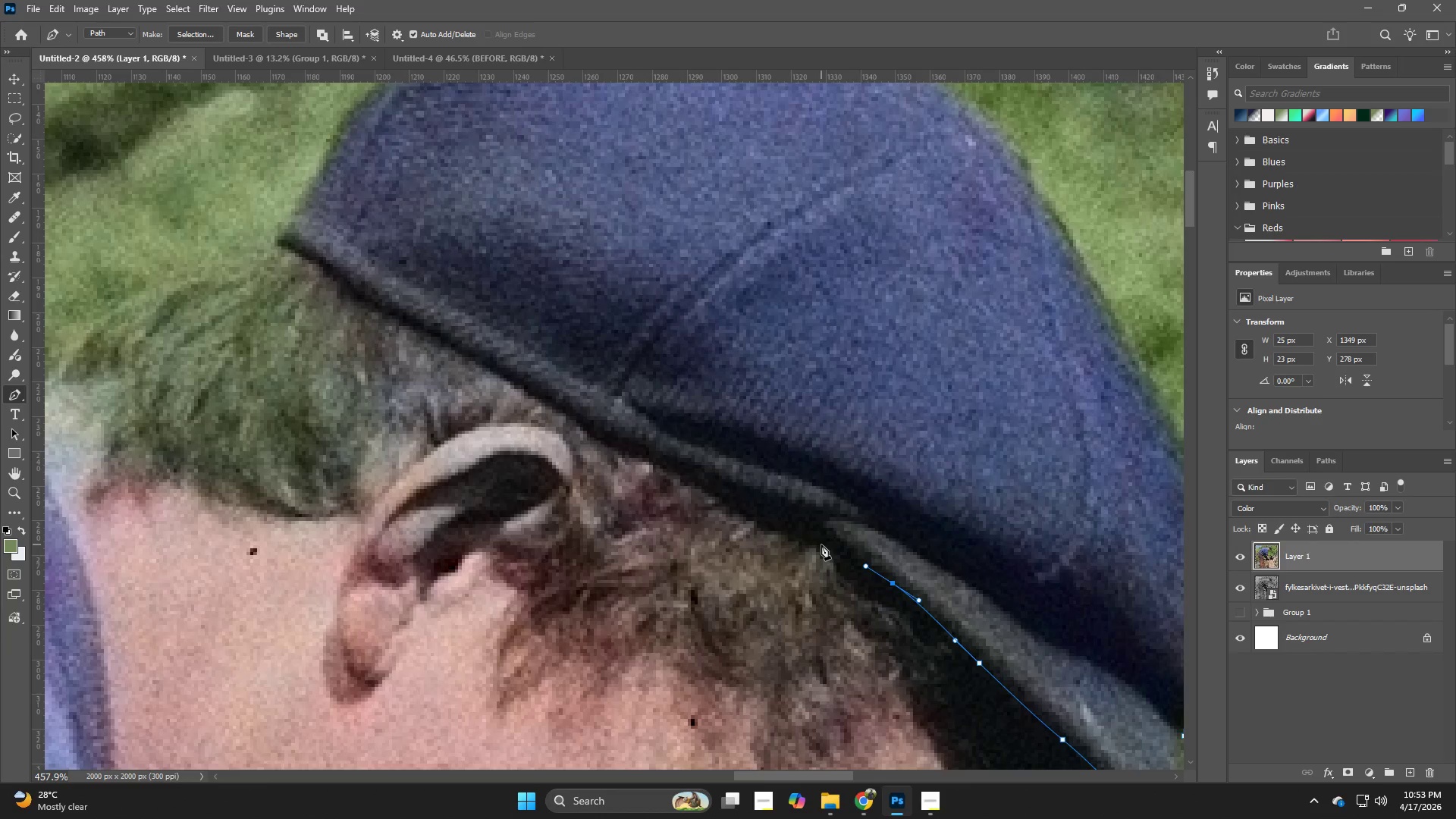 
left_click_drag(start_coordinate=[813, 542], to_coordinate=[782, 524])
 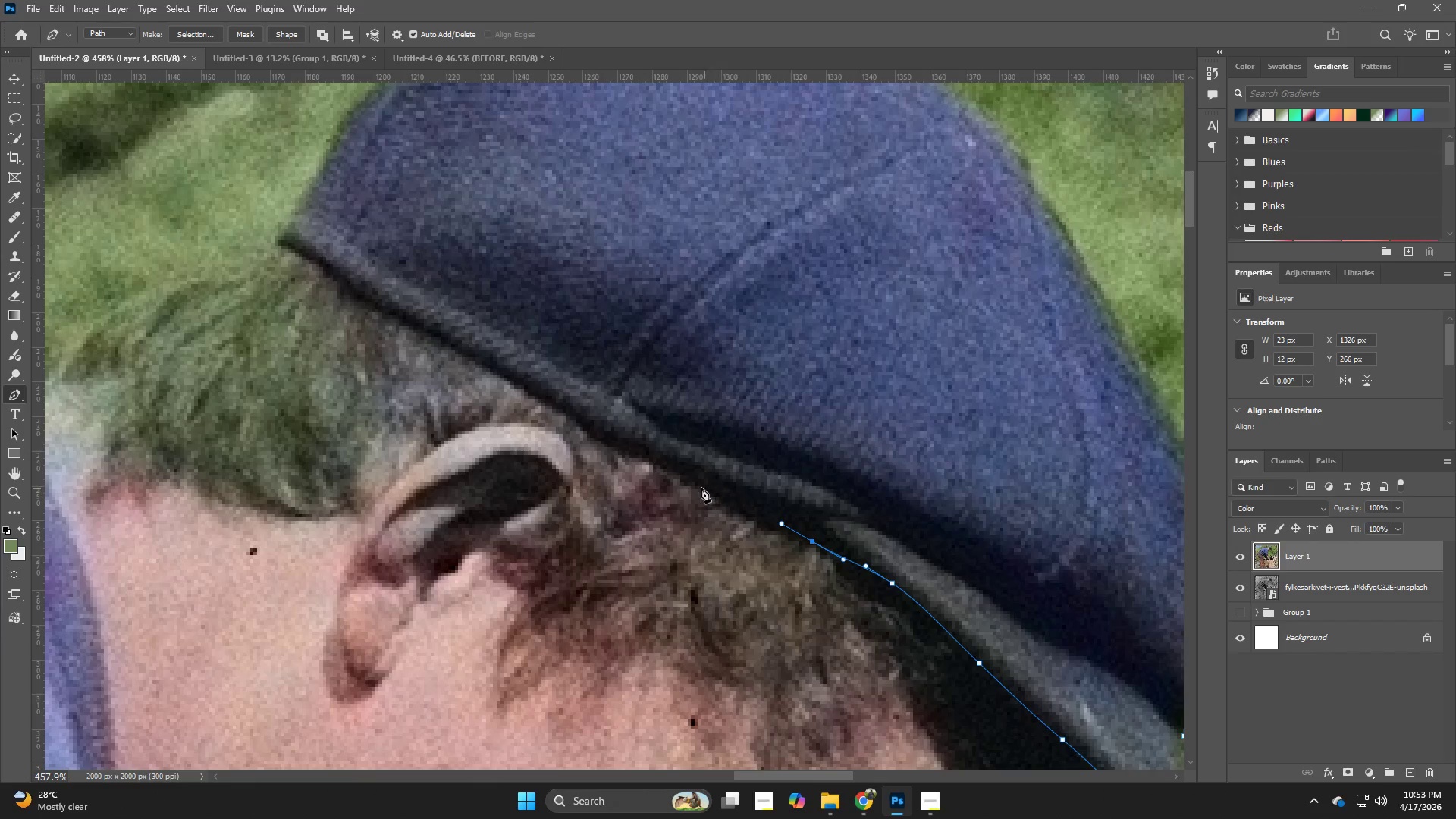 
left_click_drag(start_coordinate=[691, 483], to_coordinate=[657, 464])
 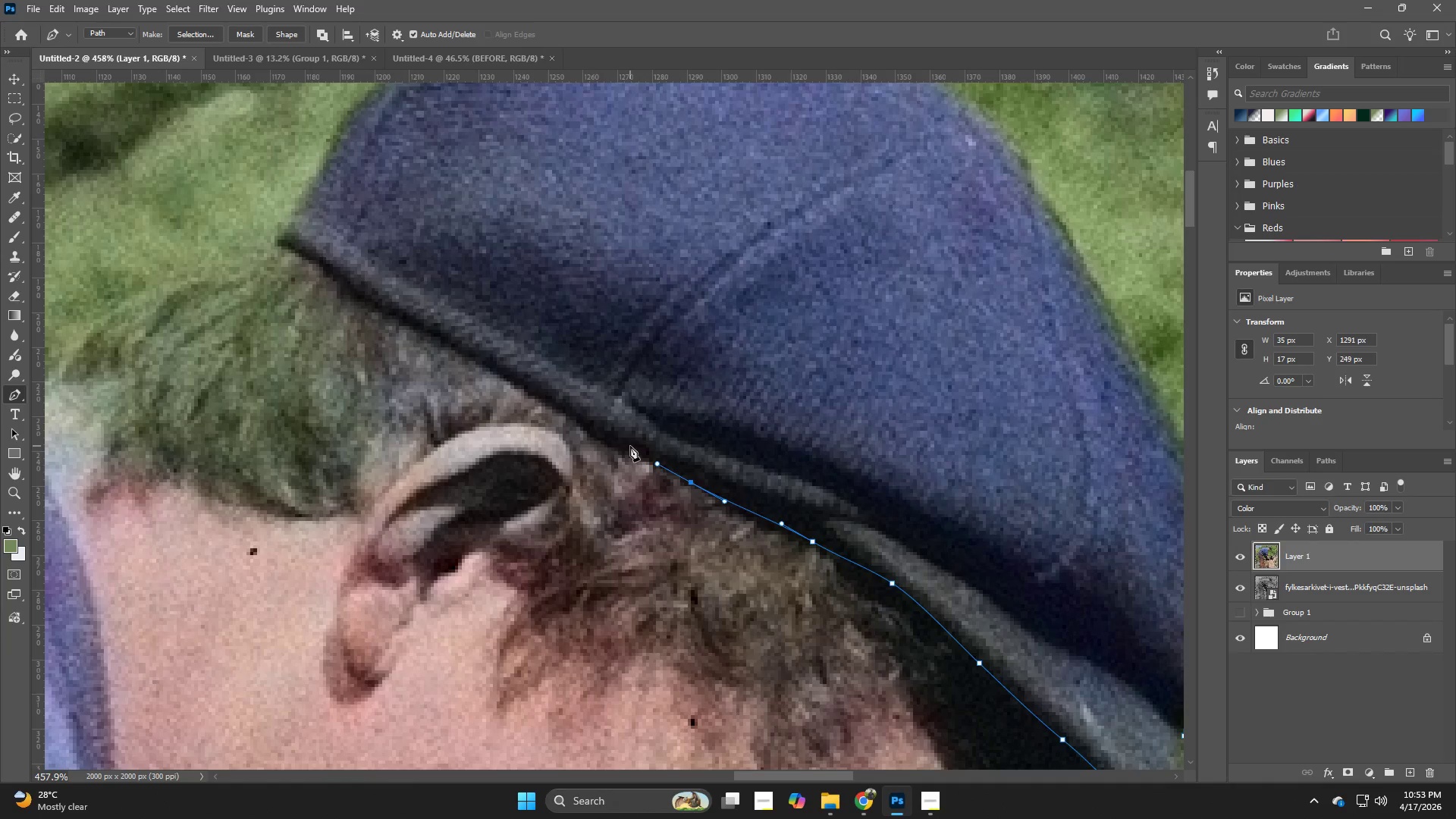 
hold_key(key=Space, duration=0.83)
 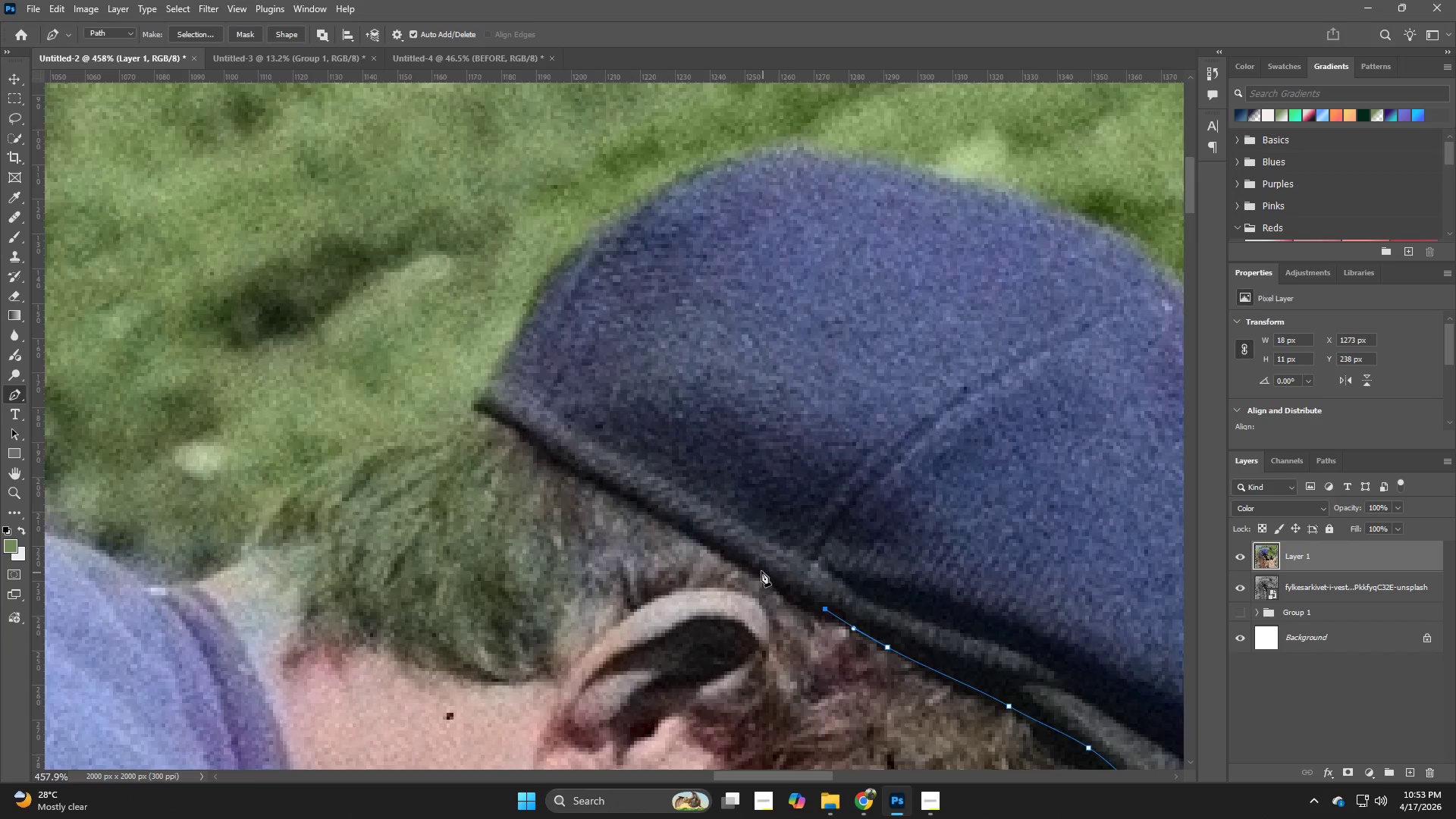 
left_click_drag(start_coordinate=[613, 442], to_coordinate=[810, 607])
 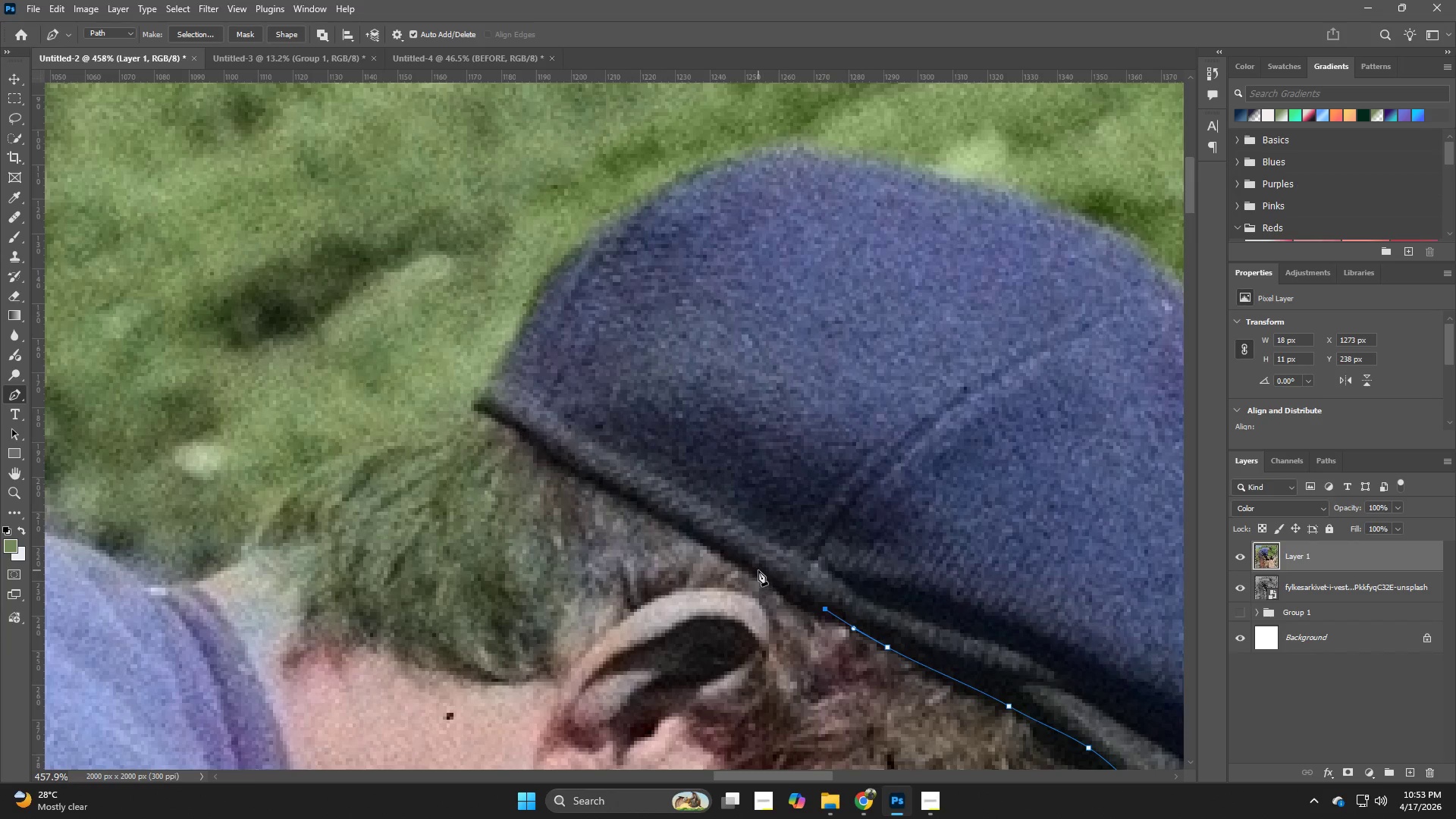 
left_click_drag(start_coordinate=[747, 563], to_coordinate=[735, 556])
 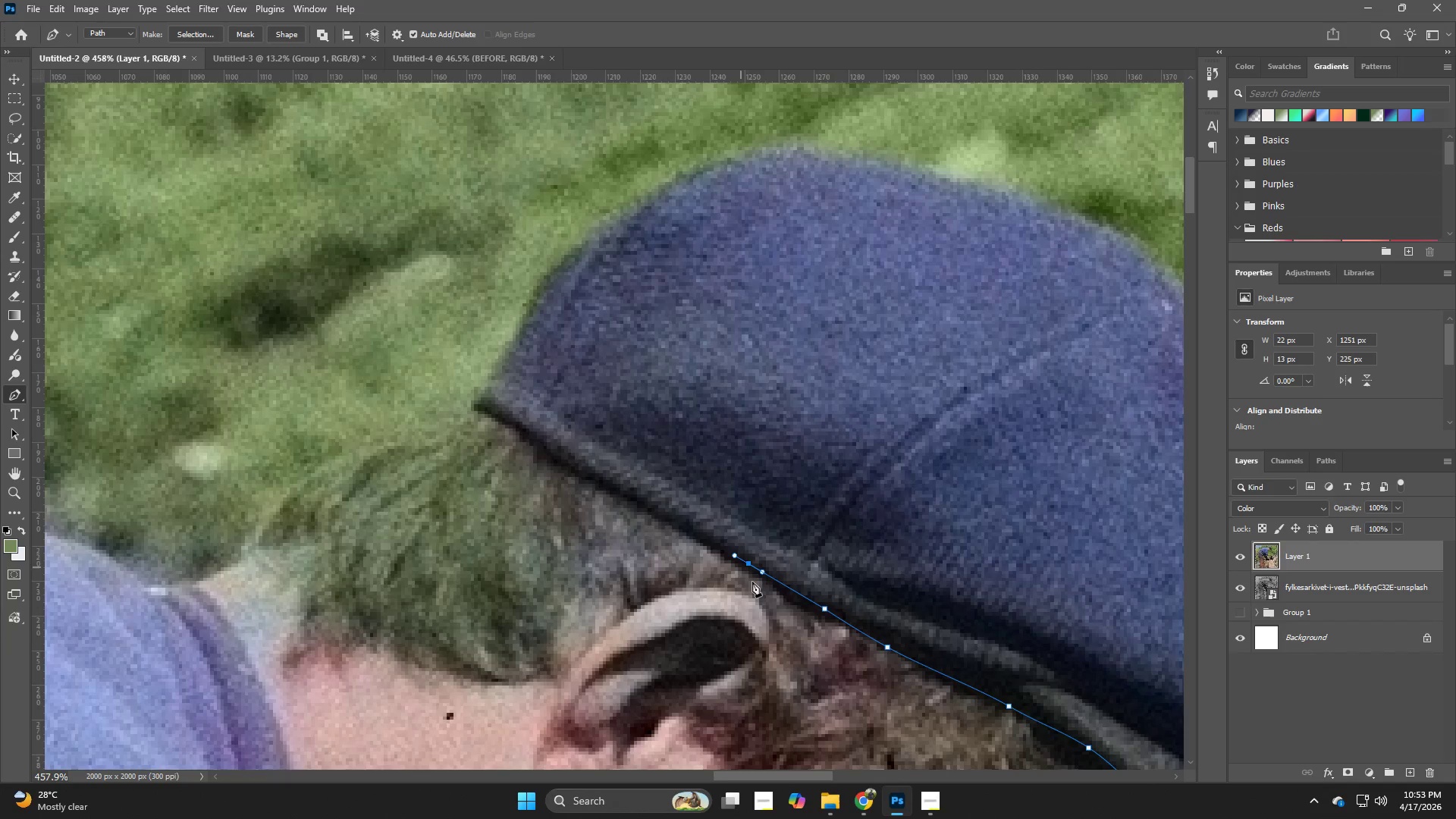 
key(Control+Z)
 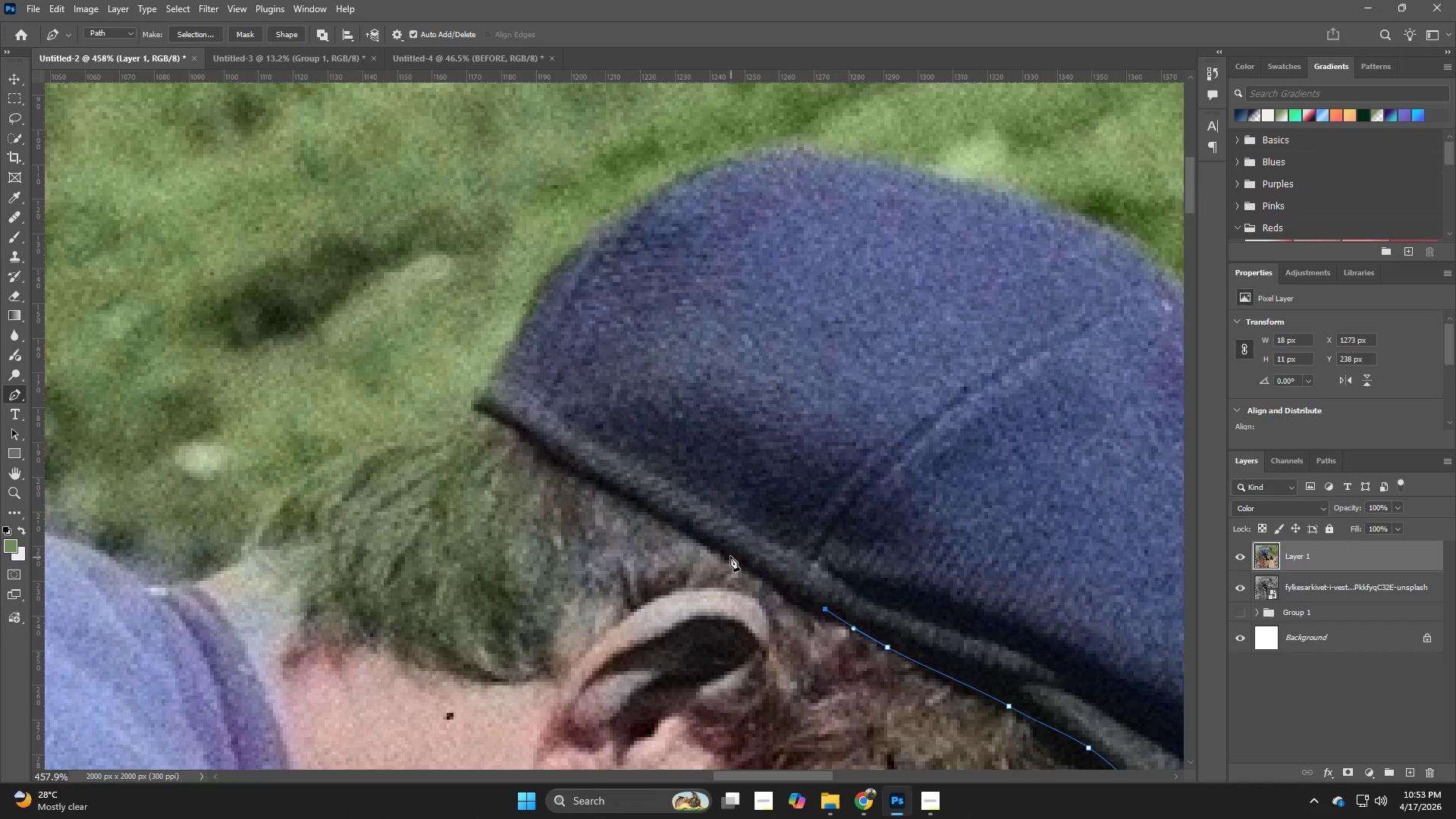 
left_click_drag(start_coordinate=[725, 554], to_coordinate=[686, 533])
 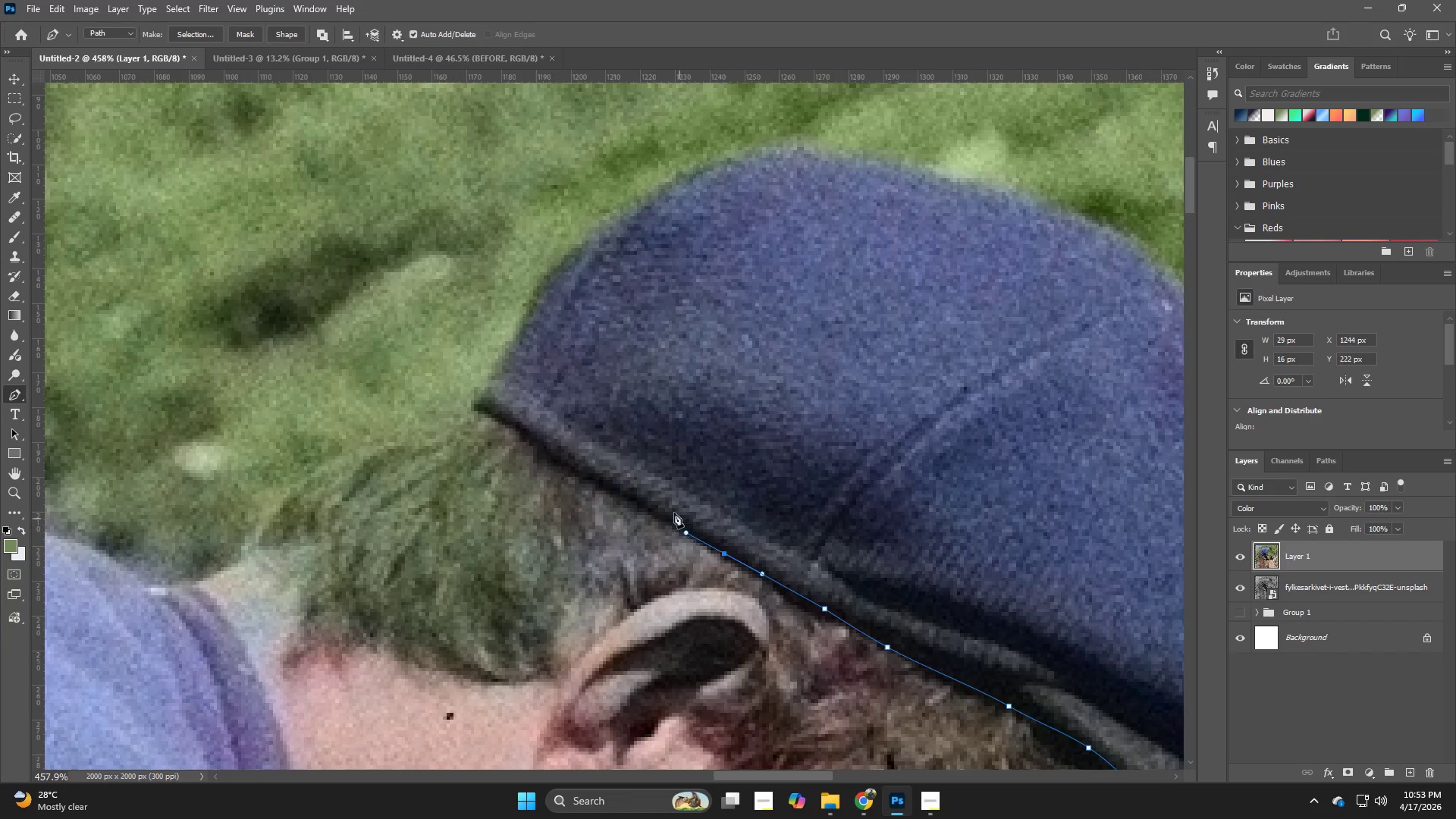 
hold_key(key=Space, duration=0.59)
 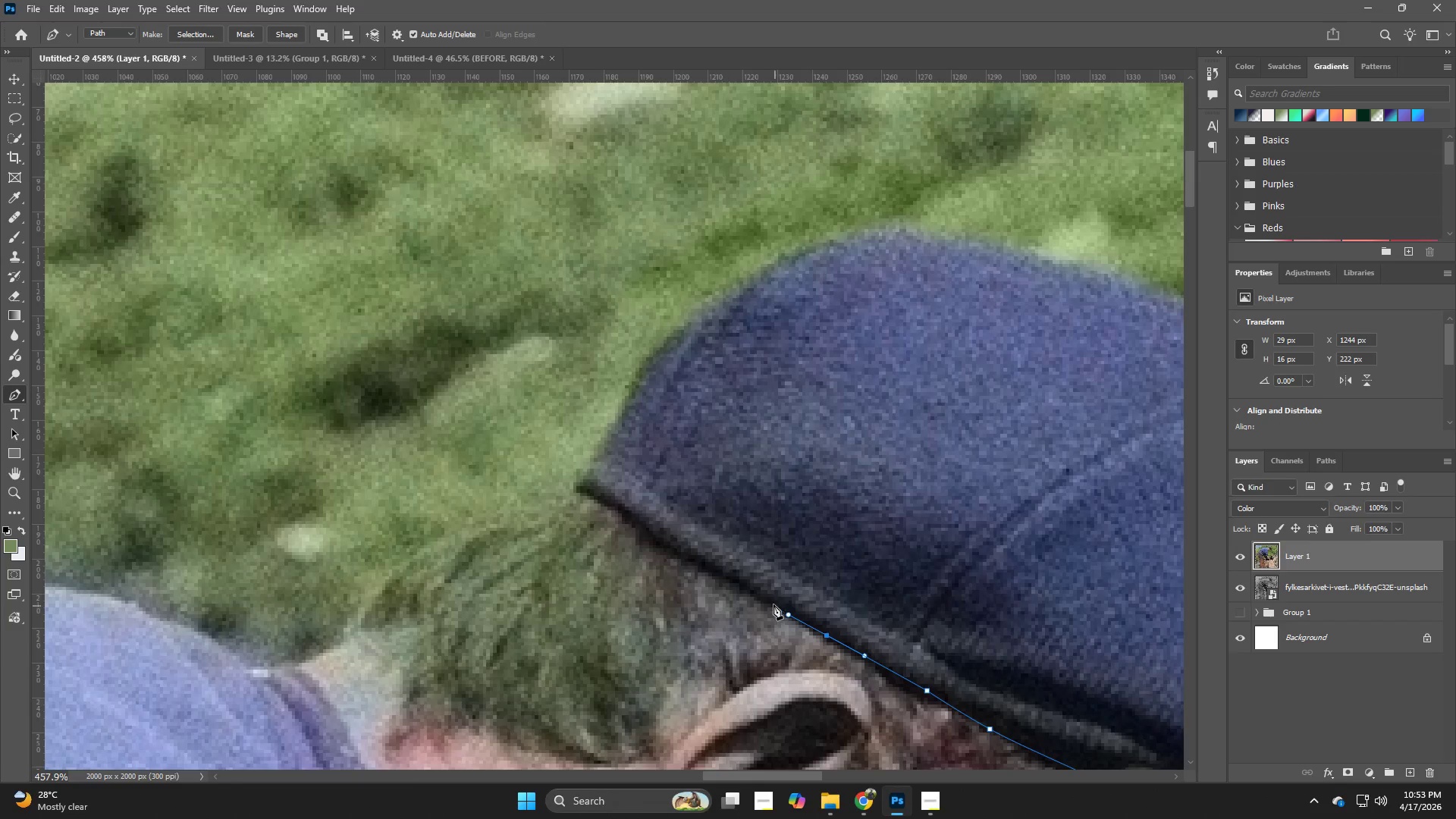 
left_click_drag(start_coordinate=[669, 507], to_coordinate=[771, 589])
 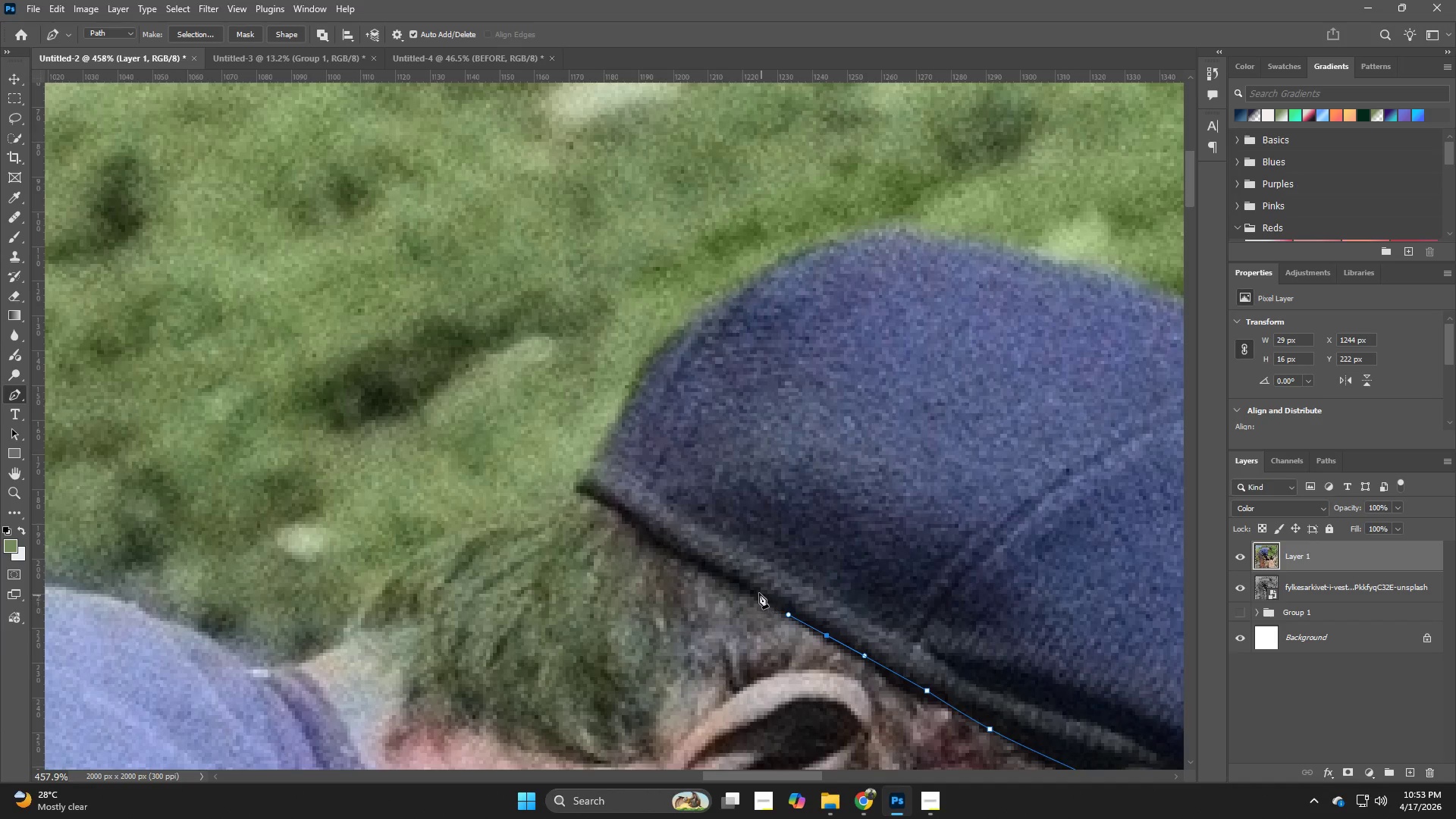 
left_click_drag(start_coordinate=[739, 582], to_coordinate=[715, 569])
 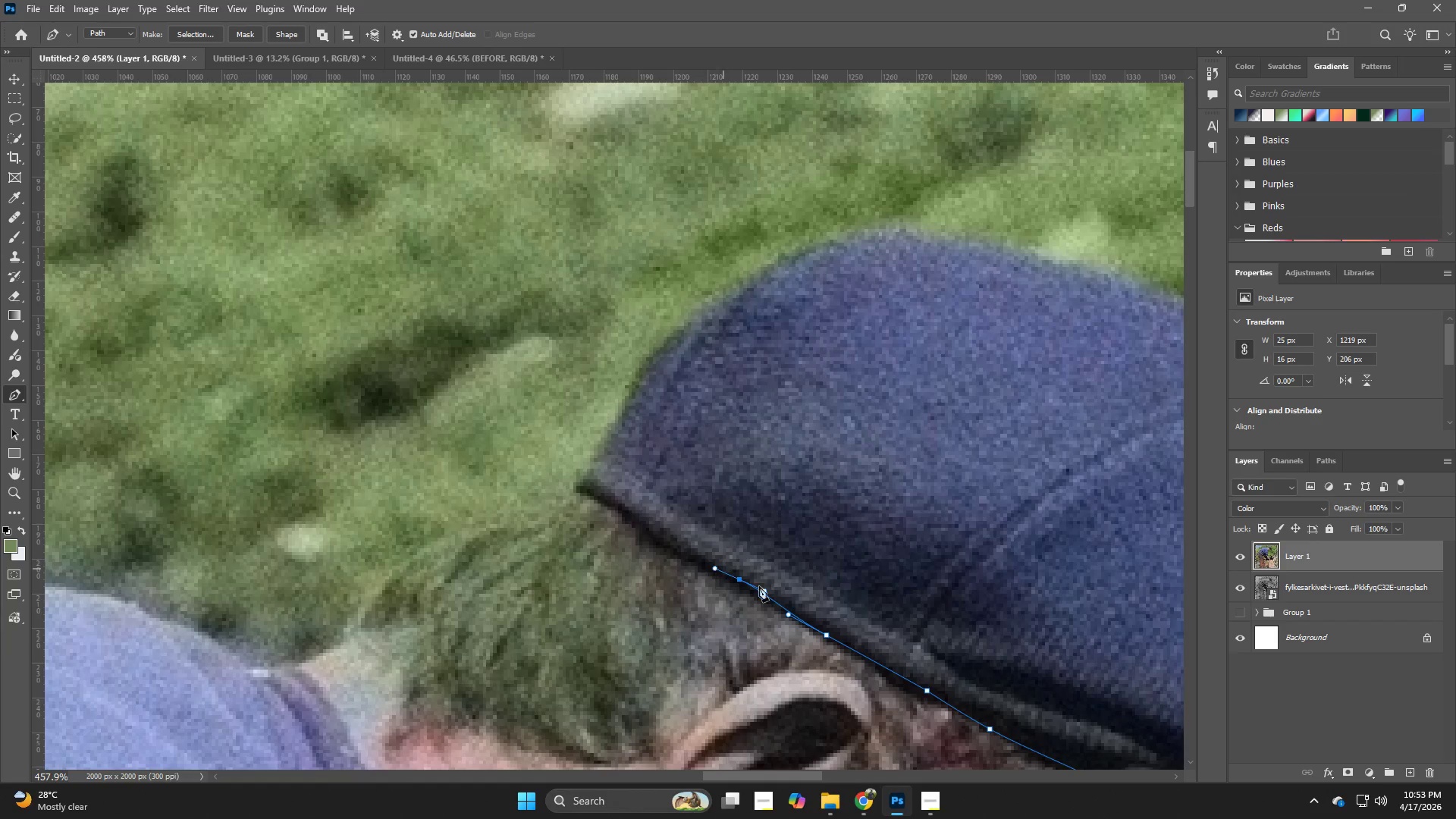 
key(Control+ControlLeft)
 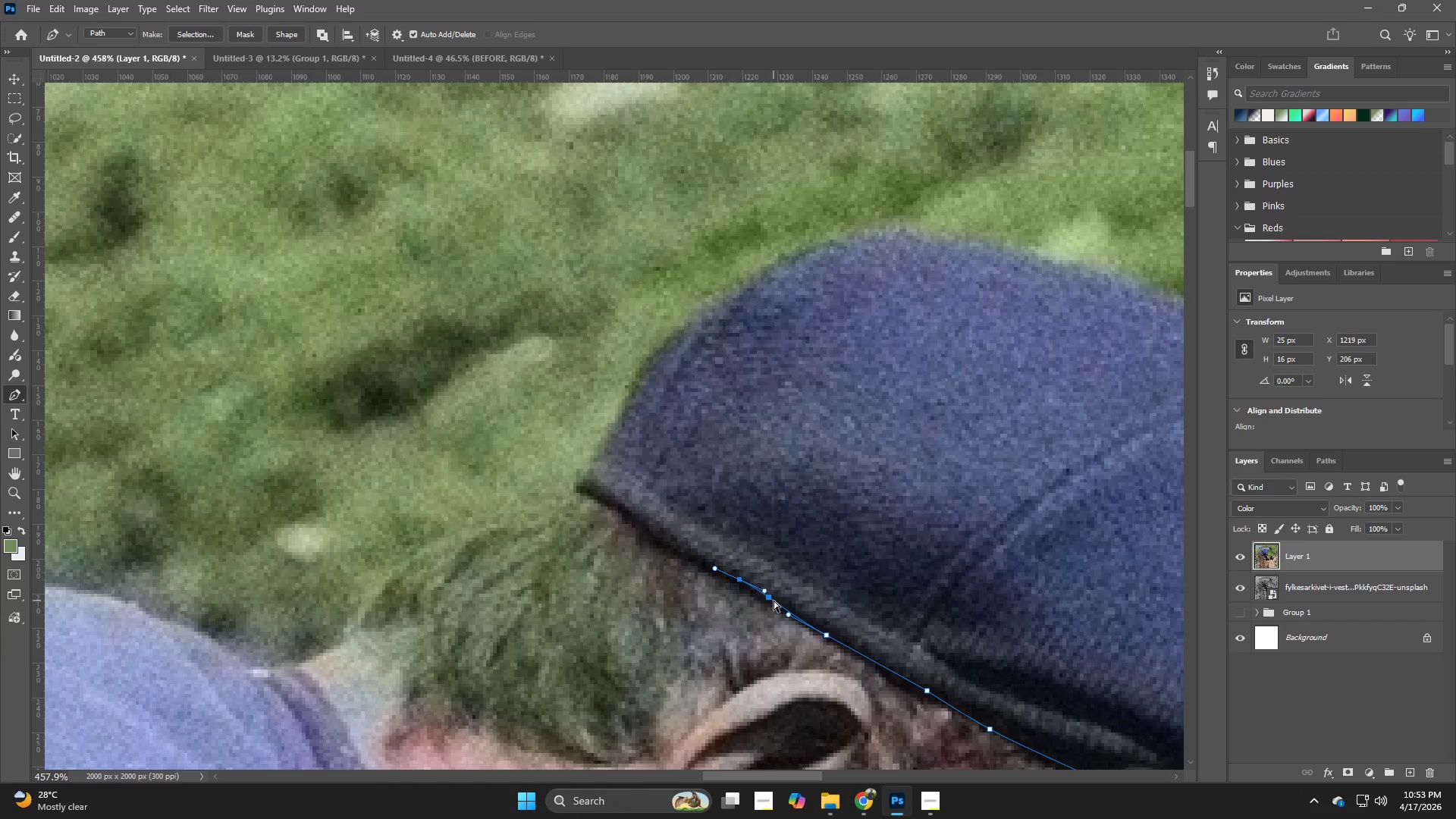 
key(Control+Z)
 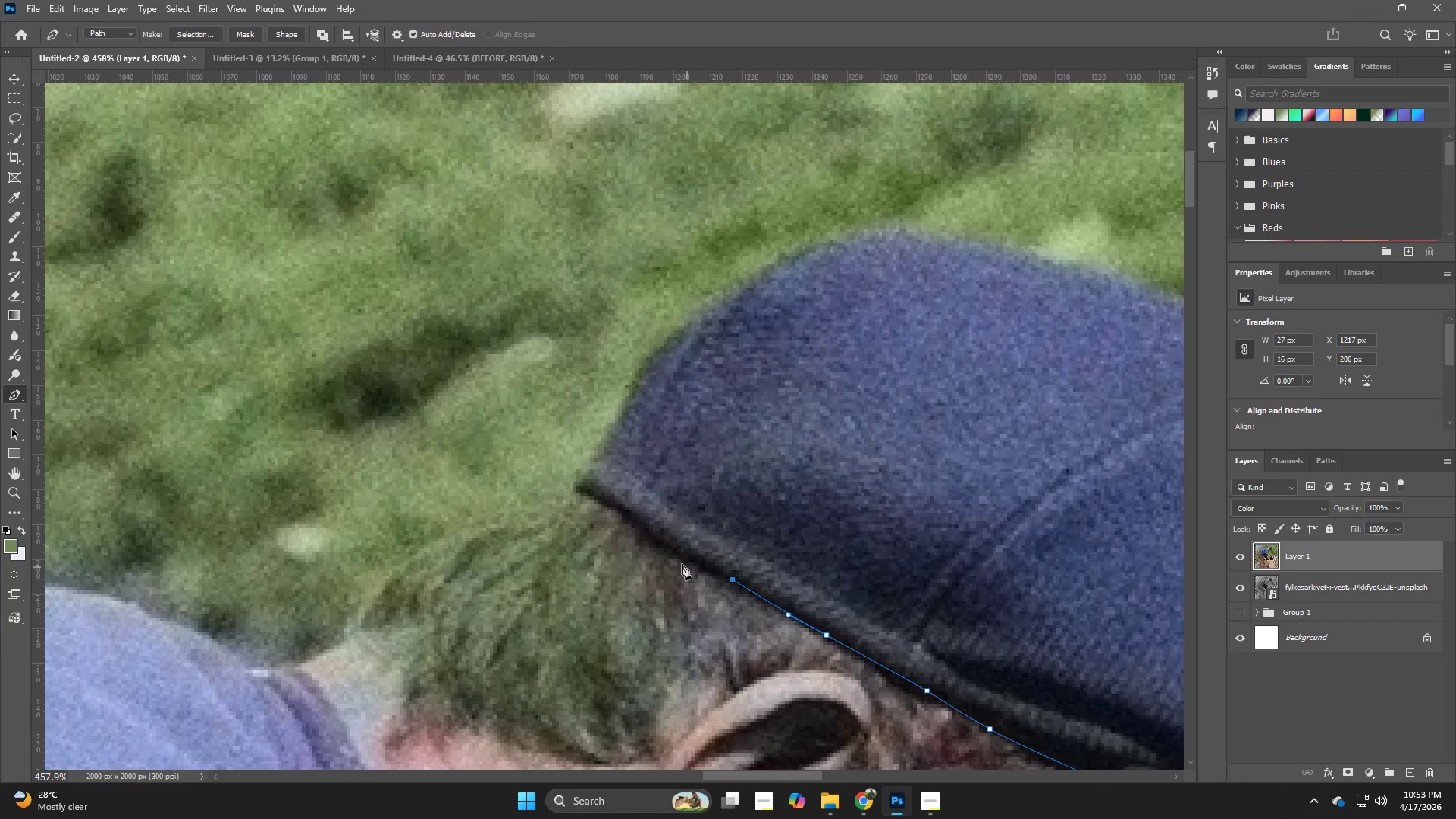 
left_click_drag(start_coordinate=[674, 552], to_coordinate=[659, 542])
 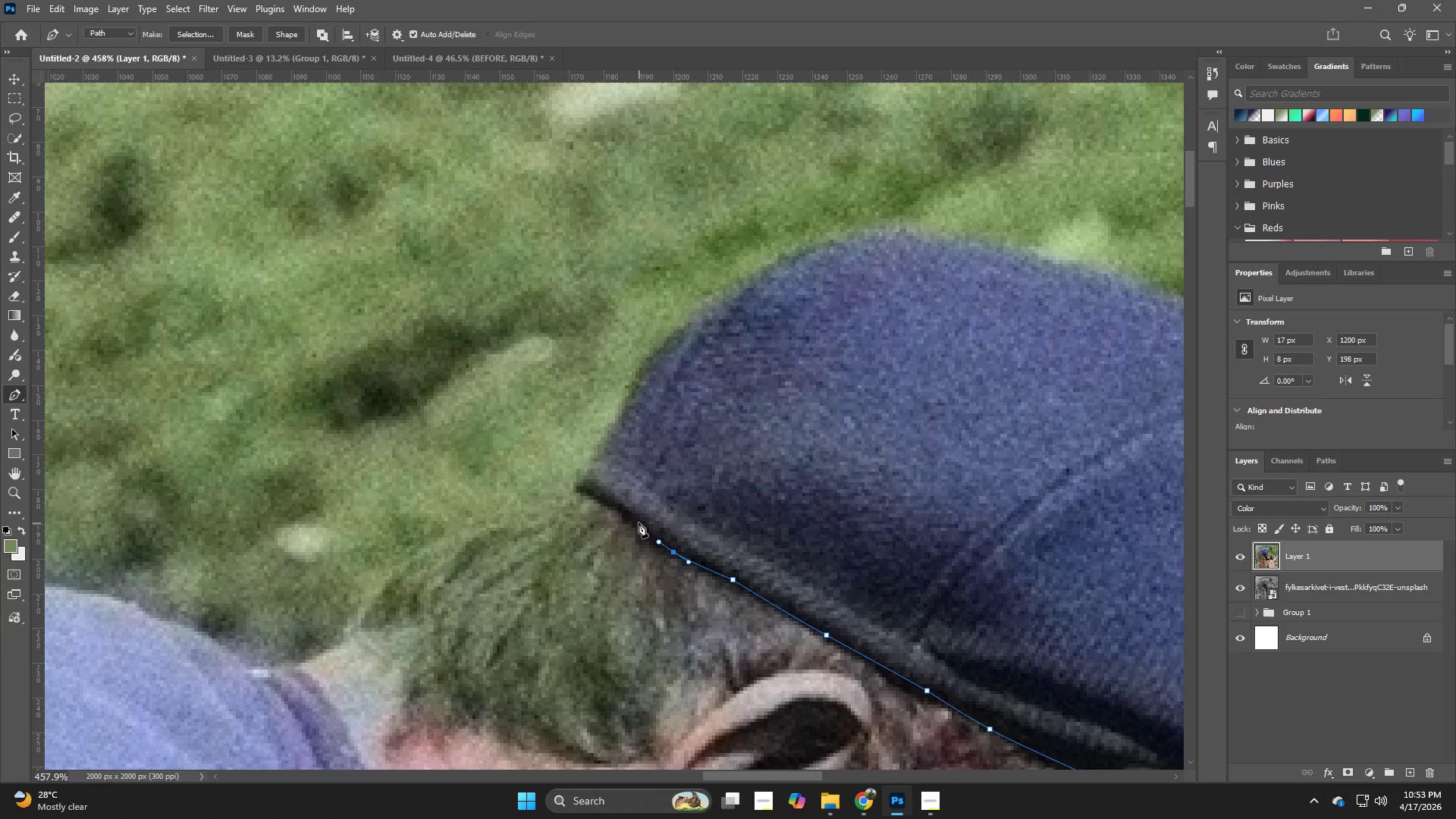 
left_click_drag(start_coordinate=[635, 521], to_coordinate=[624, 510])
 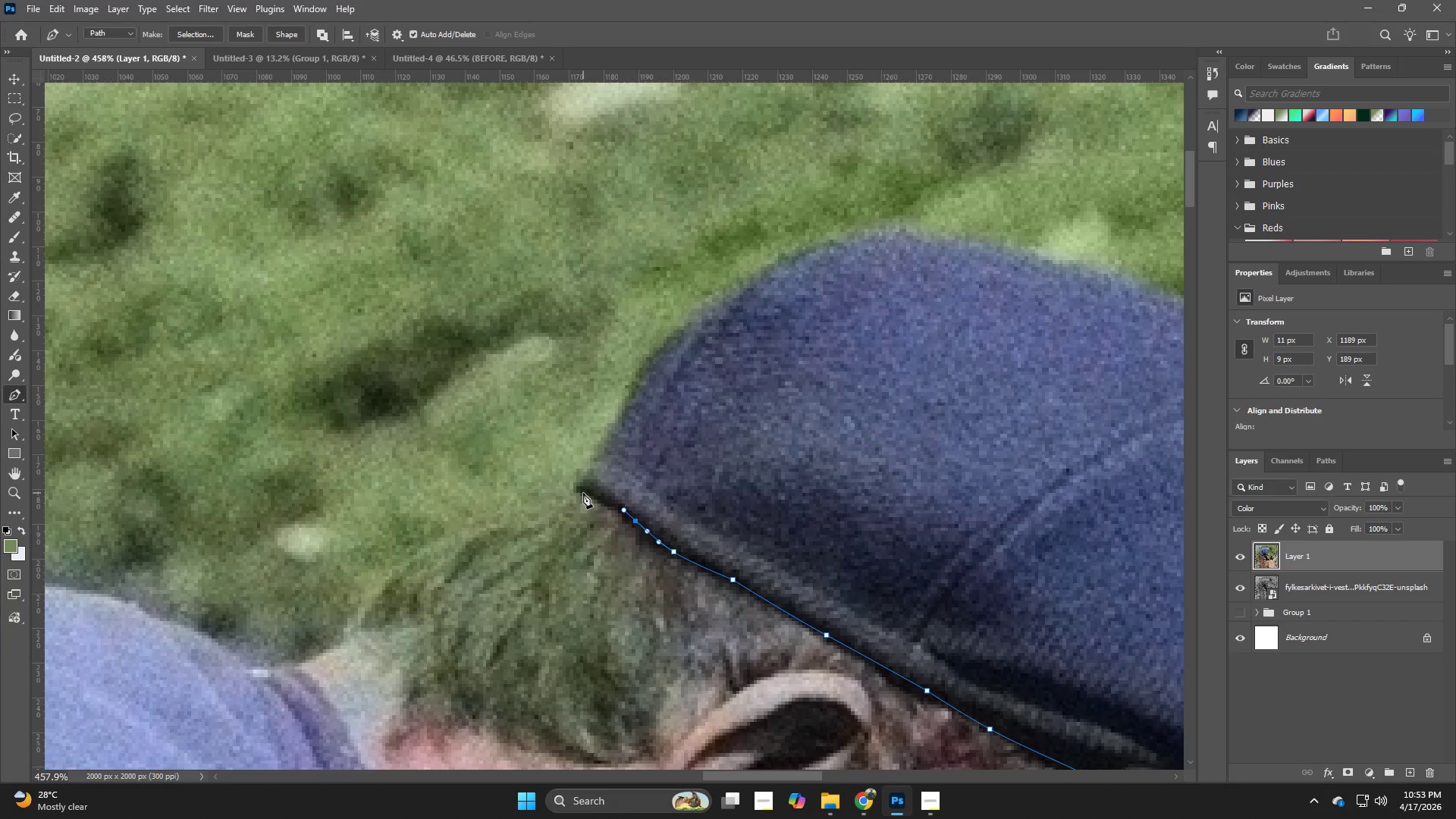 
left_click_drag(start_coordinate=[580, 489], to_coordinate=[576, 488])
 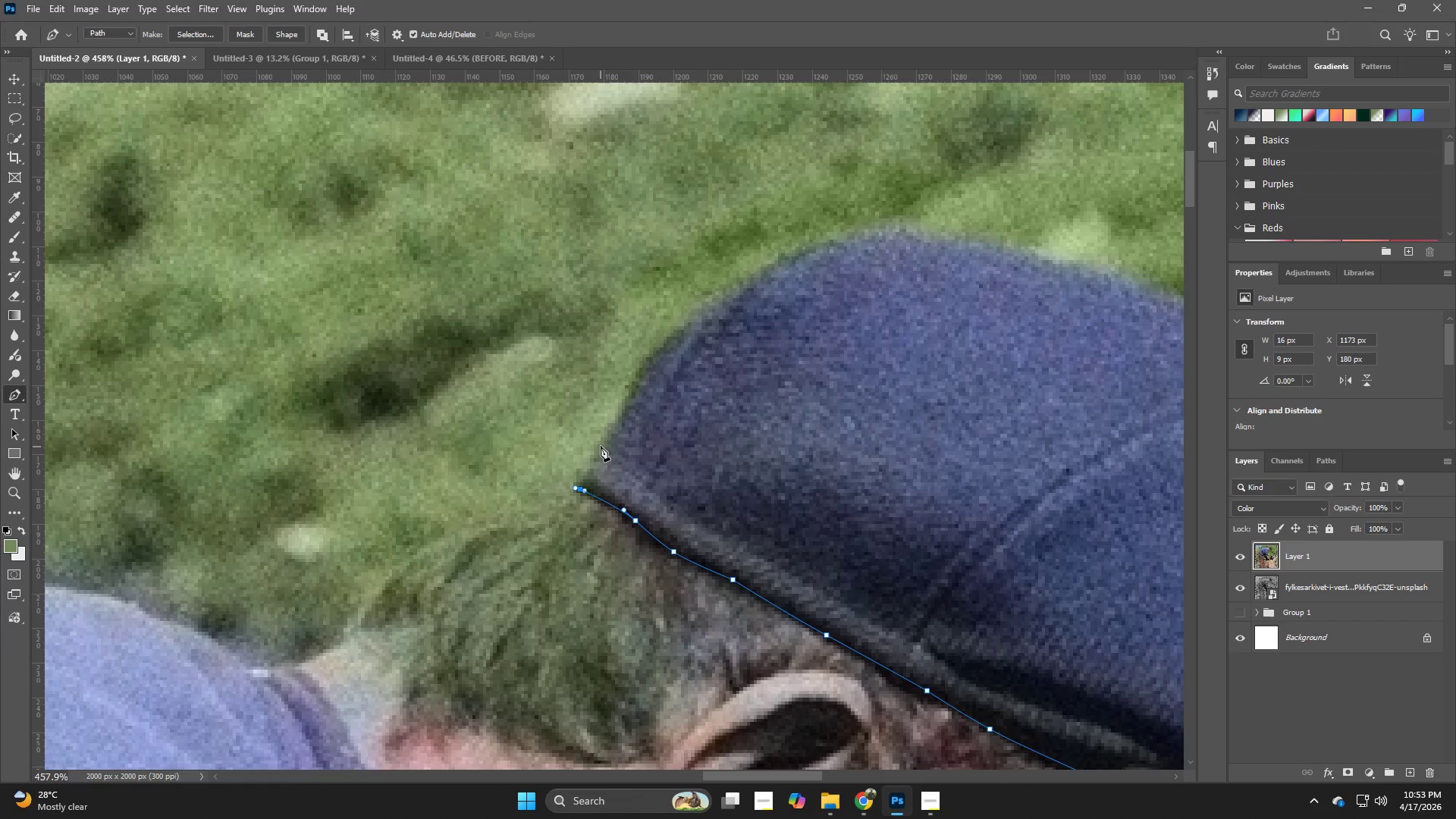 
left_click_drag(start_coordinate=[604, 438], to_coordinate=[620, 411])
 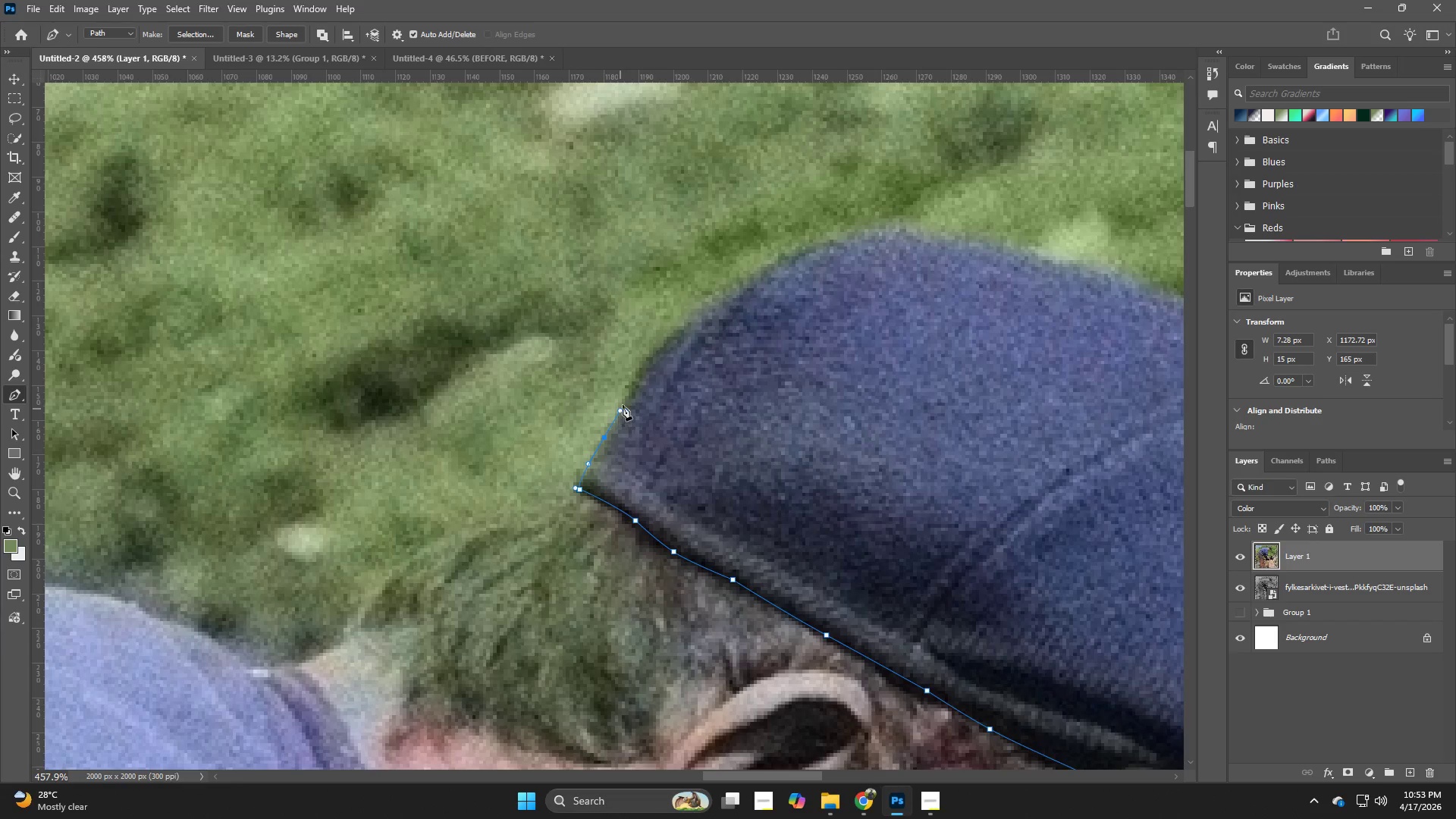 
left_click_drag(start_coordinate=[625, 399], to_coordinate=[630, 379])
 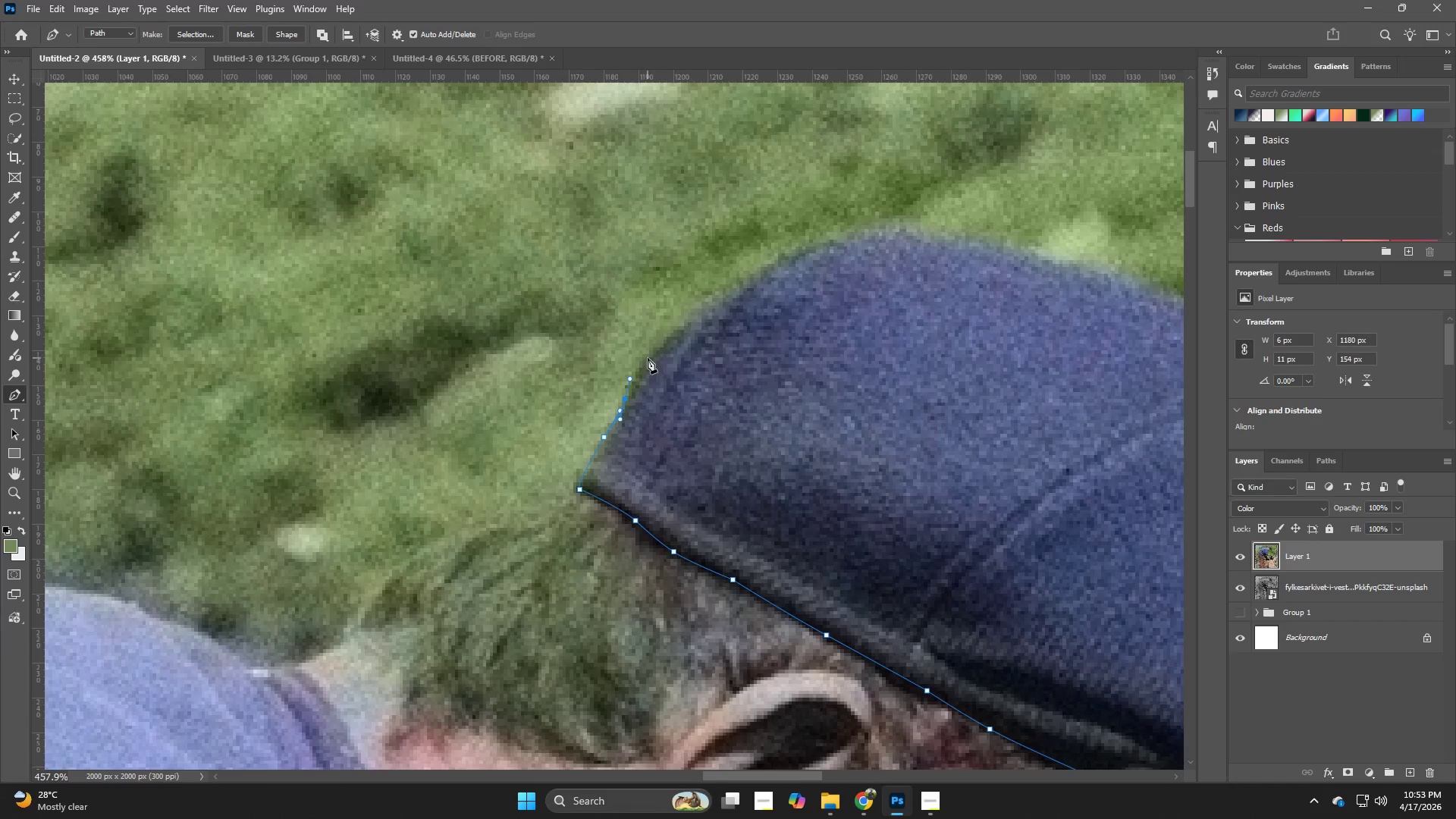 
left_click_drag(start_coordinate=[651, 353], to_coordinate=[656, 345])
 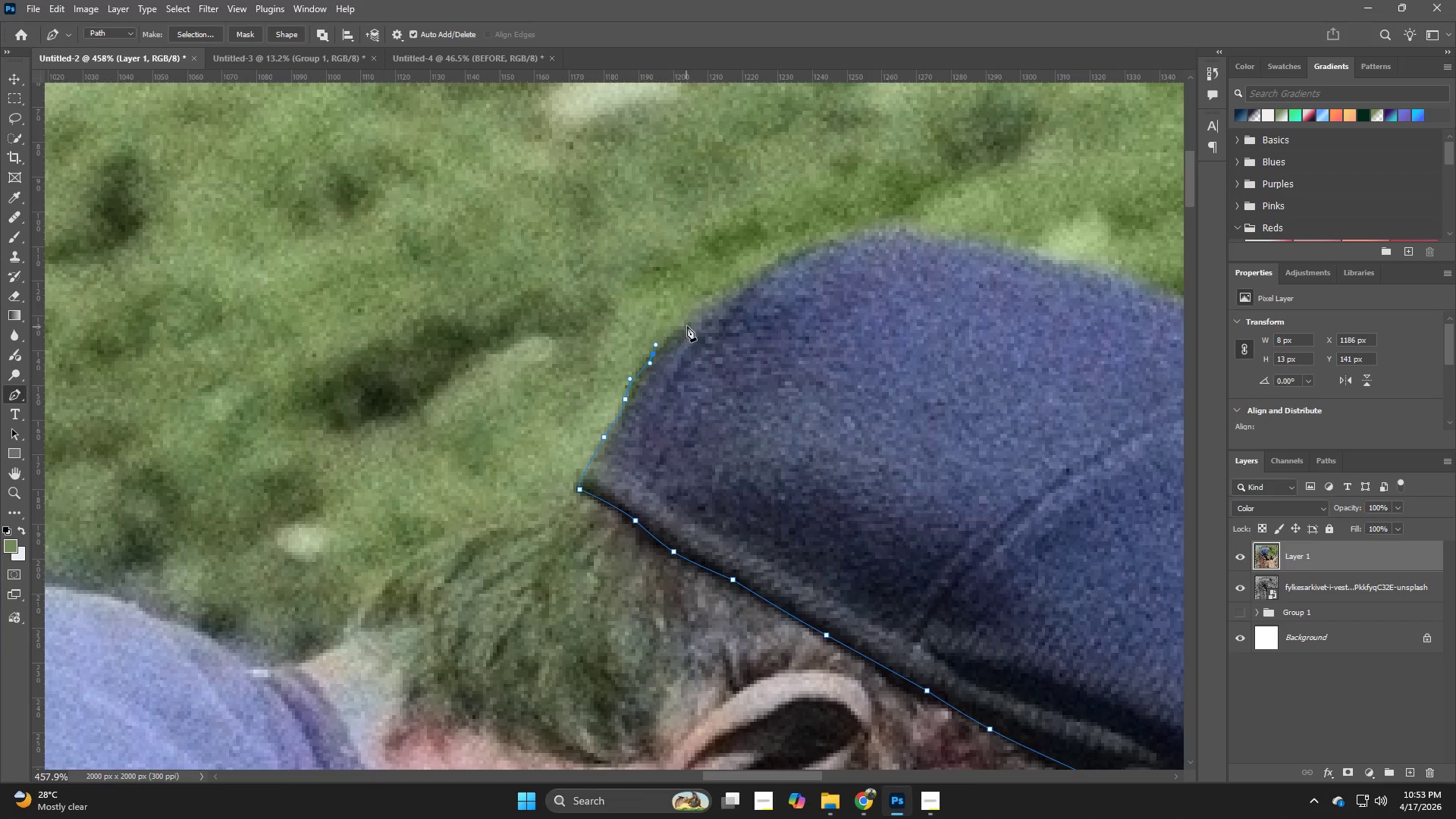 
left_click_drag(start_coordinate=[692, 321], to_coordinate=[717, 301])
 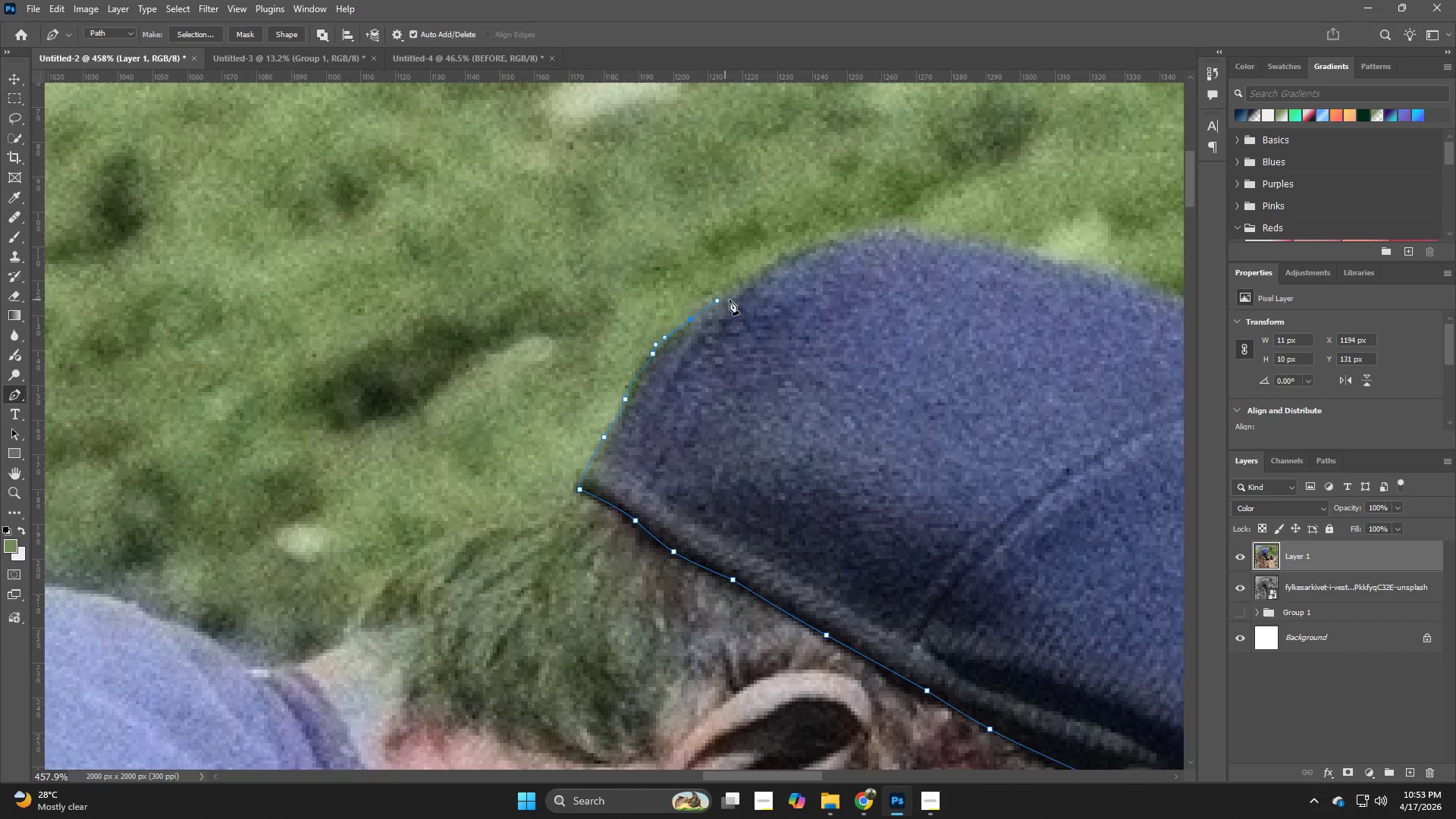 
hold_key(key=Space, duration=0.69)
 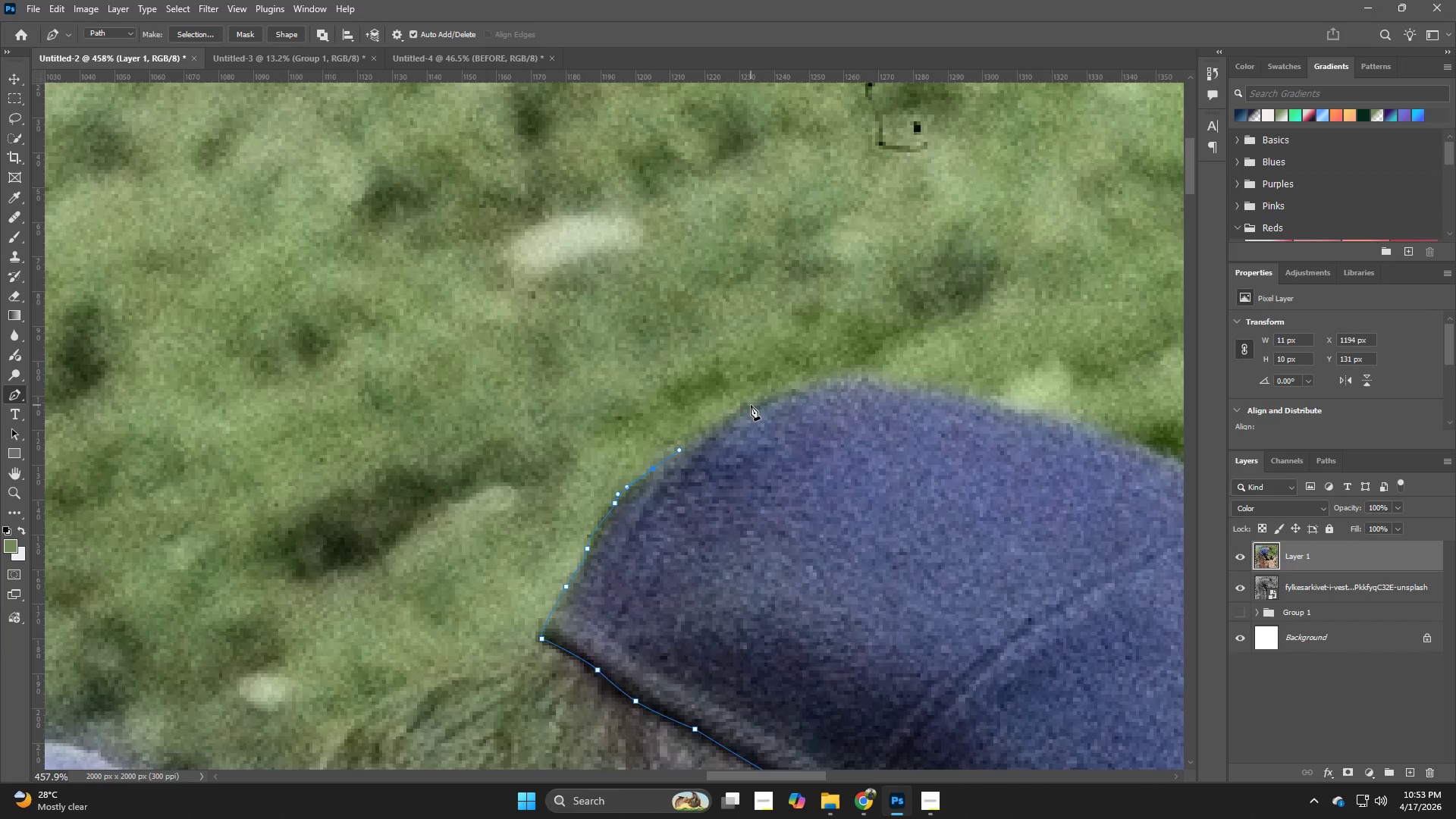 
left_click_drag(start_coordinate=[772, 290], to_coordinate=[734, 439])
 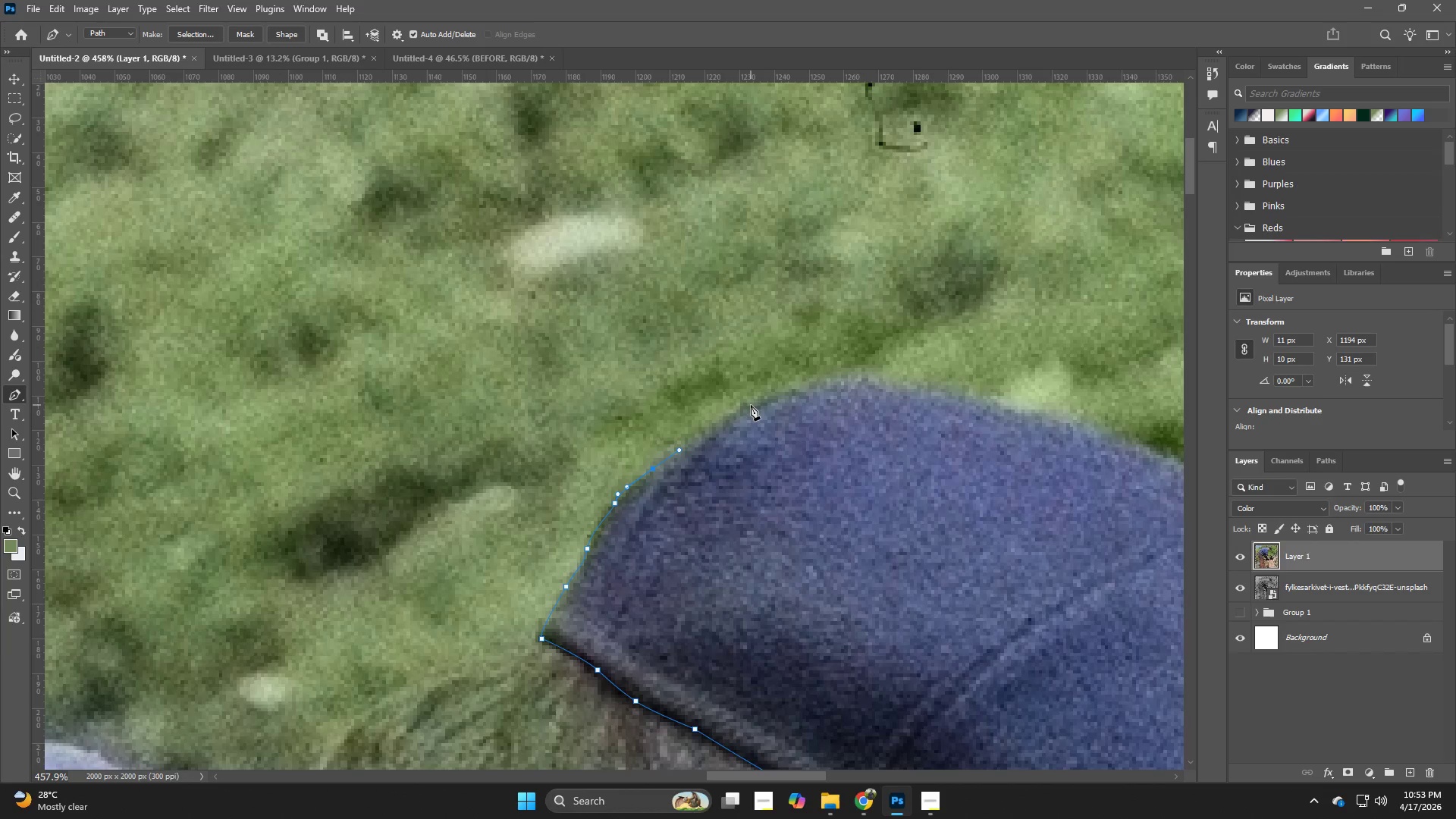 
left_click_drag(start_coordinate=[751, 405], to_coordinate=[770, 398])
 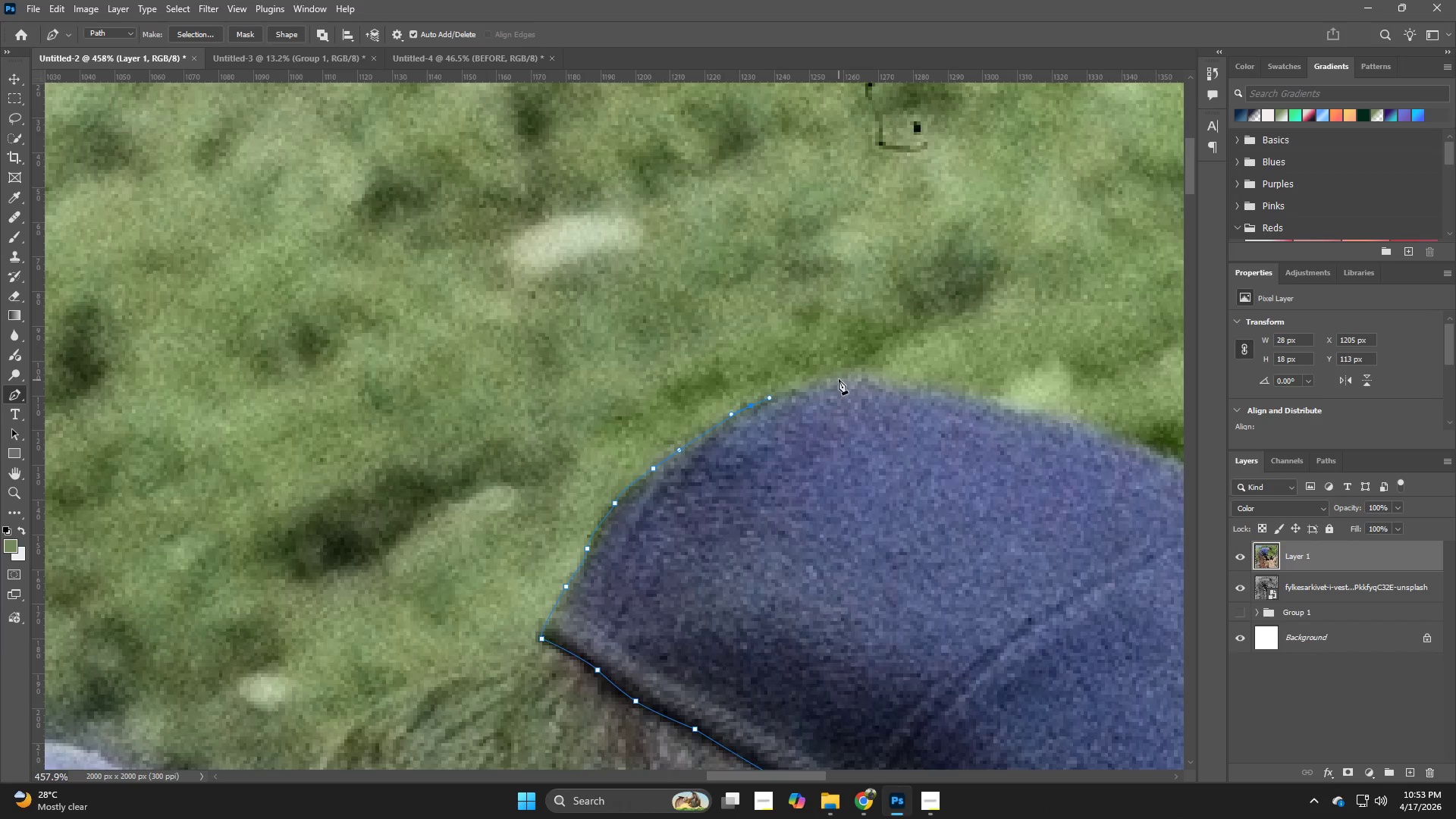 
left_click_drag(start_coordinate=[843, 374], to_coordinate=[855, 372])
 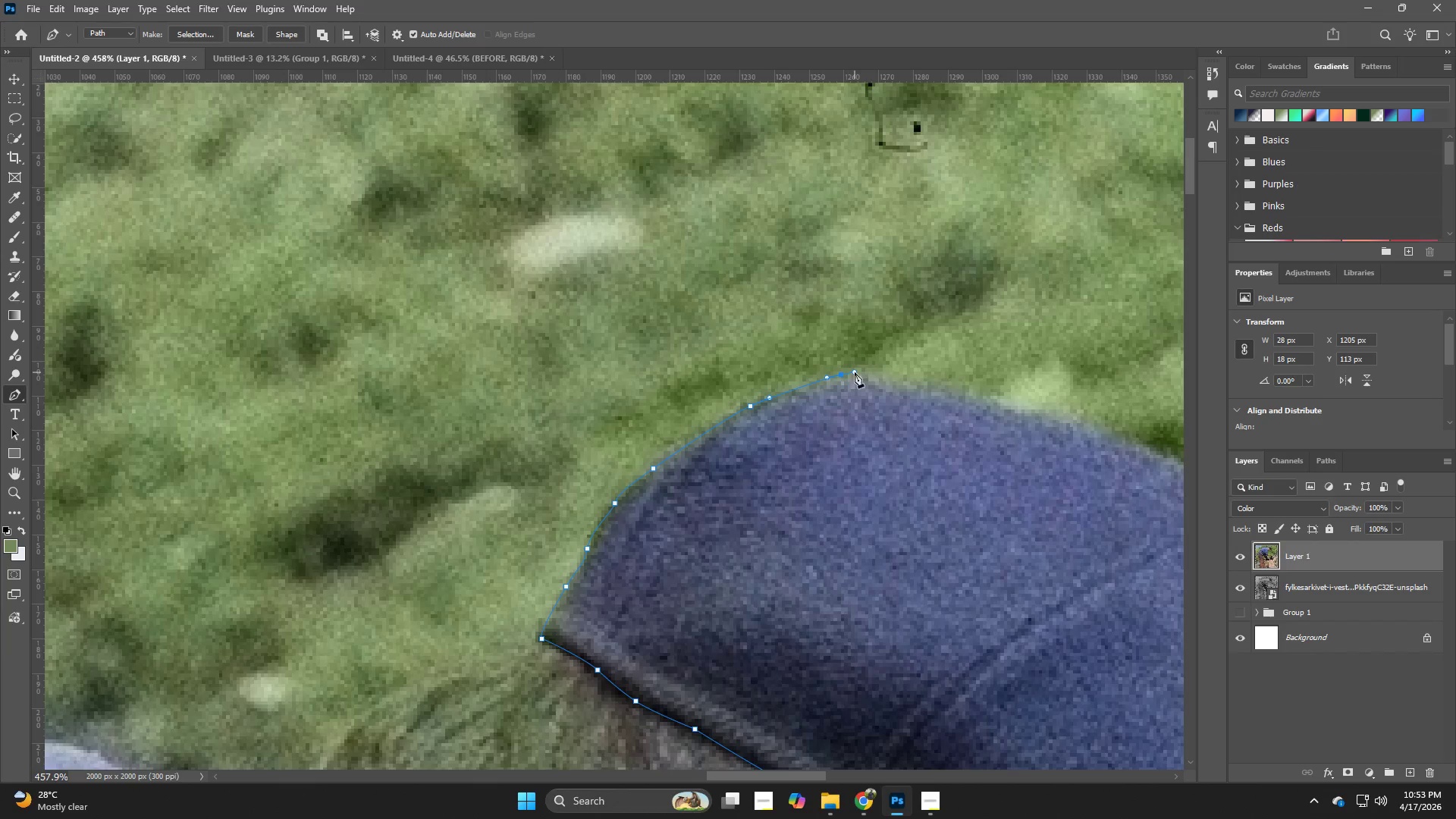 
hold_key(key=Space, duration=0.73)
 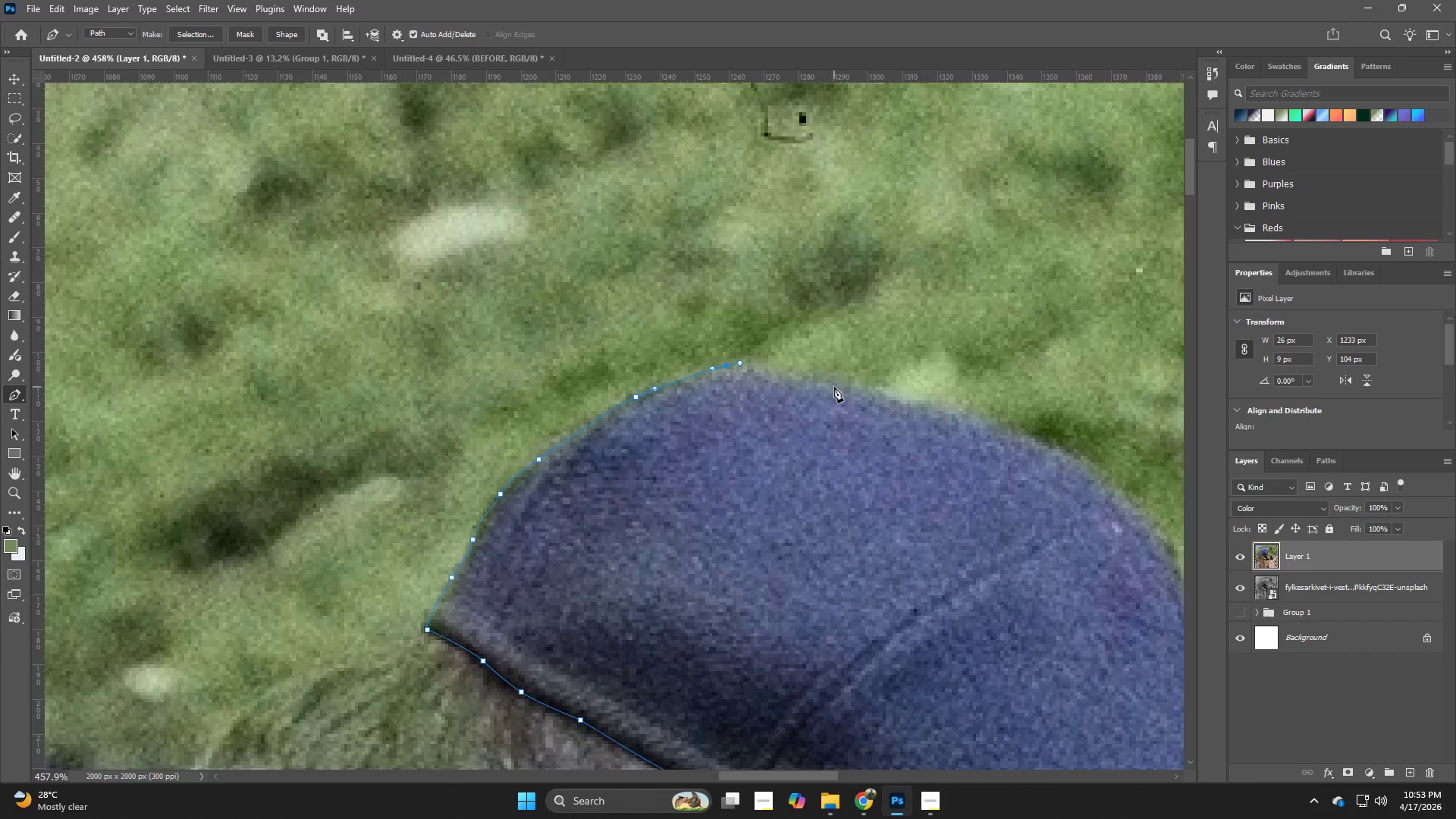 
left_click_drag(start_coordinate=[911, 432], to_coordinate=[796, 423])
 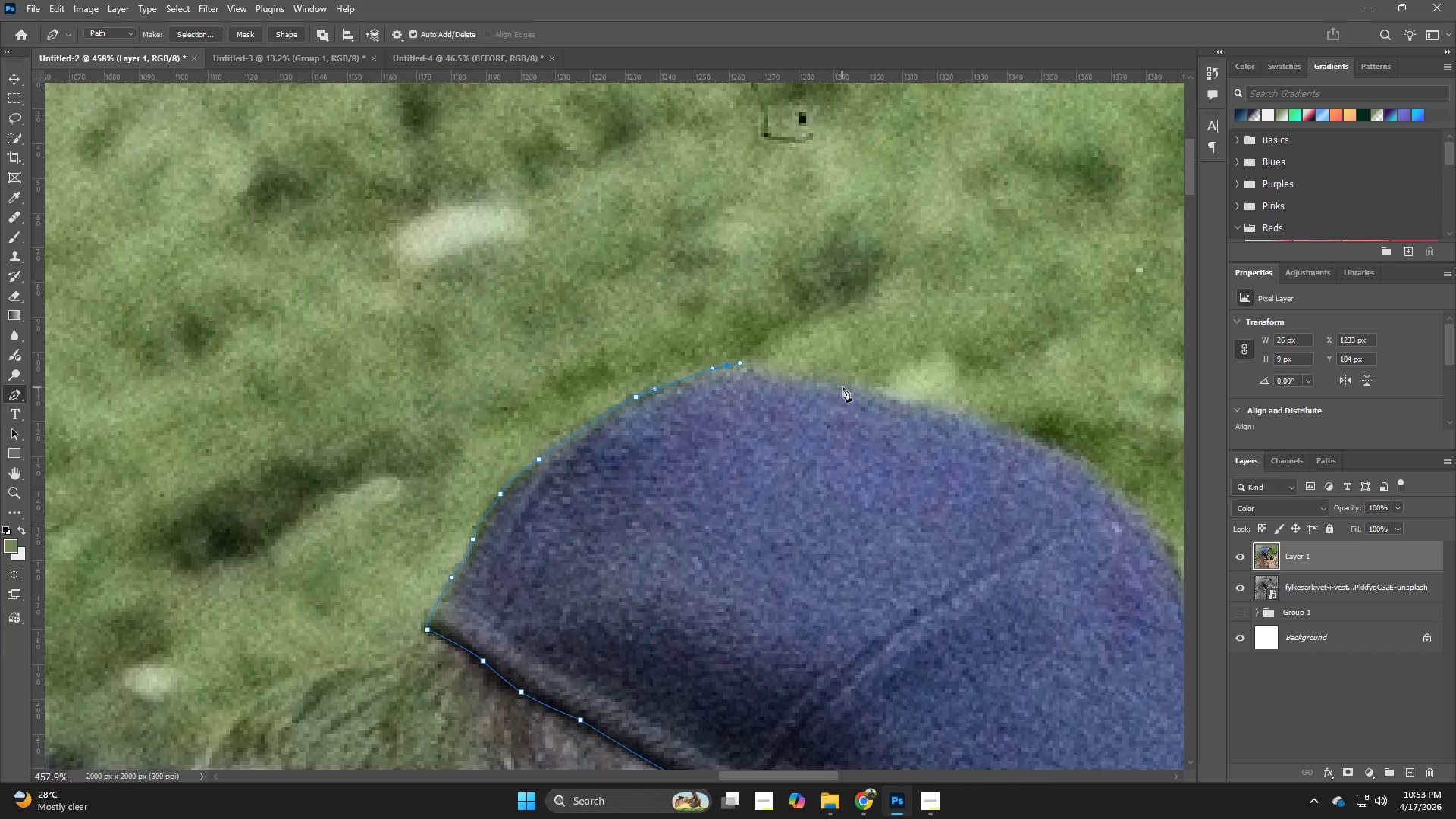 
left_click_drag(start_coordinate=[857, 391], to_coordinate=[893, 397])
 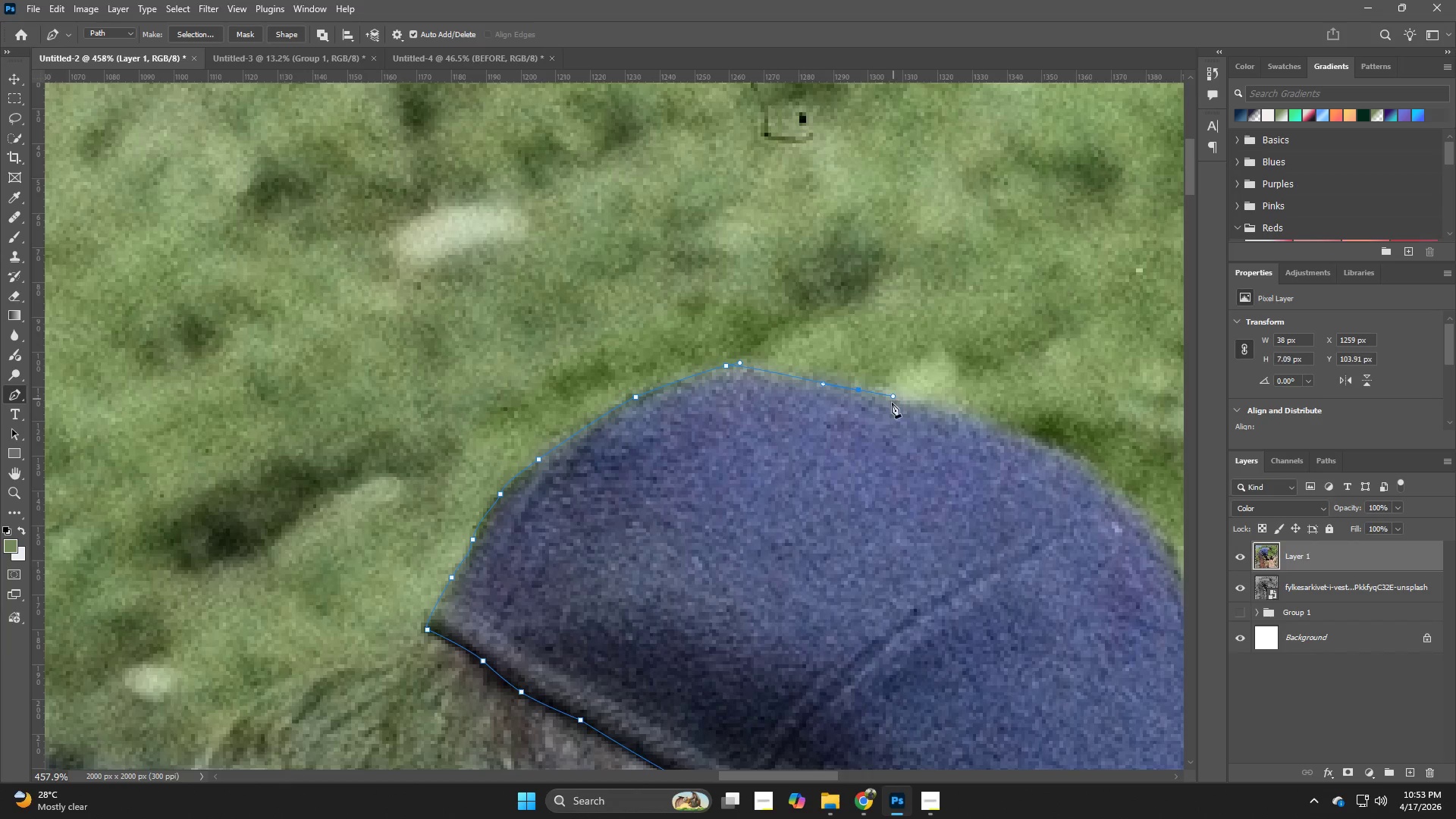 
hold_key(key=Space, duration=0.67)
 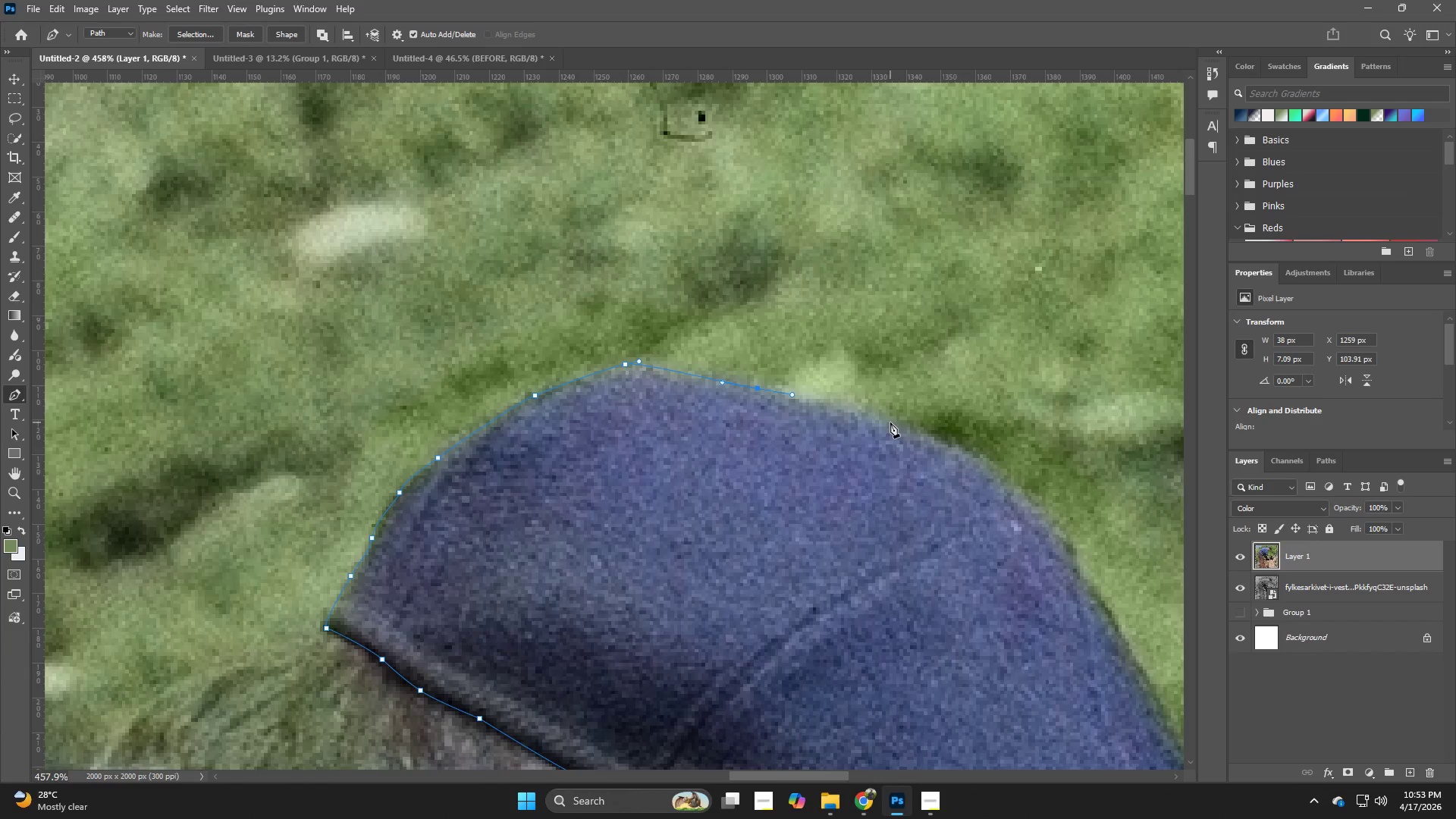 
left_click_drag(start_coordinate=[959, 457], to_coordinate=[858, 455])
 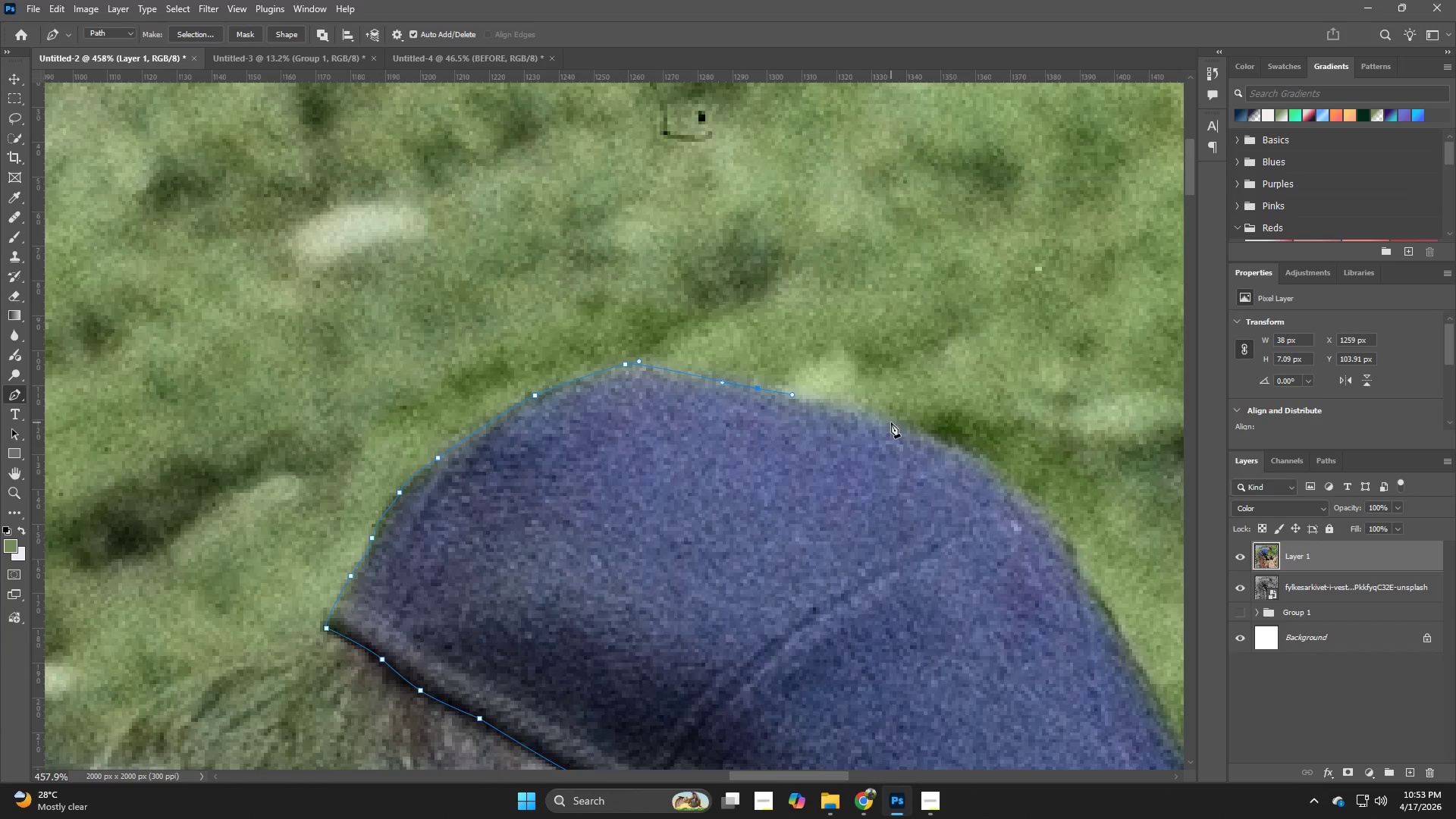 
left_click_drag(start_coordinate=[896, 423], to_coordinate=[918, 436])
 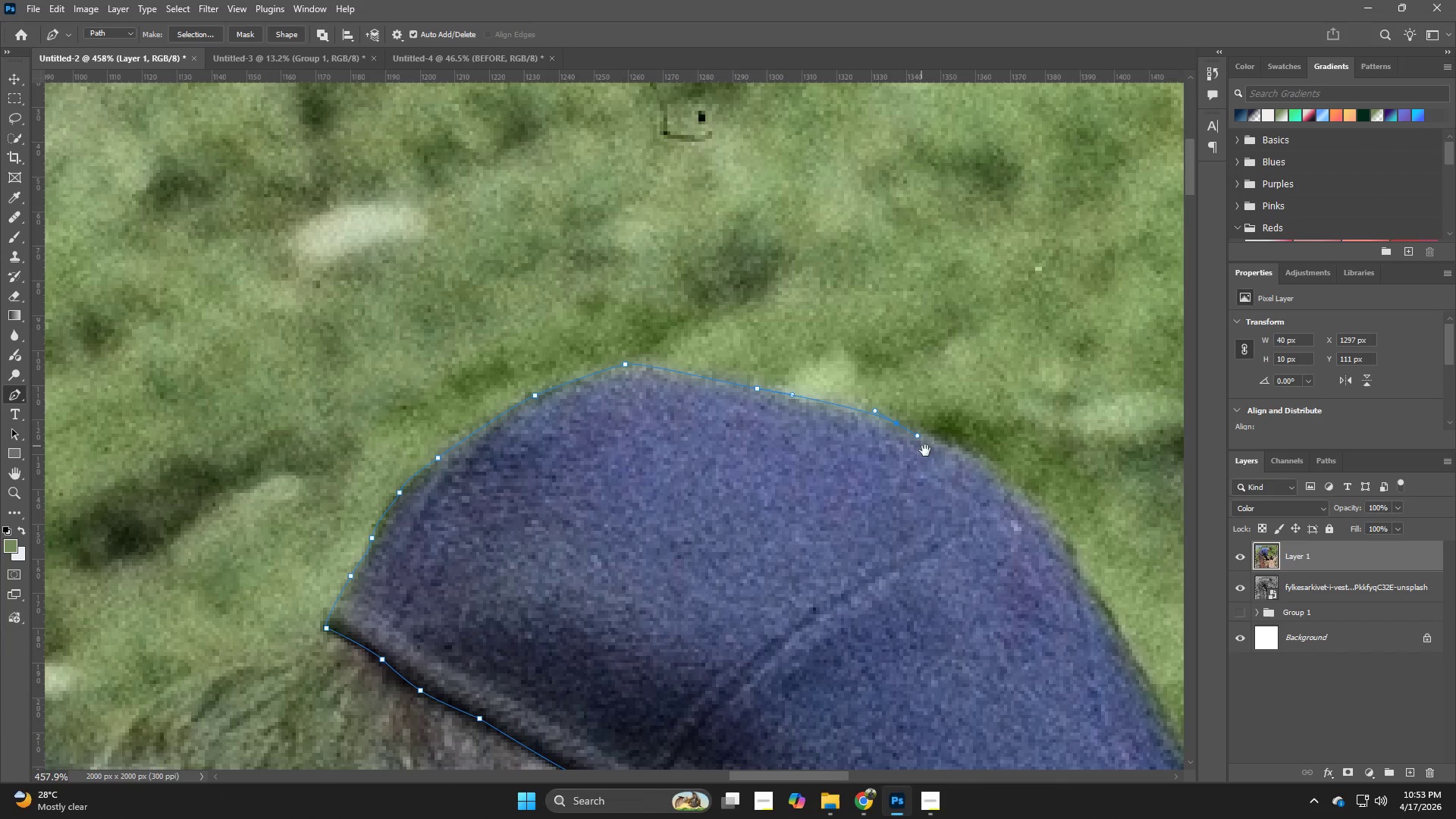 
hold_key(key=Space, duration=0.77)
 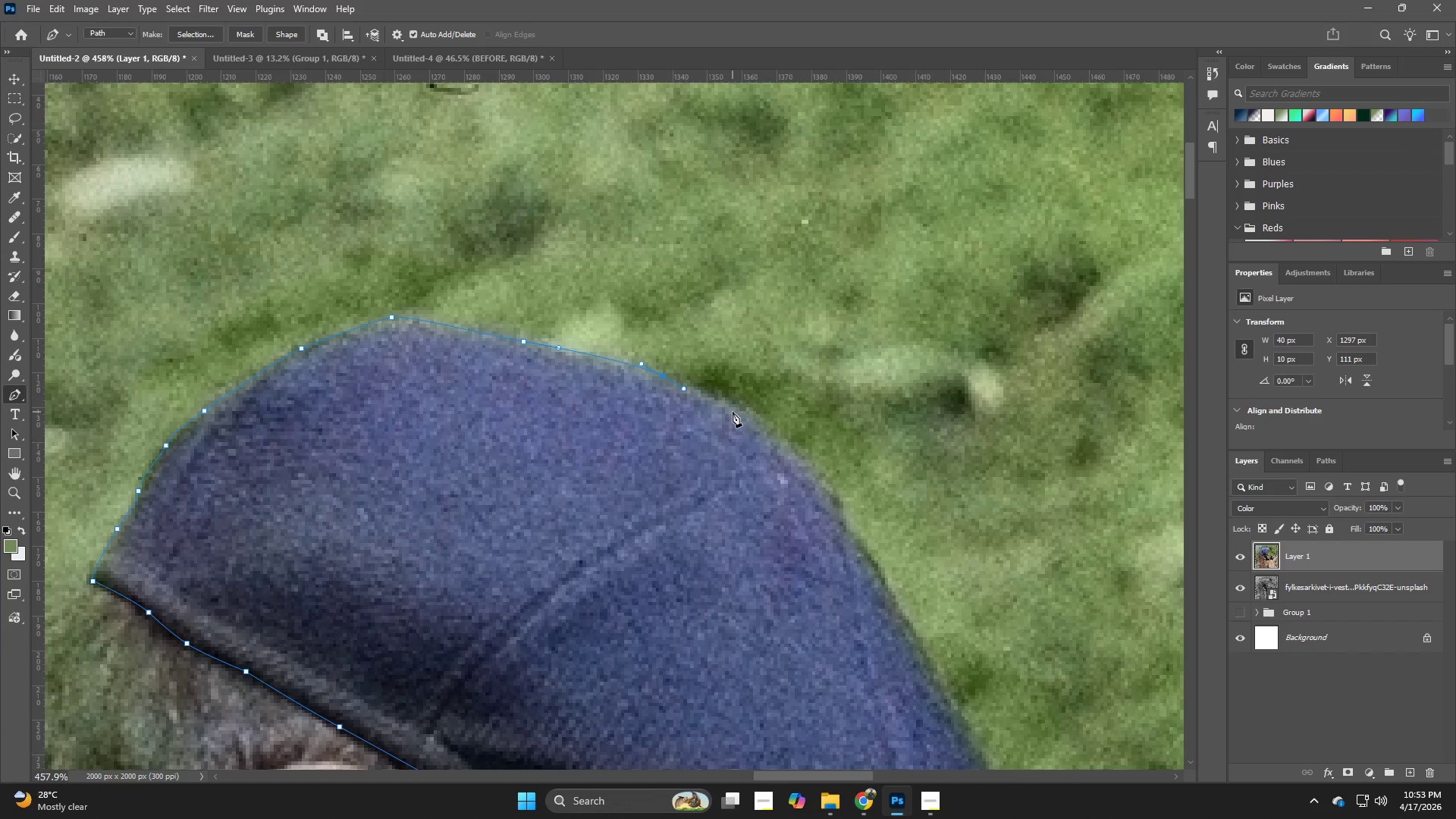 
left_click_drag(start_coordinate=[991, 488], to_coordinate=[758, 441])
 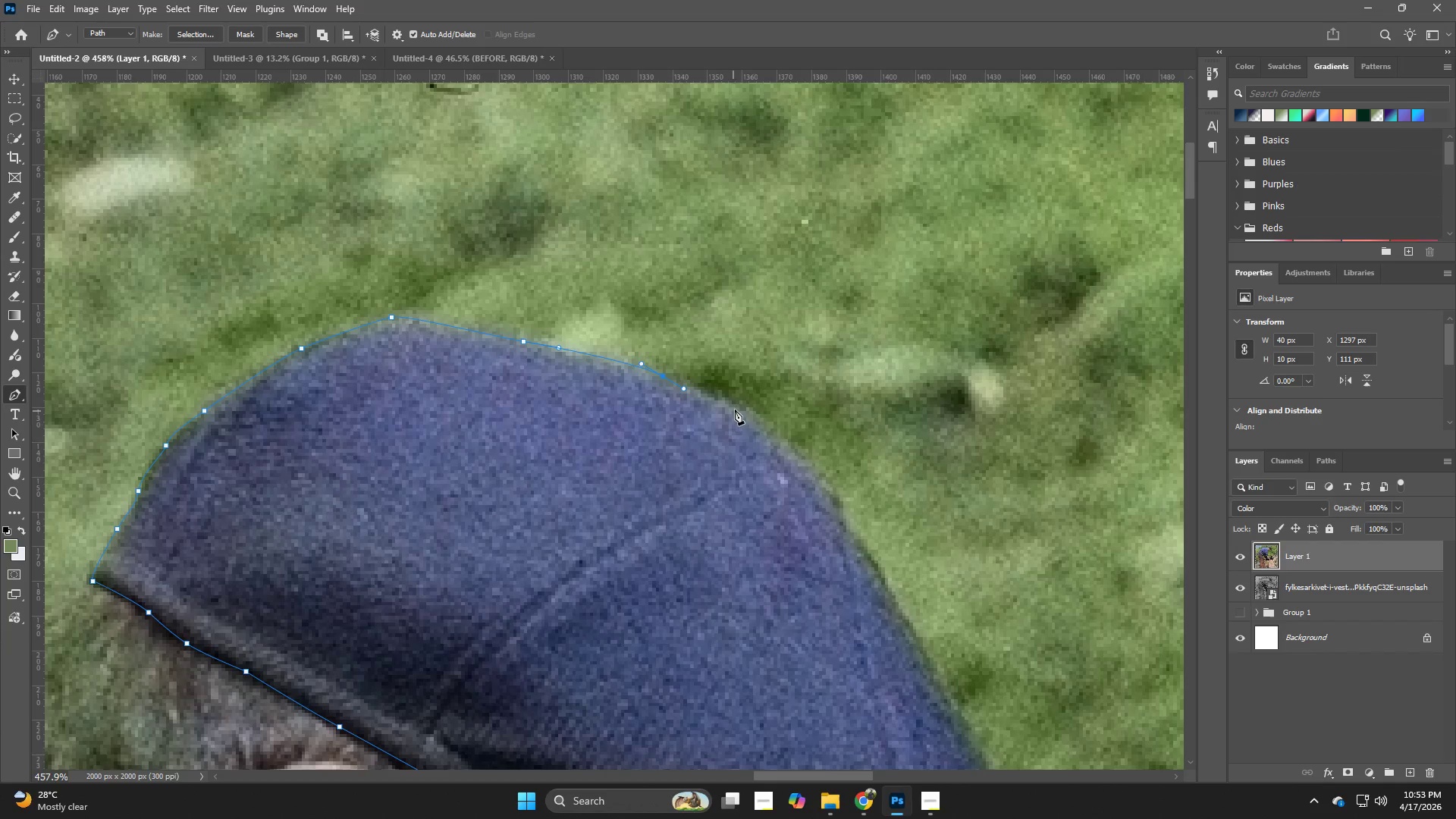 
left_click_drag(start_coordinate=[742, 408], to_coordinate=[745, 413])
 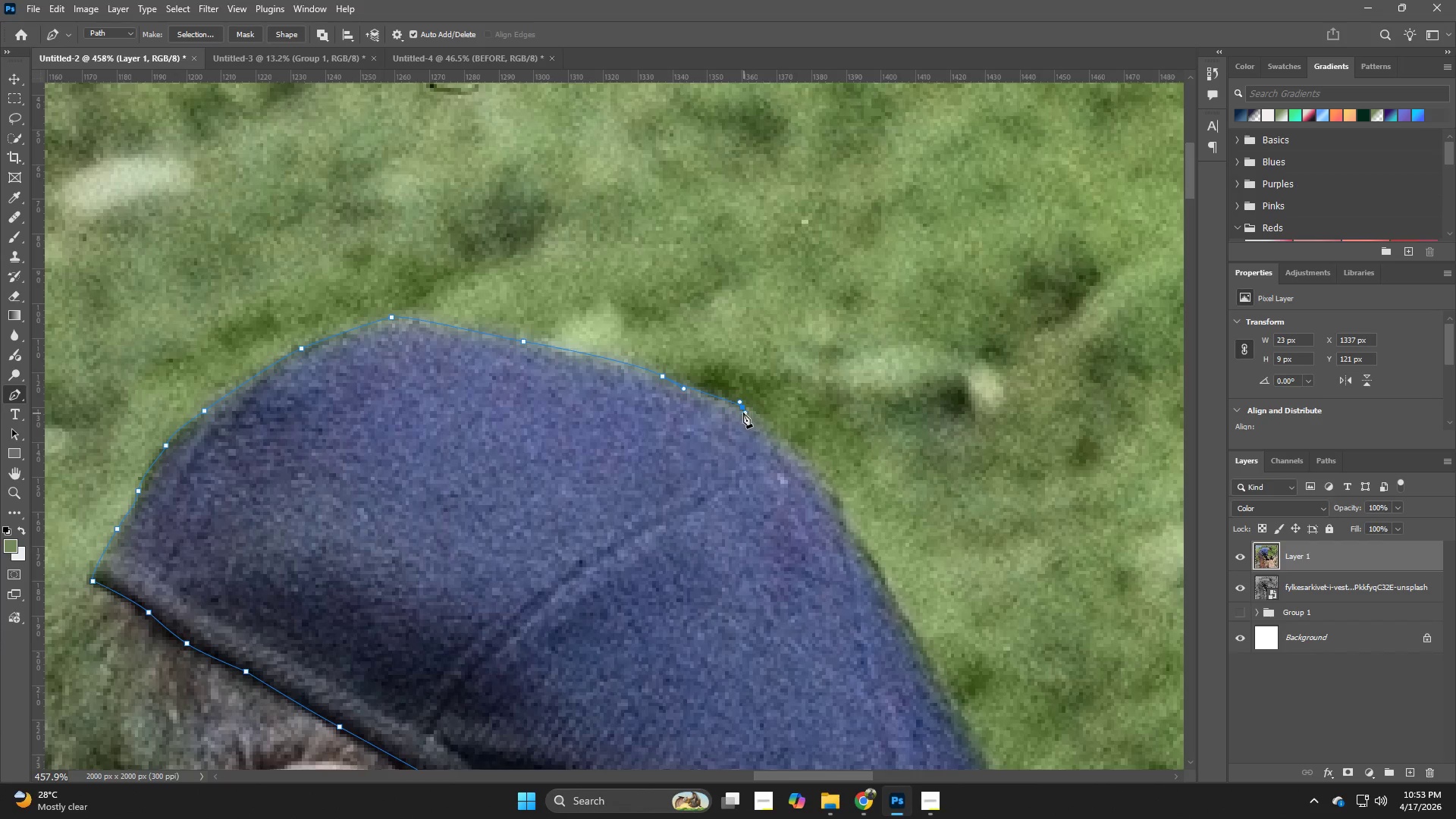 
key(Control+Z)
 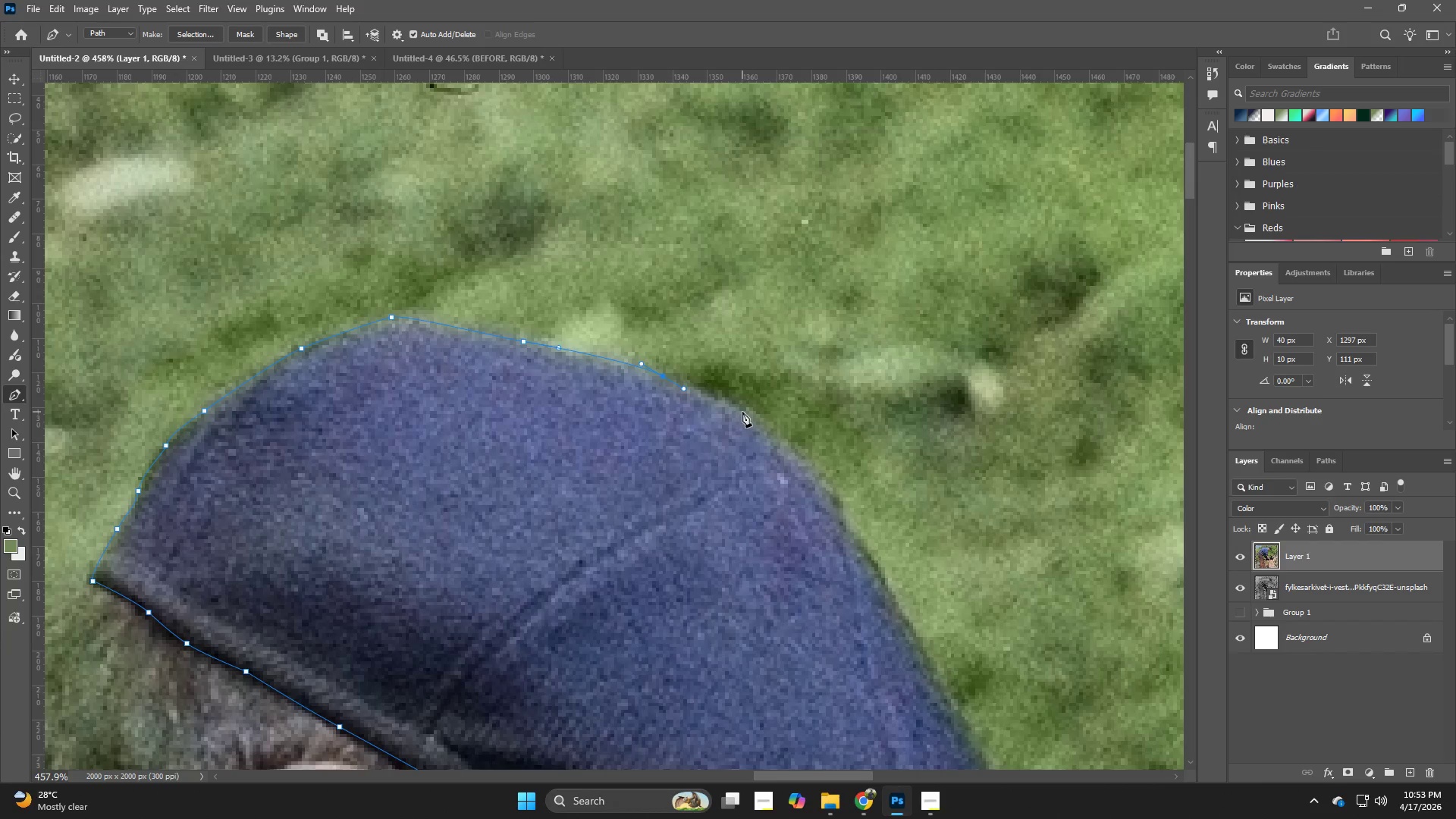 
left_click_drag(start_coordinate=[743, 412], to_coordinate=[751, 412])
 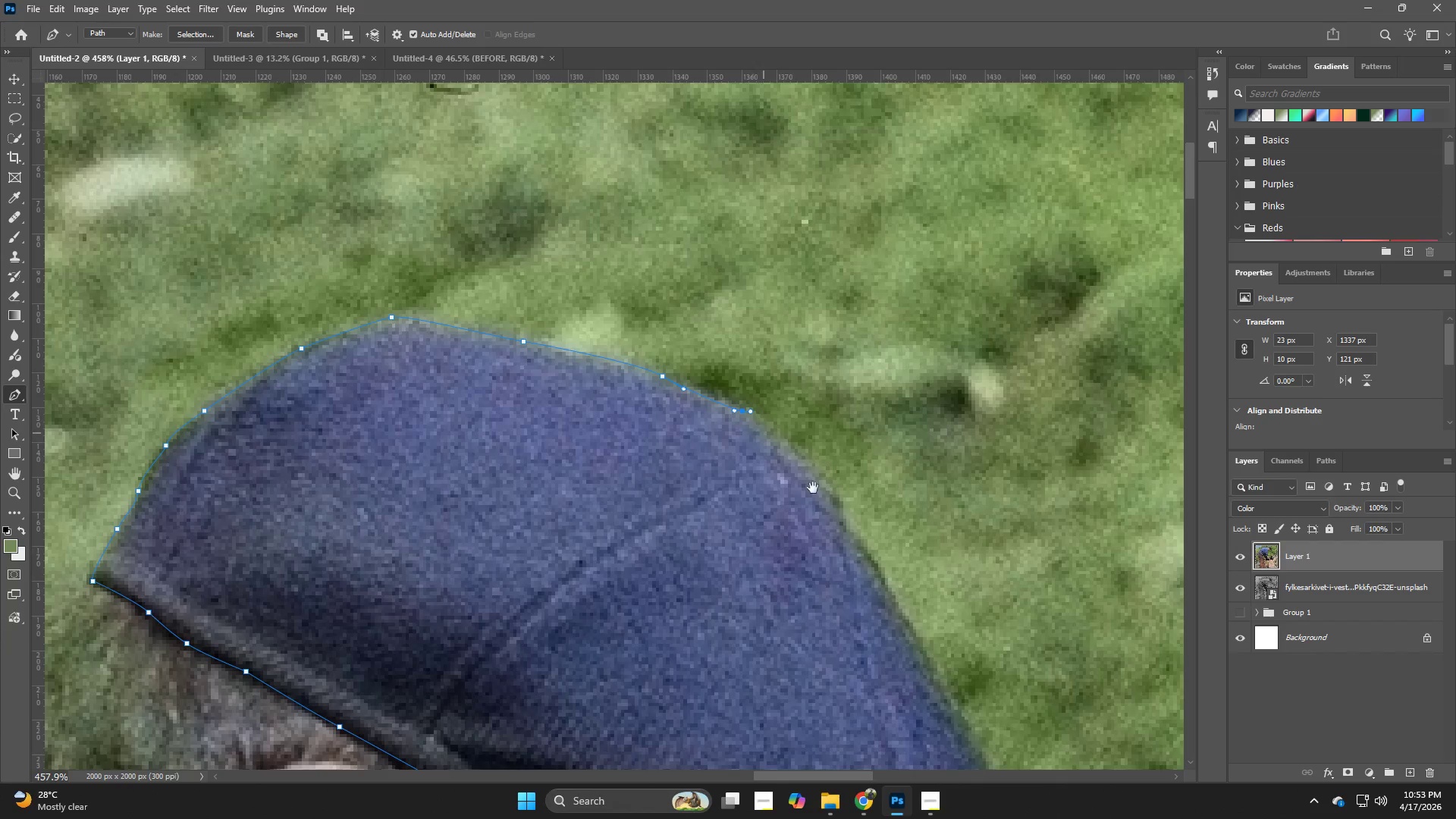 
hold_key(key=Space, duration=0.62)
 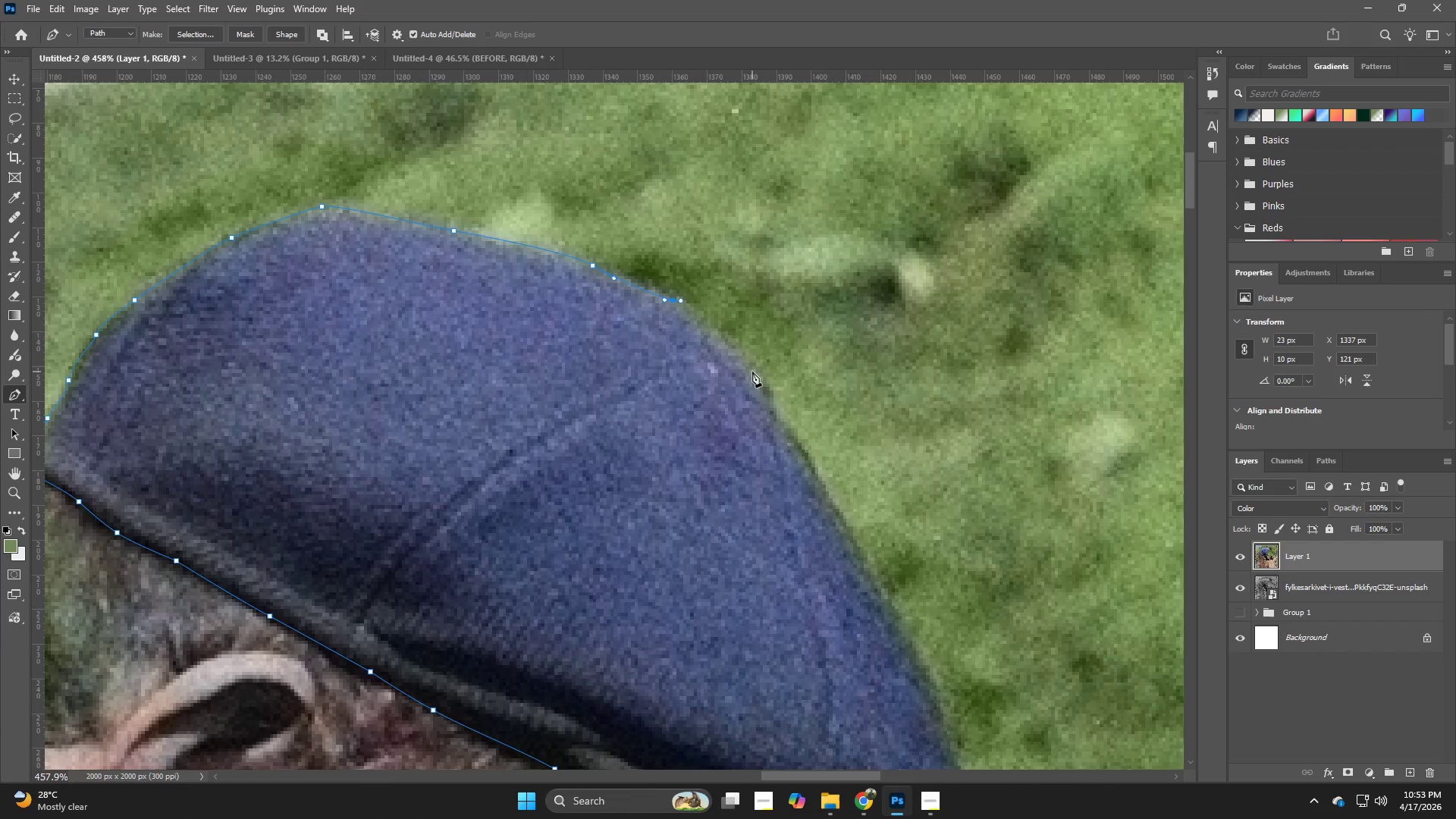 
left_click_drag(start_coordinate=[855, 541], to_coordinate=[786, 431])
 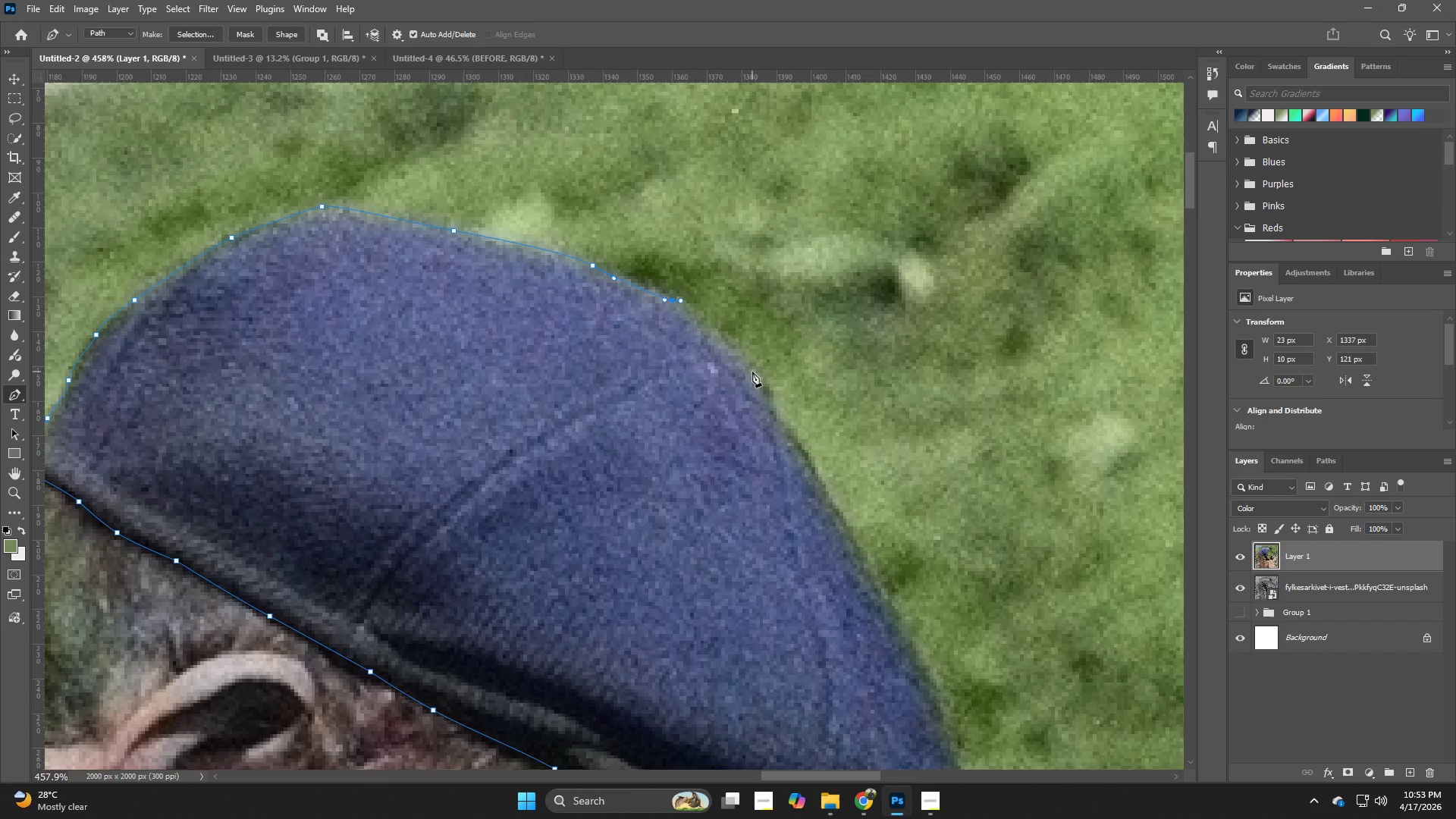 
left_click_drag(start_coordinate=[752, 372], to_coordinate=[761, 386])
 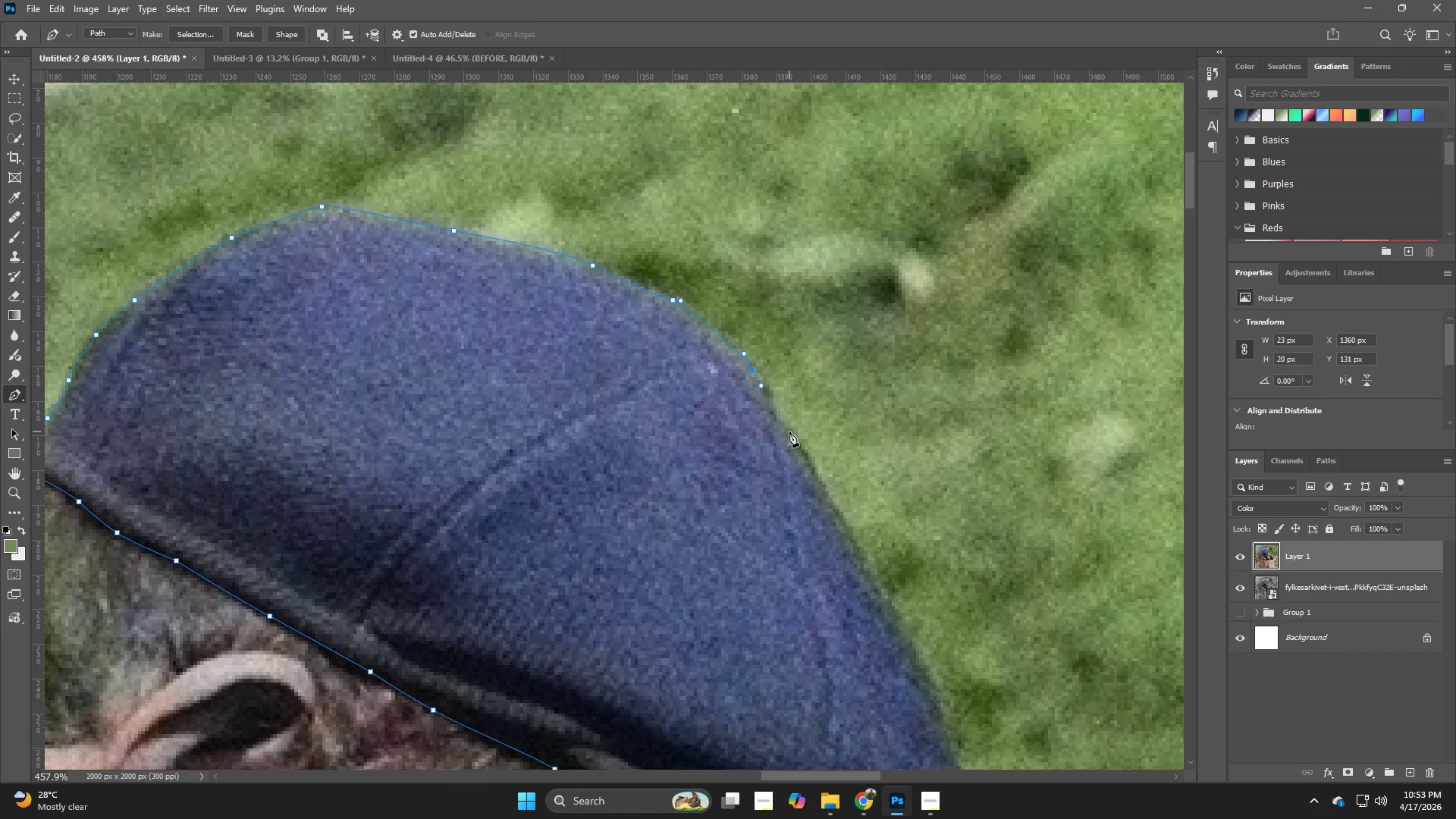 
left_click_drag(start_coordinate=[790, 436], to_coordinate=[814, 473])
 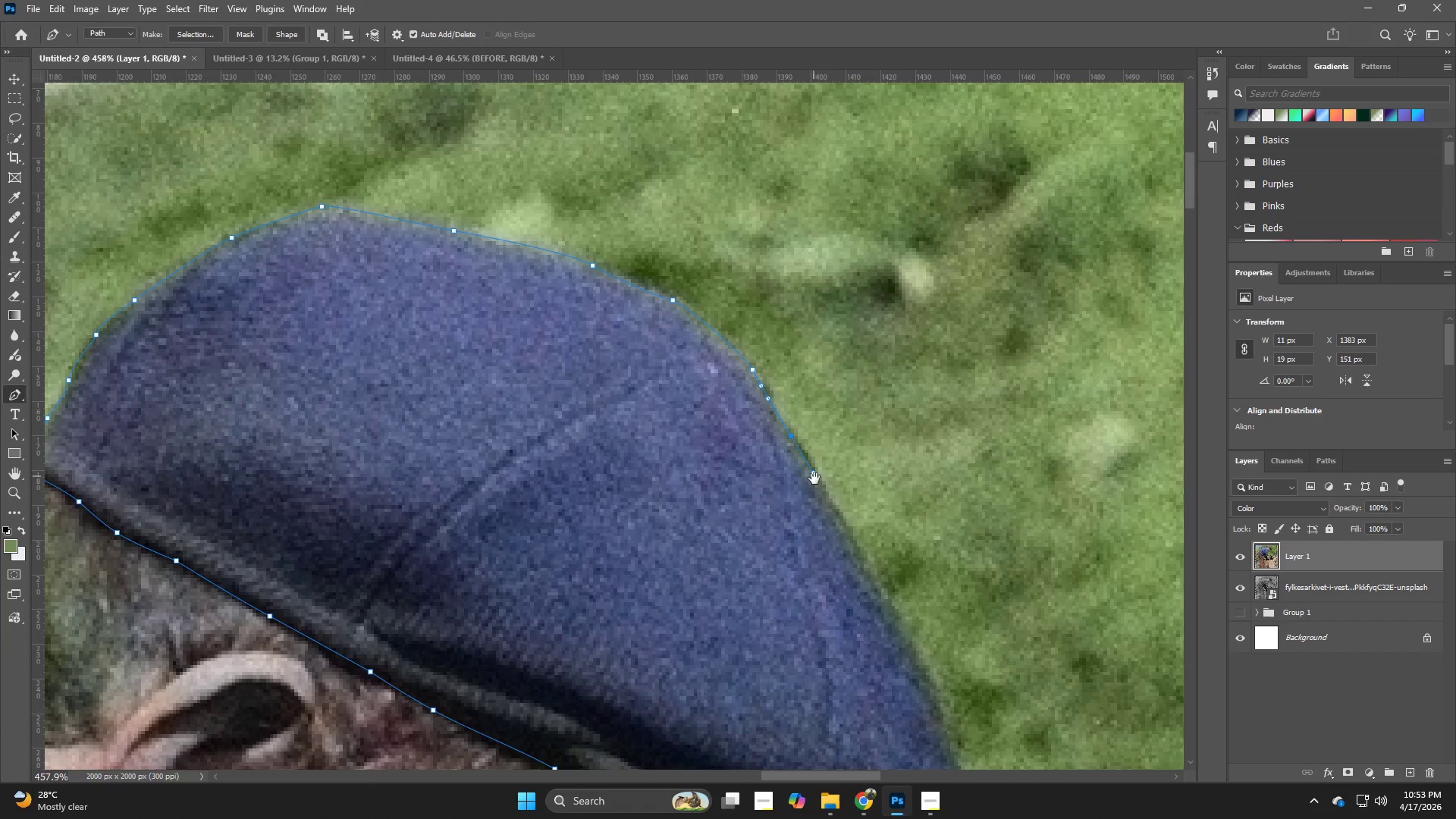 
hold_key(key=Space, duration=0.75)
 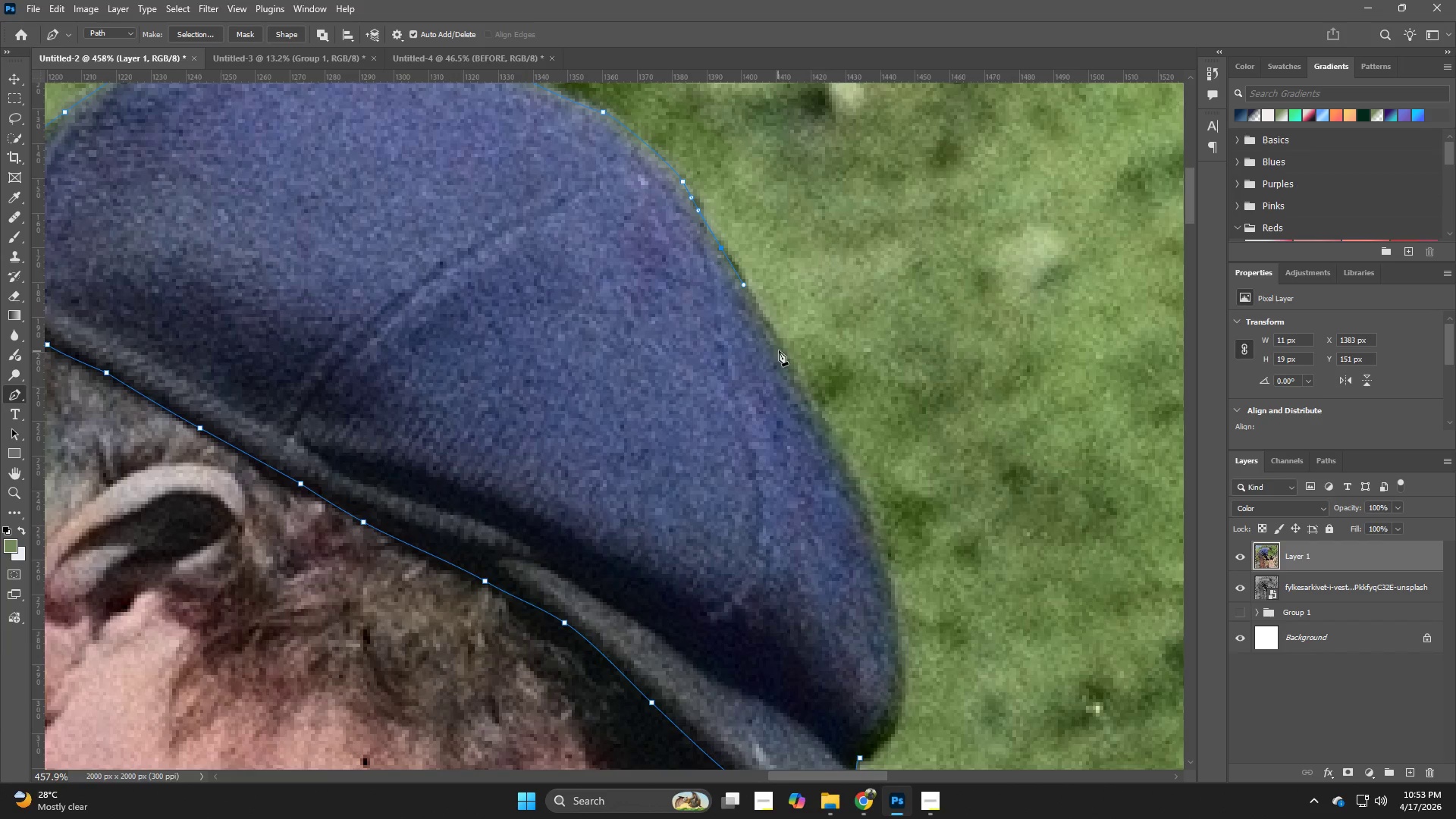 
left_click_drag(start_coordinate=[853, 551], to_coordinate=[783, 362])
 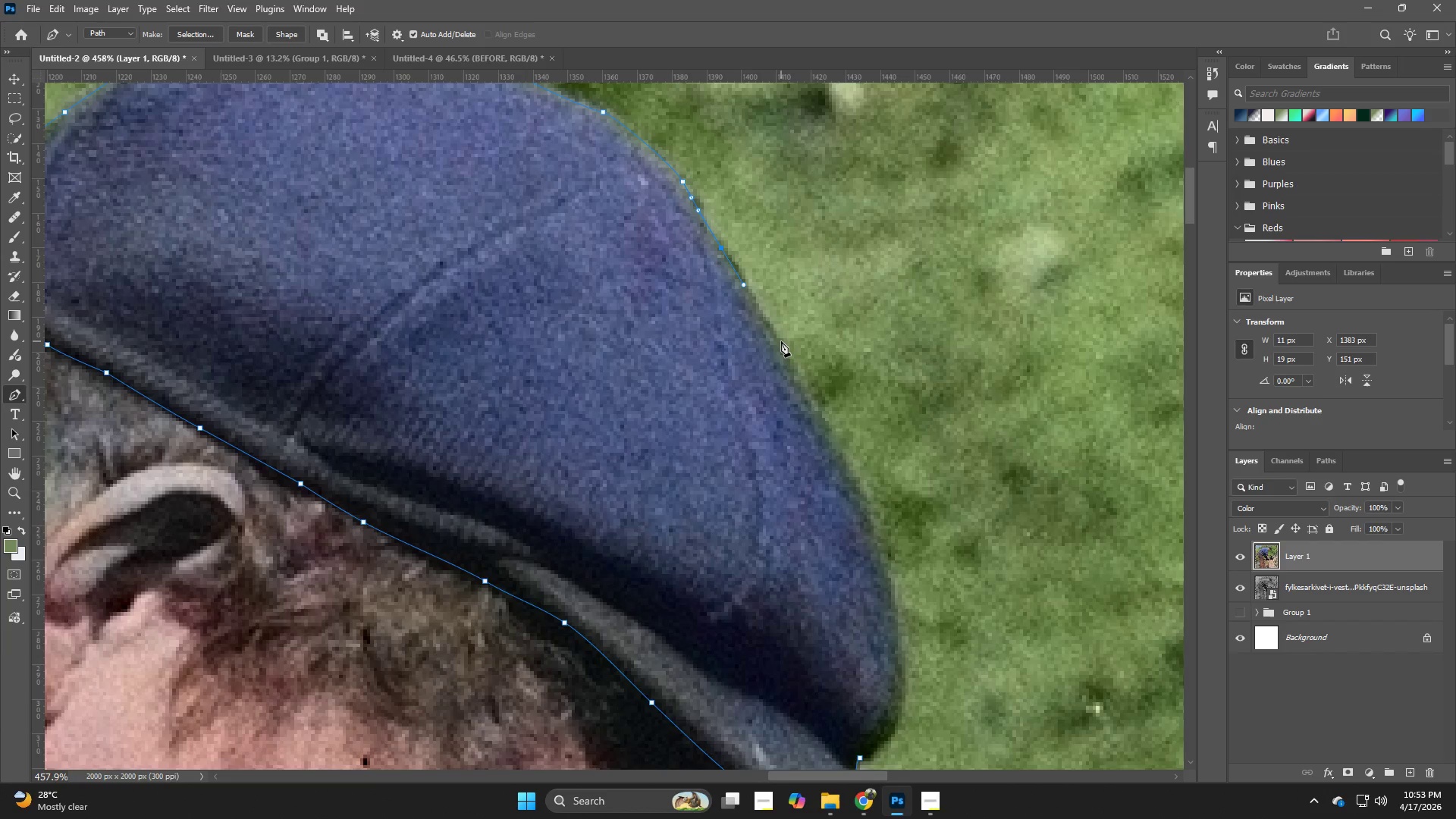 
left_click([781, 341])
 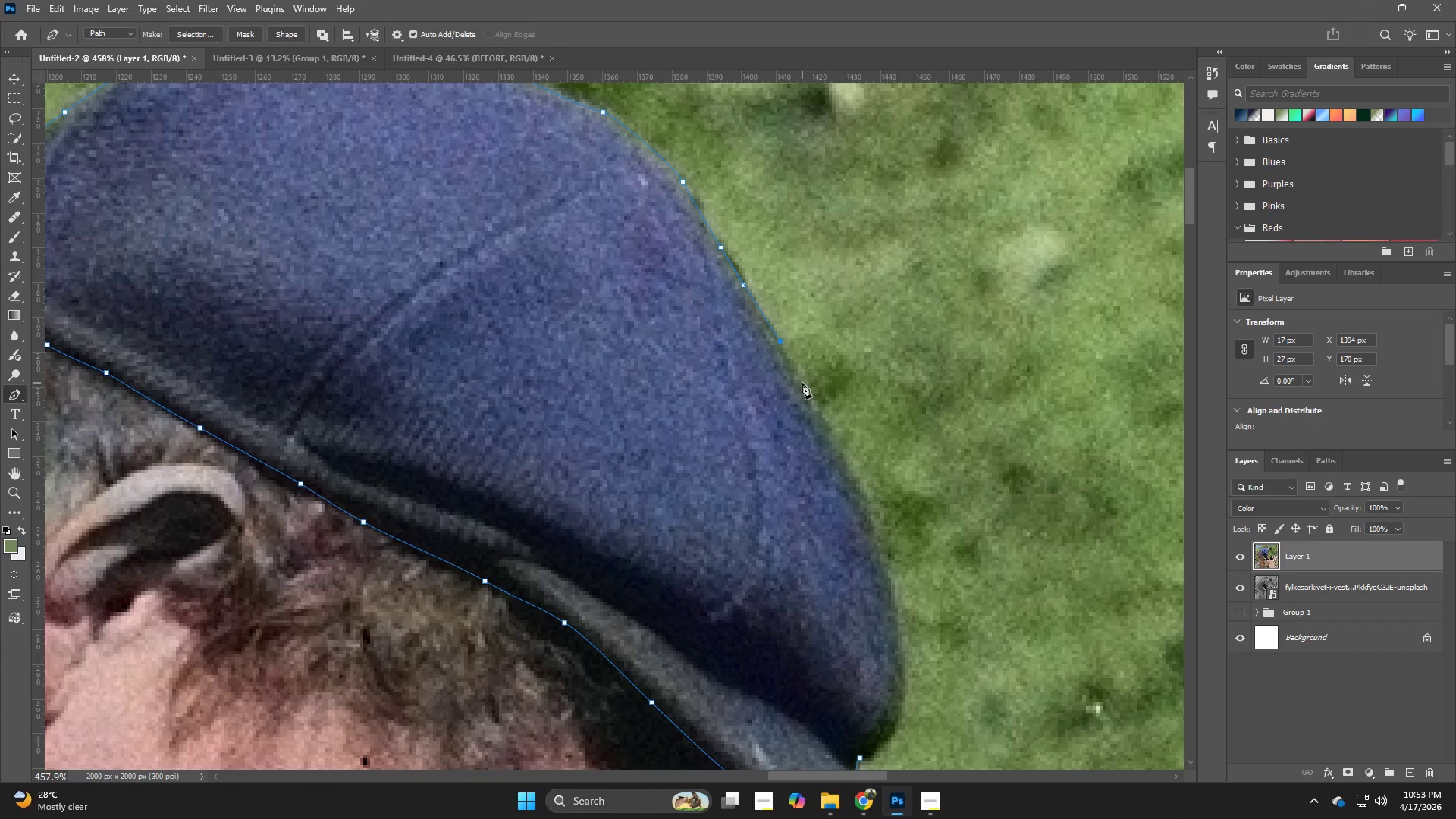 
left_click_drag(start_coordinate=[805, 394], to_coordinate=[815, 422])
 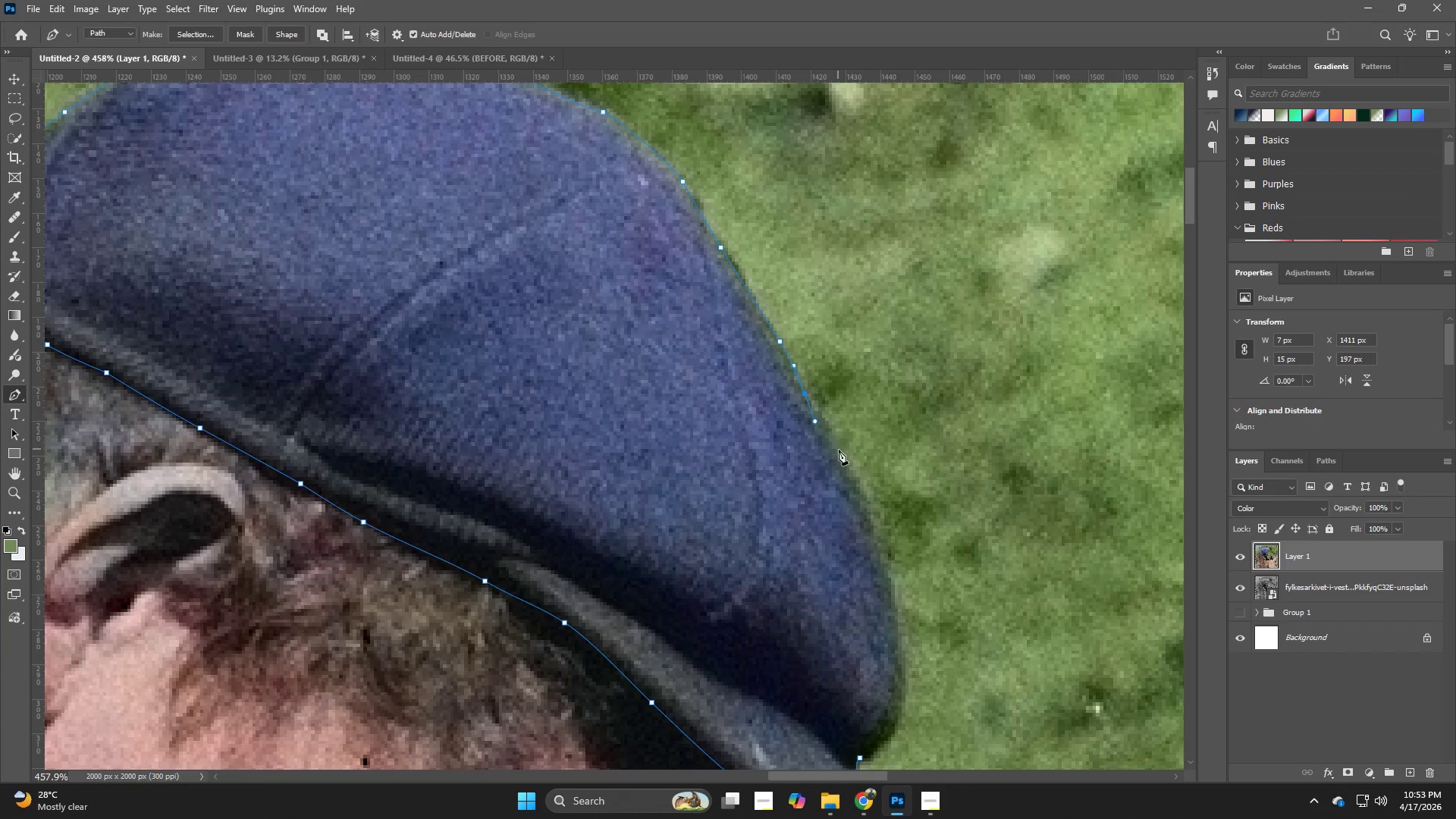 
left_click_drag(start_coordinate=[841, 453], to_coordinate=[849, 475])
 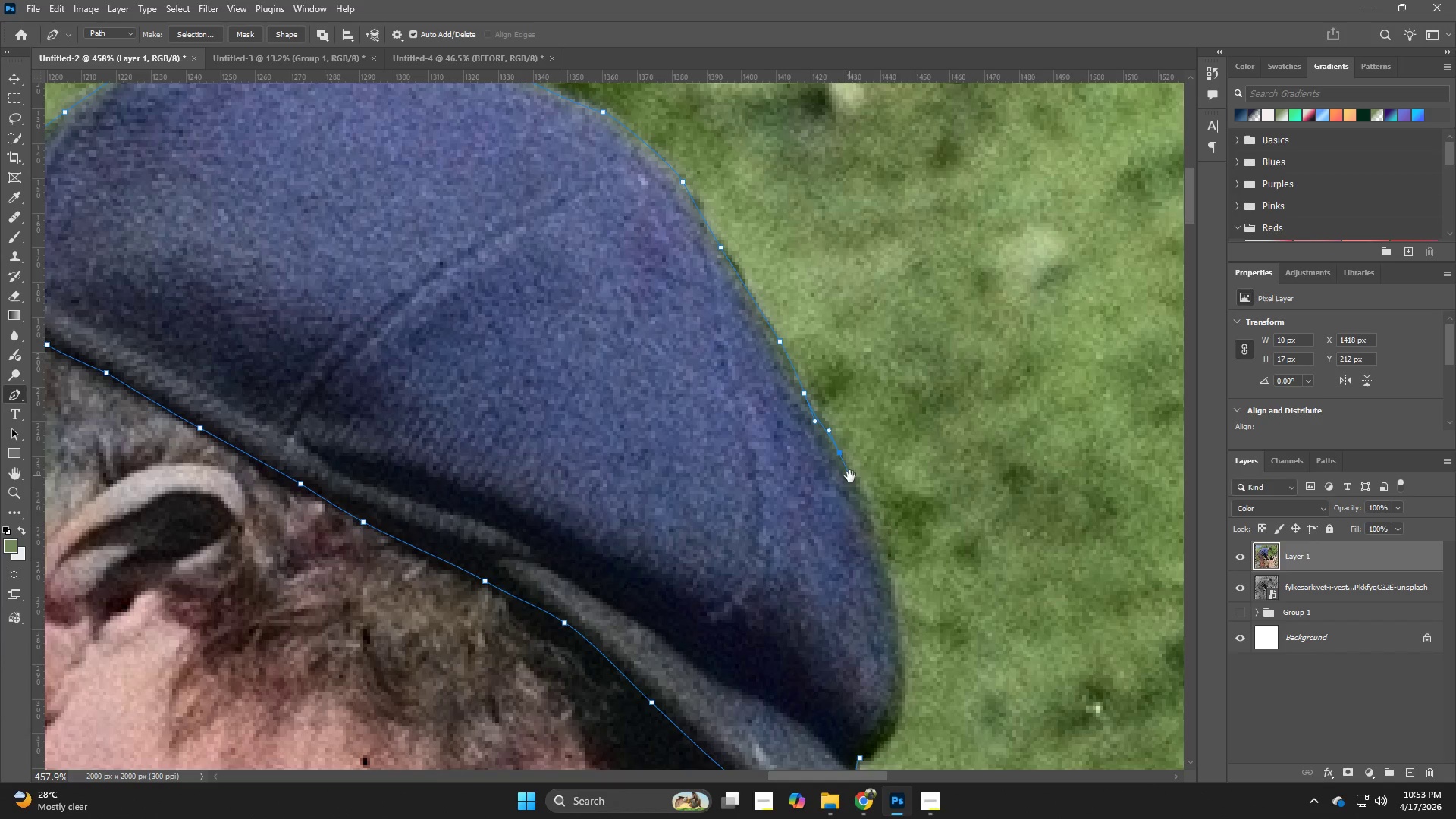 
hold_key(key=Space, duration=0.73)
 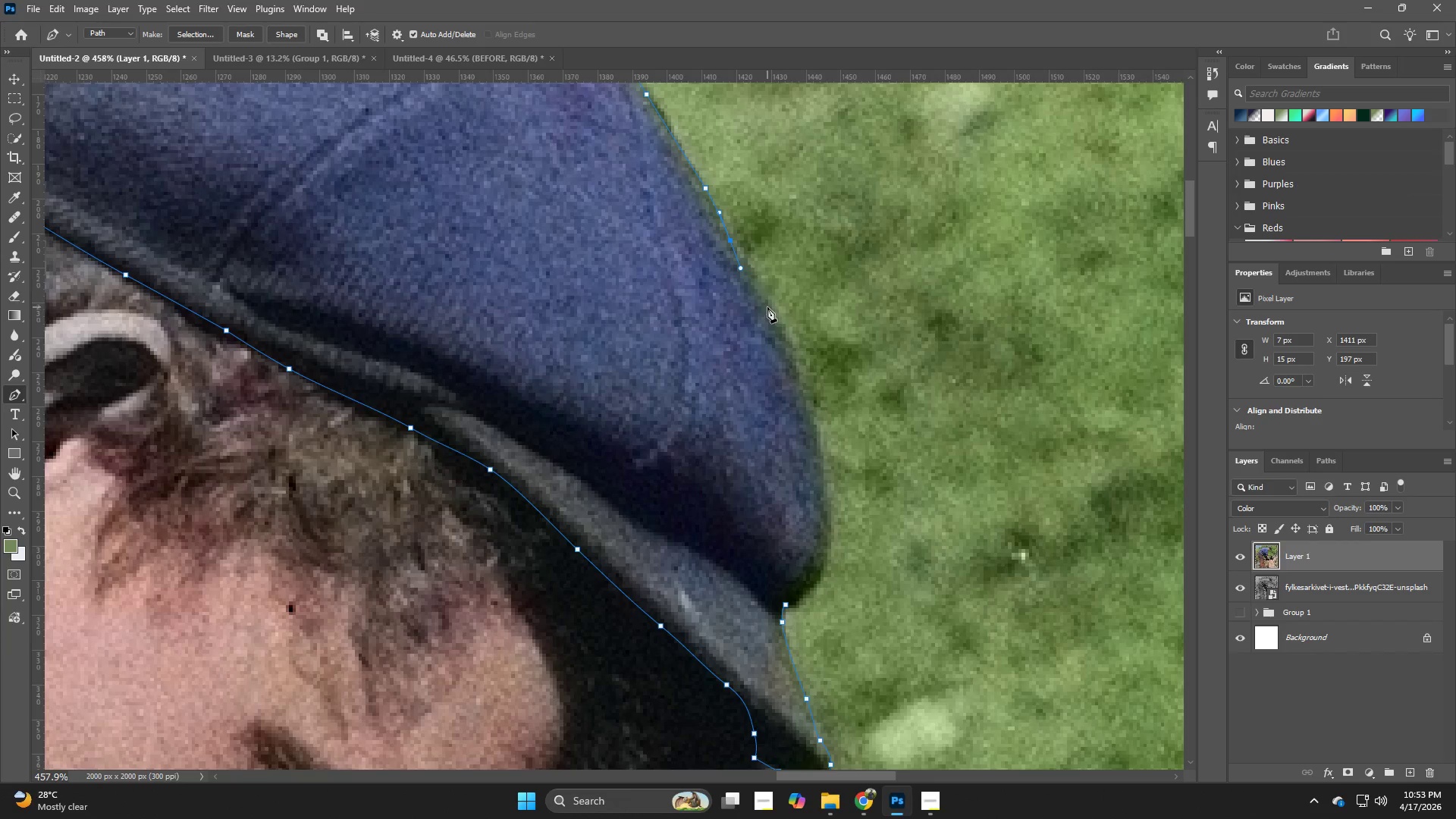 
left_click_drag(start_coordinate=[874, 538], to_coordinate=[799, 384])
 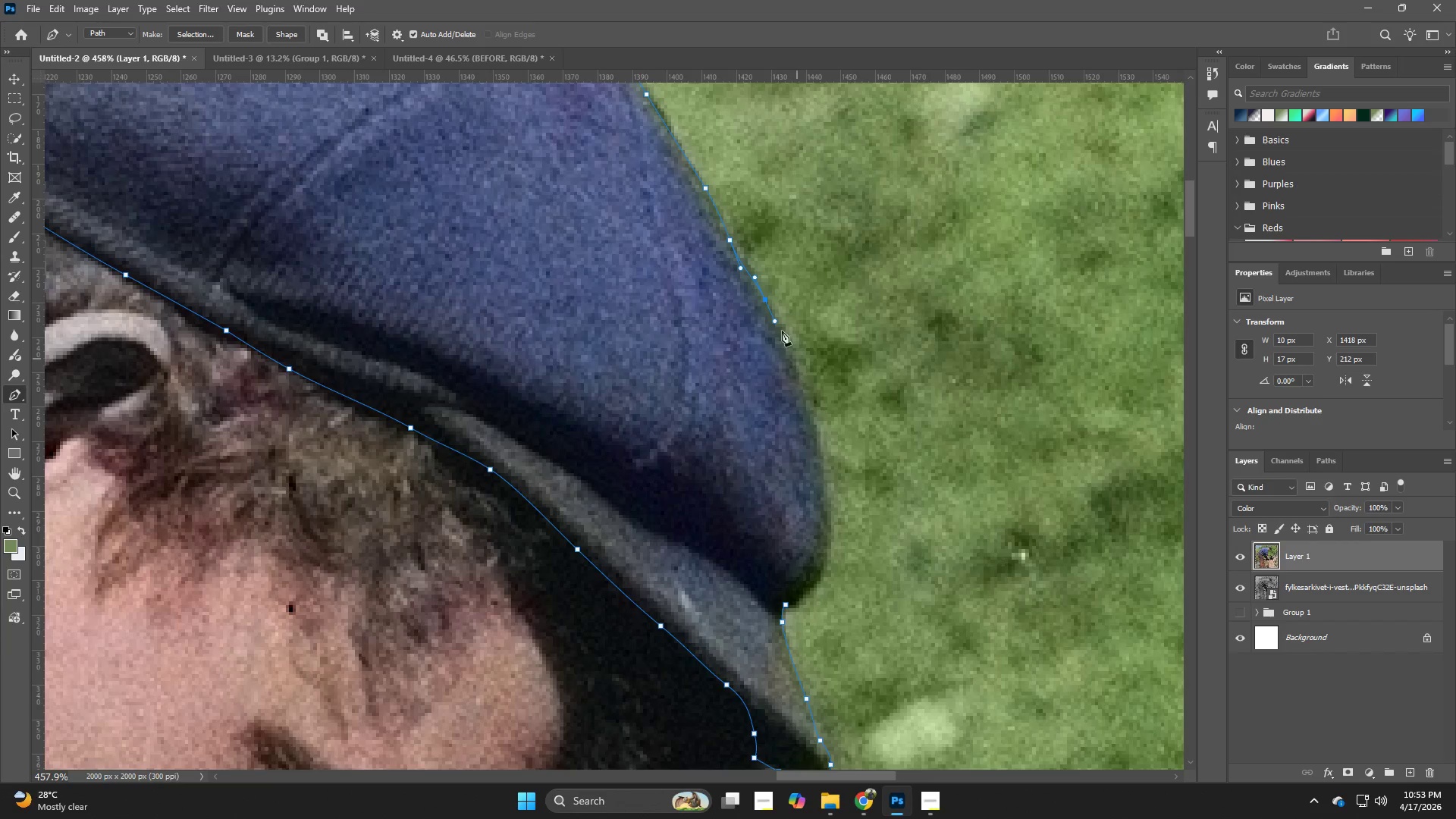 
key(Control+ControlLeft)
 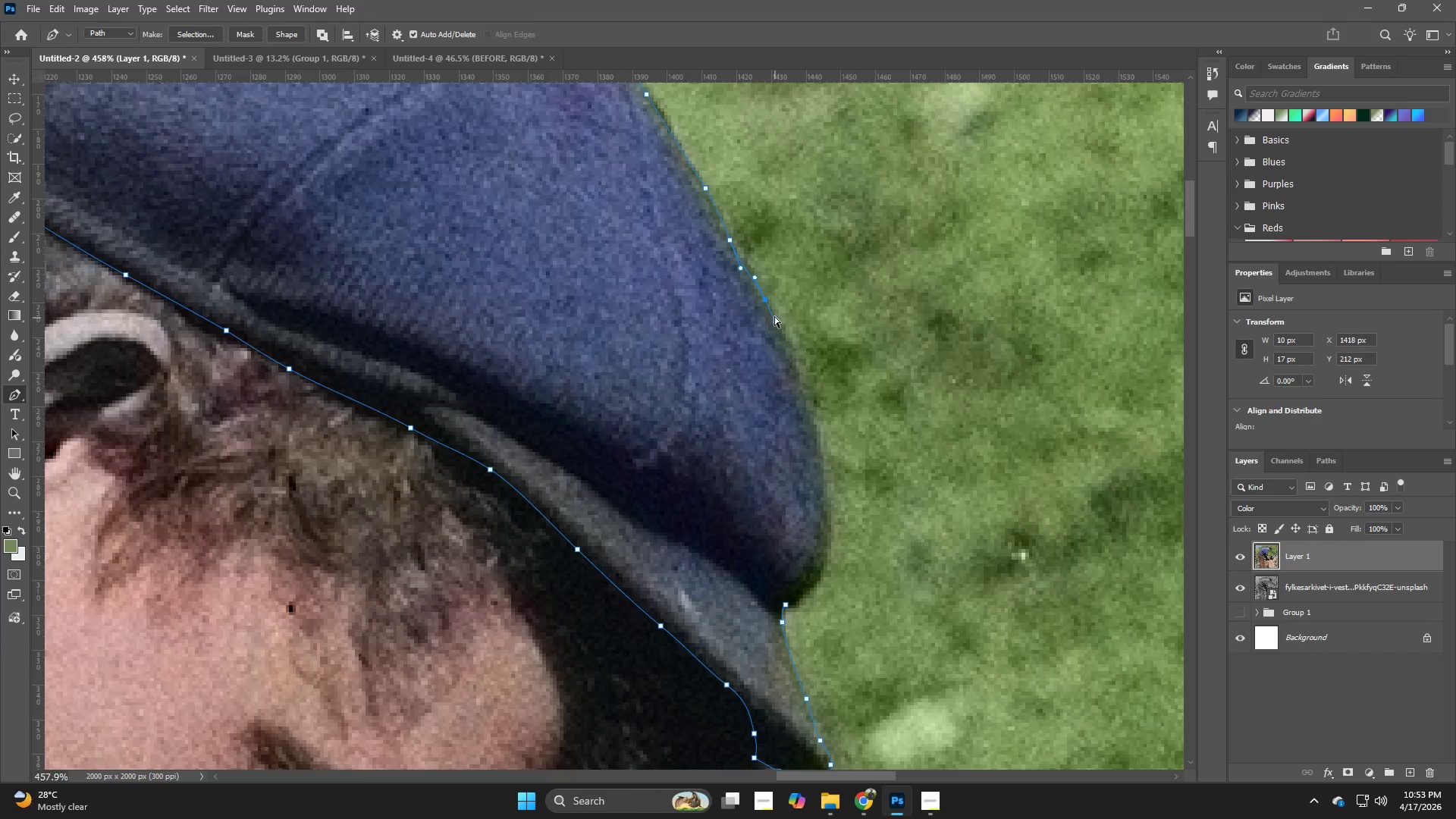 
key(Control+Z)
 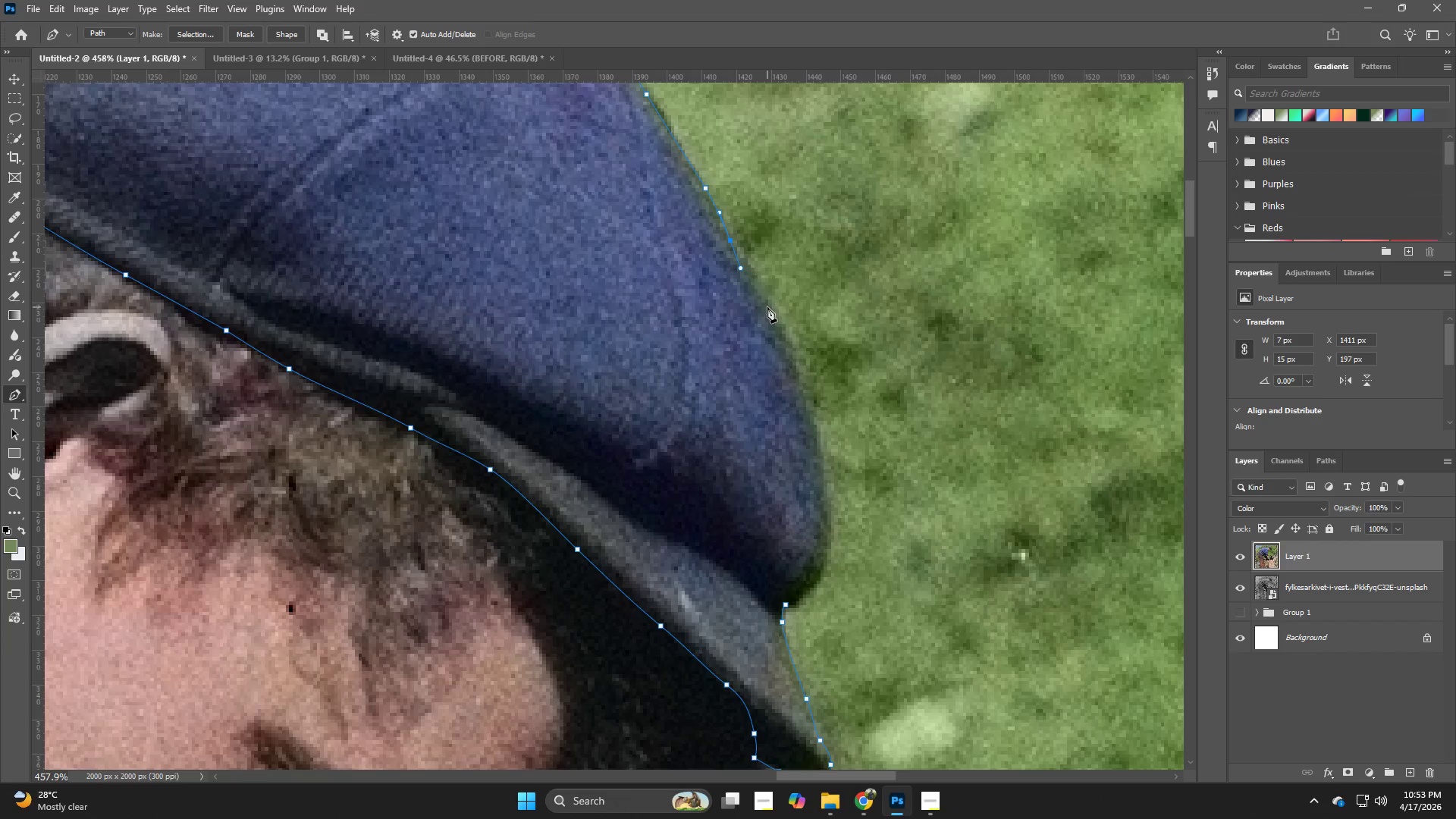 
left_click_drag(start_coordinate=[767, 306], to_coordinate=[779, 323])
 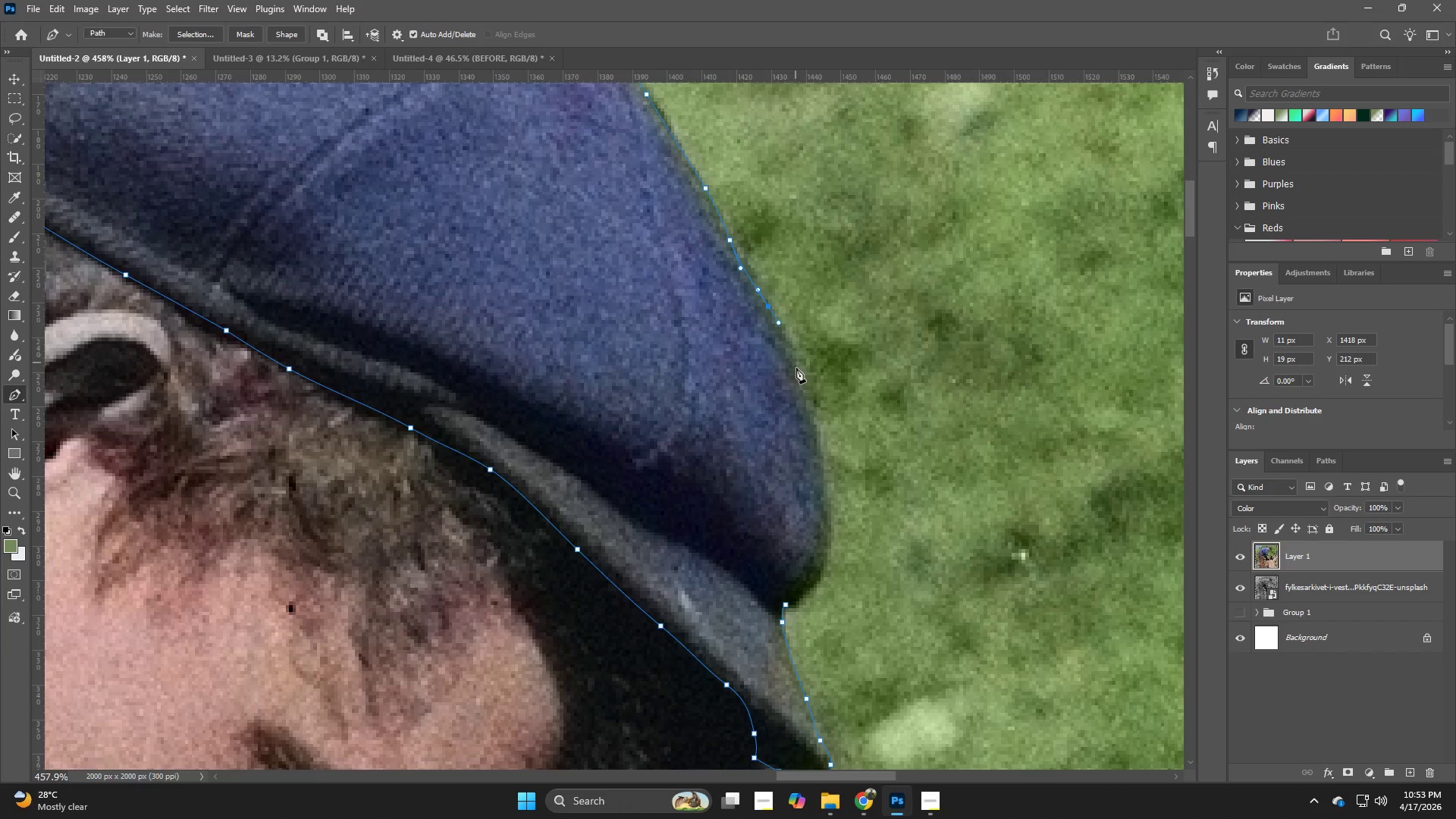 
left_click_drag(start_coordinate=[799, 375], to_coordinate=[805, 401])
 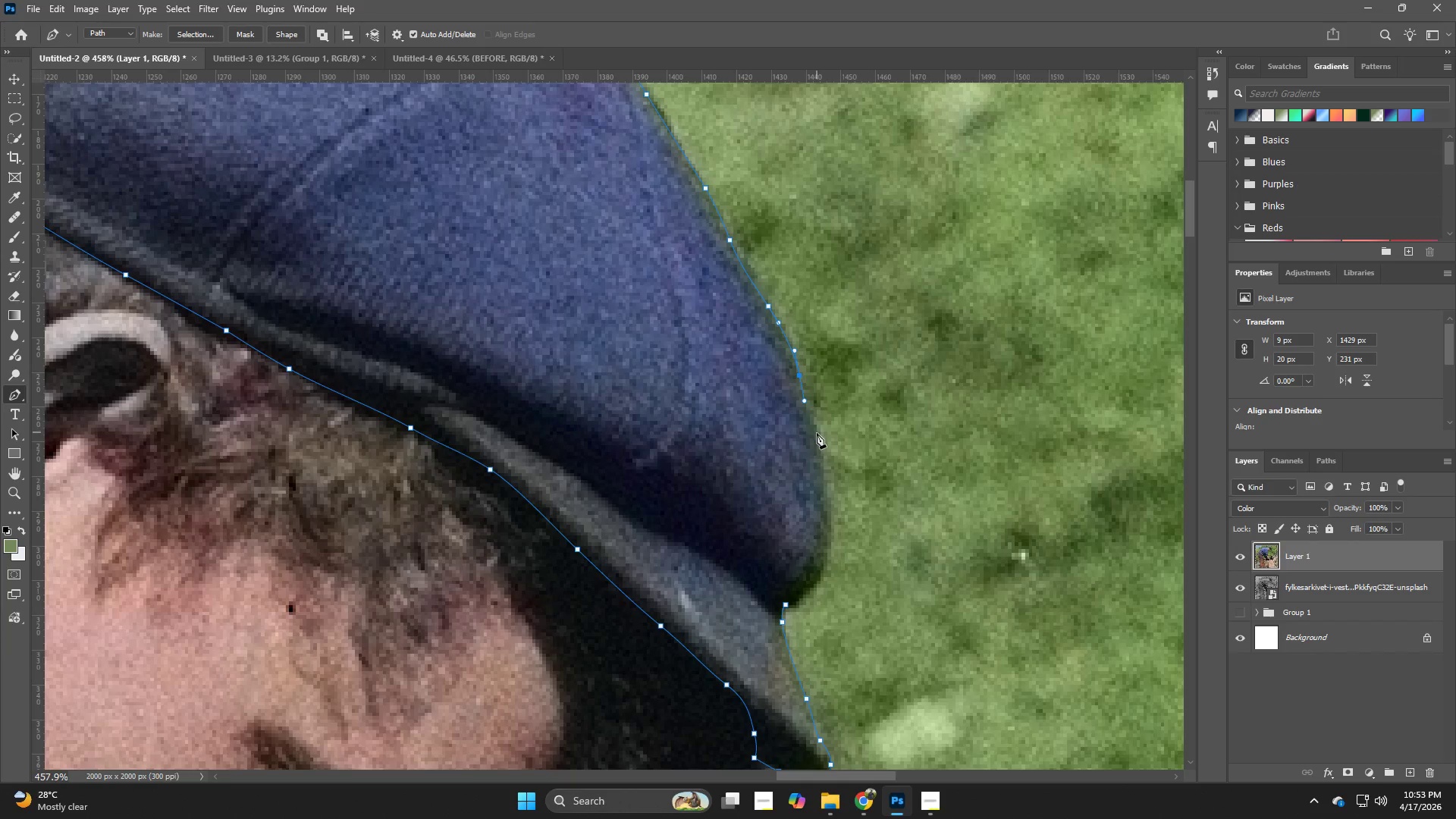 
left_click_drag(start_coordinate=[817, 438], to_coordinate=[821, 460])
 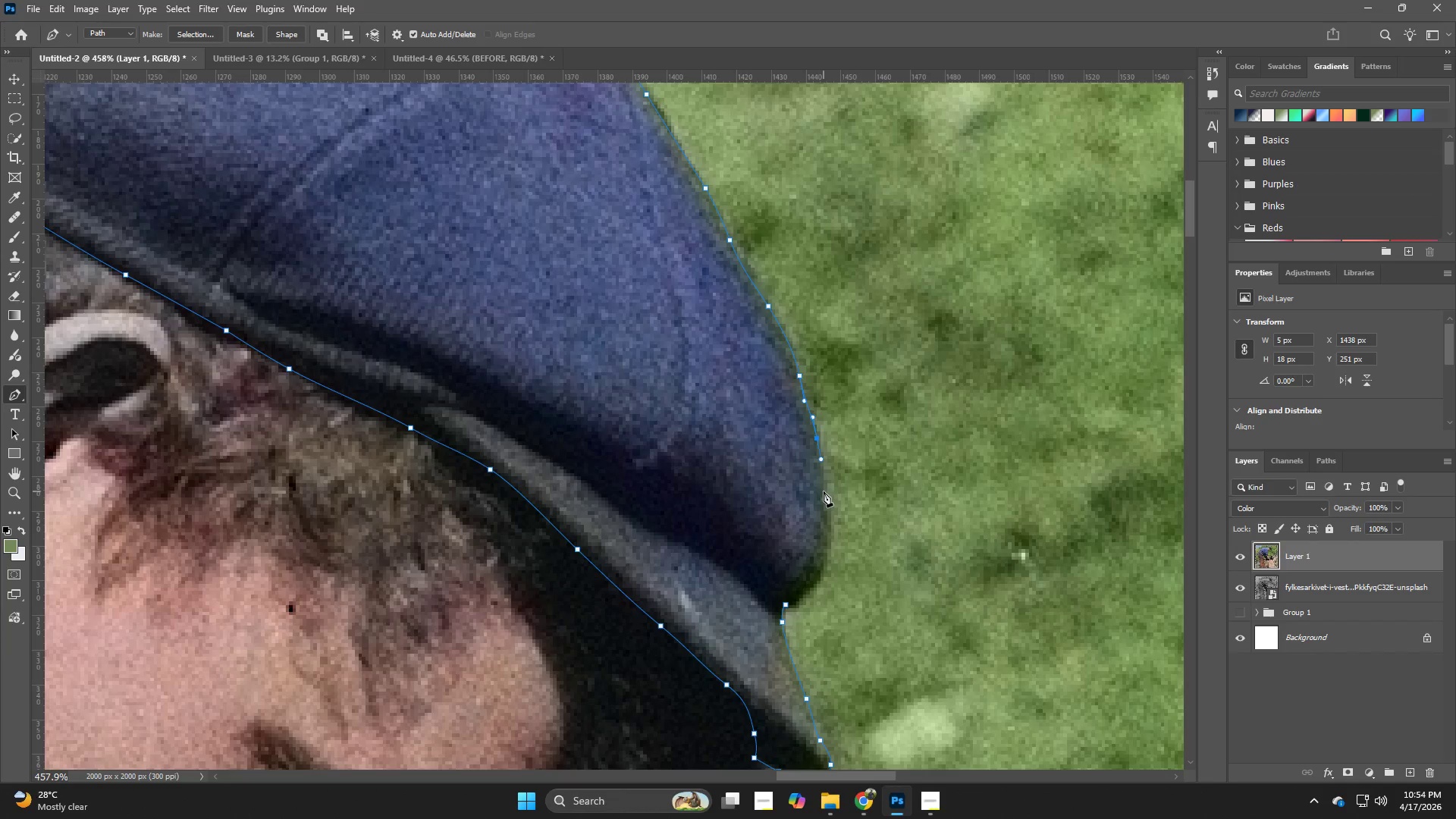 
left_click_drag(start_coordinate=[826, 495], to_coordinate=[827, 512])
 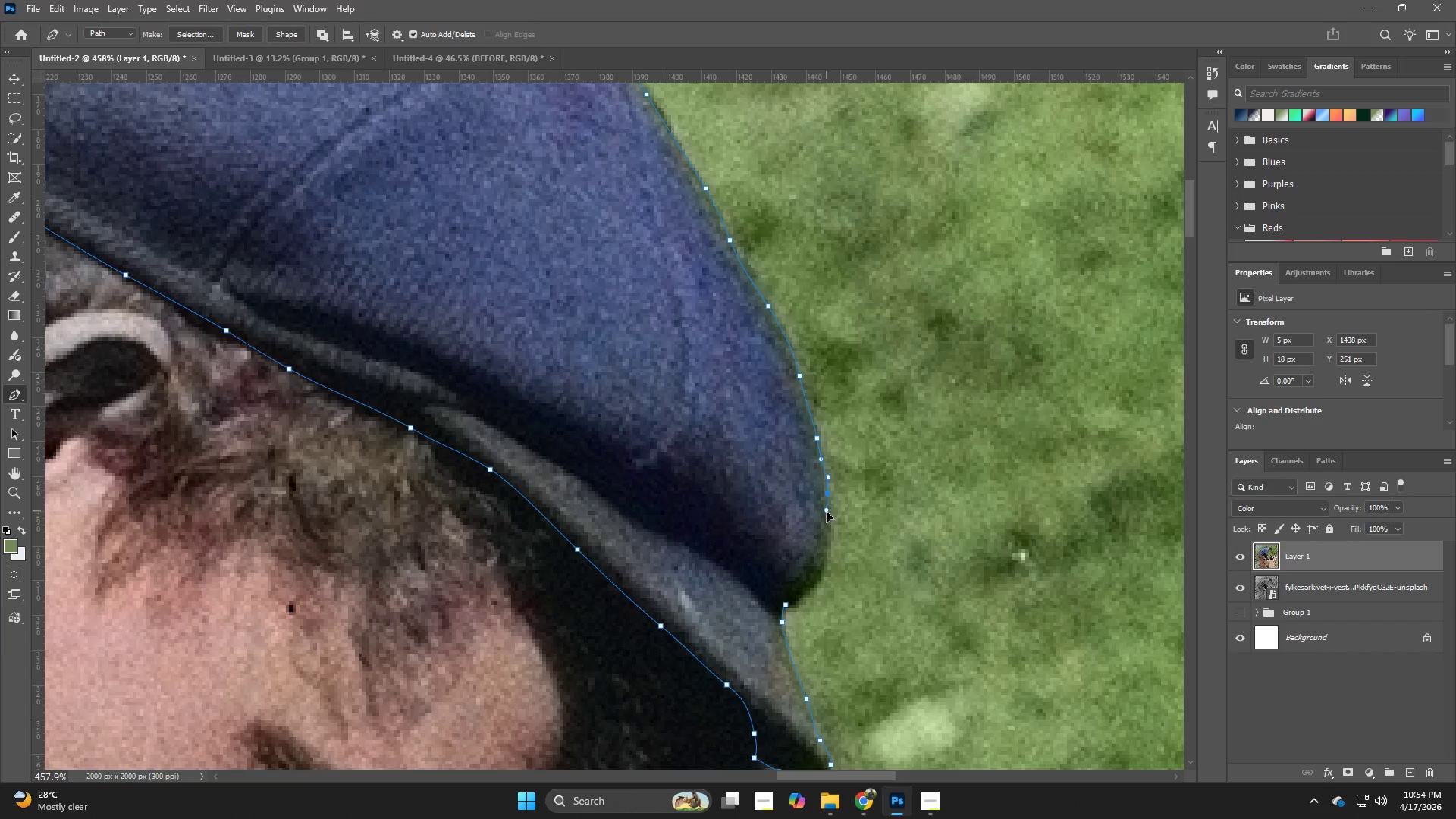 
hold_key(key=Space, duration=0.73)
 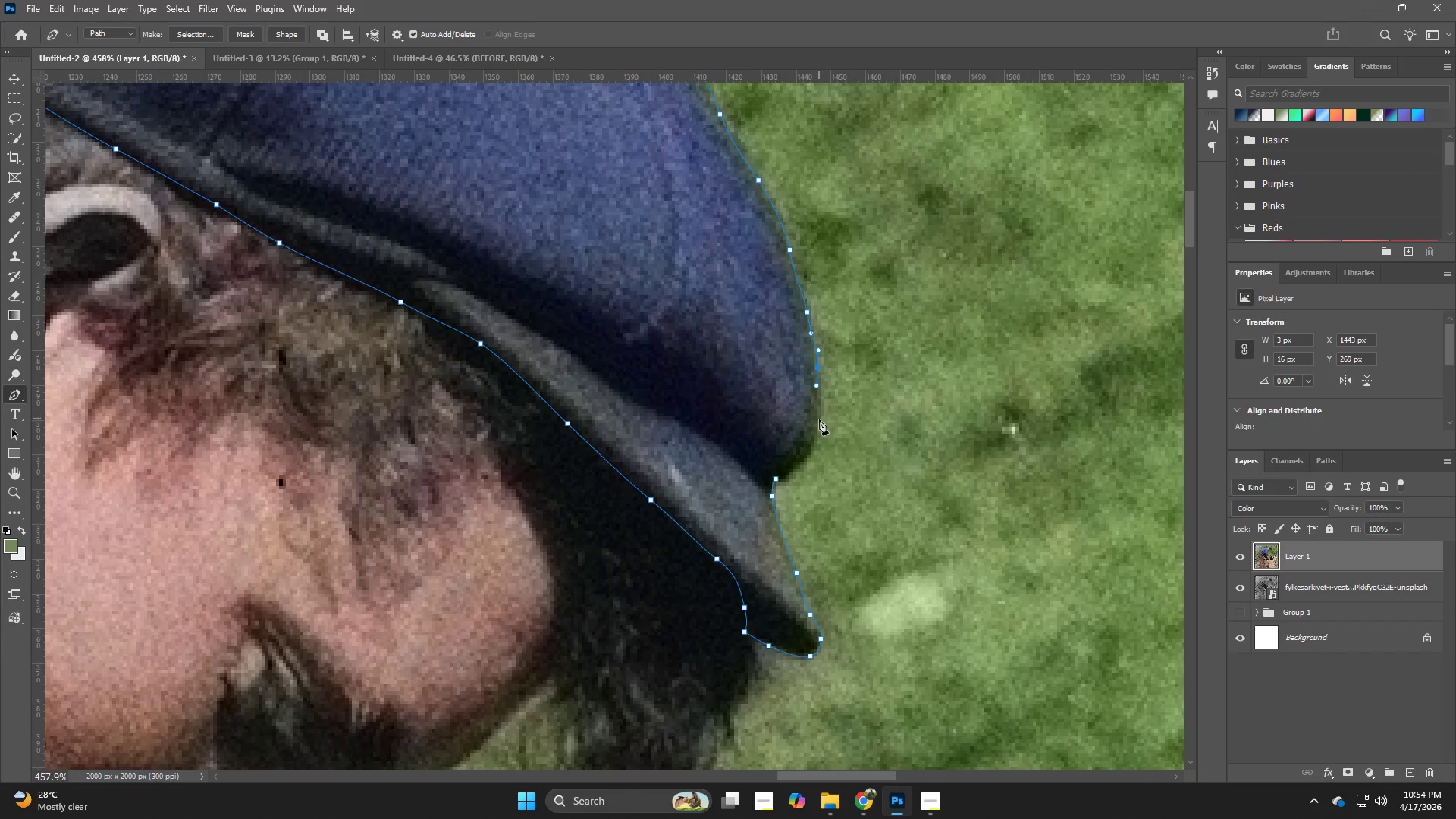 
left_click_drag(start_coordinate=[836, 548], to_coordinate=[826, 422])
 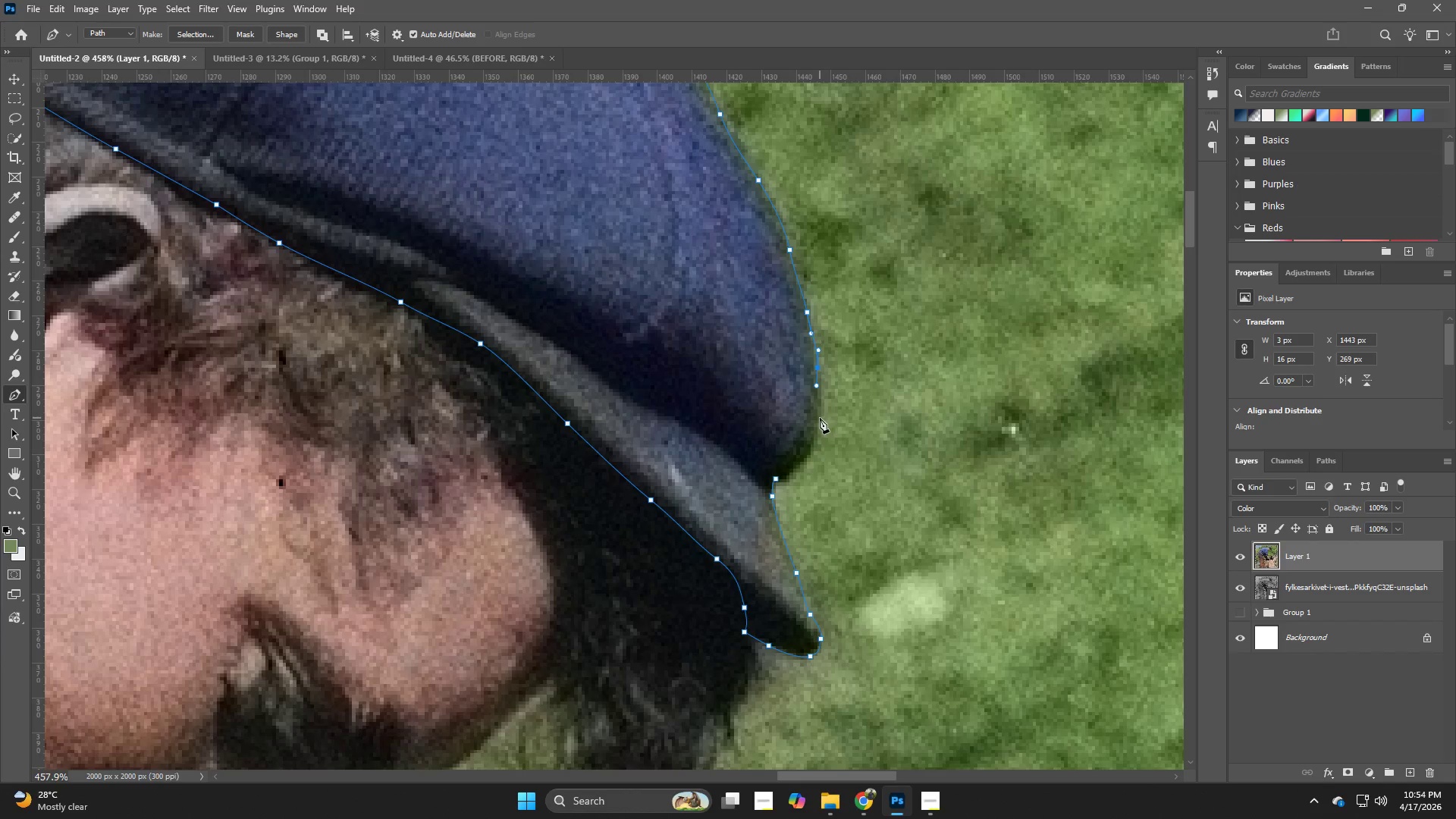 
left_click_drag(start_coordinate=[819, 421], to_coordinate=[814, 448])
 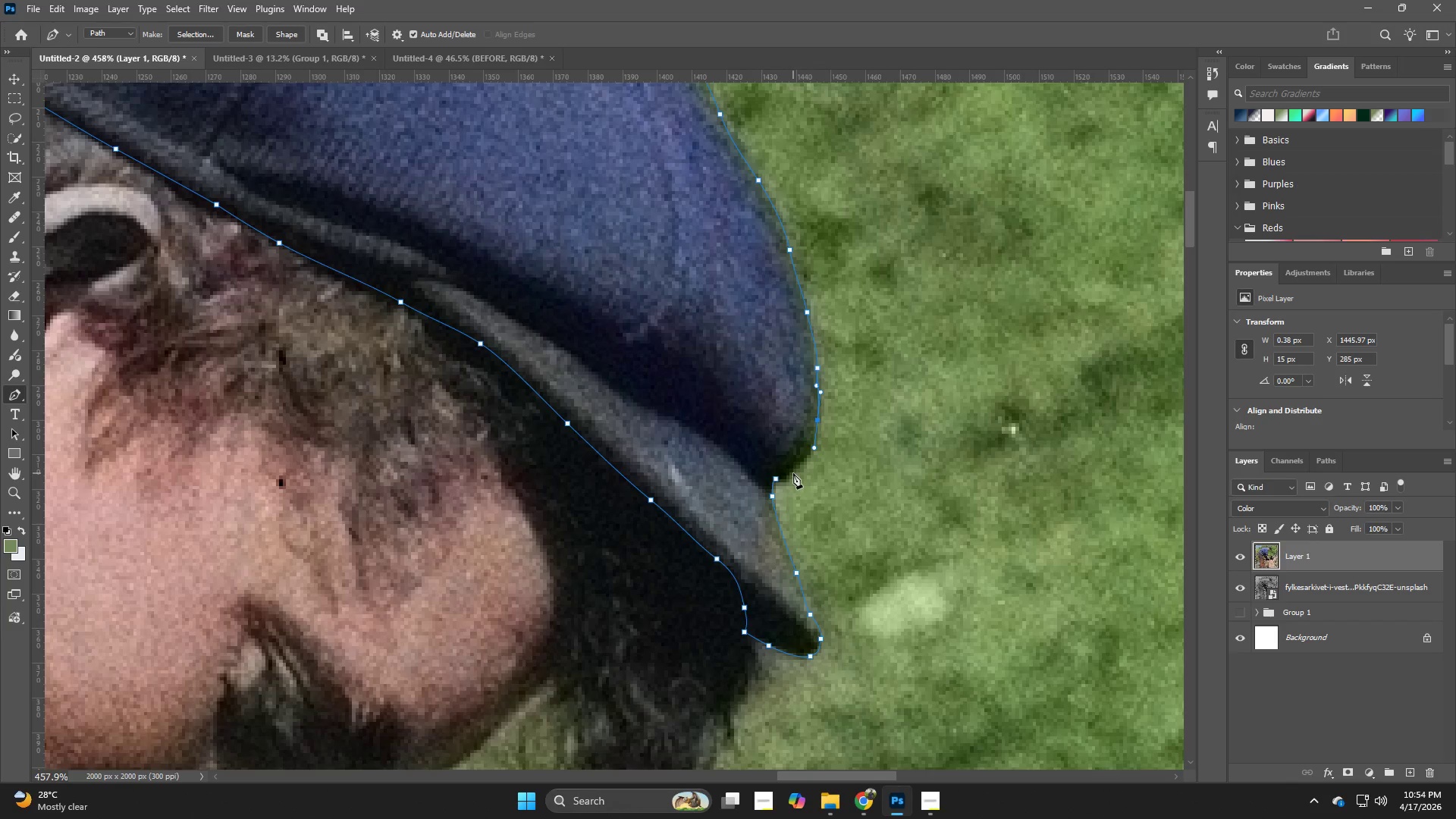 
left_click_drag(start_coordinate=[793, 473], to_coordinate=[784, 478])
 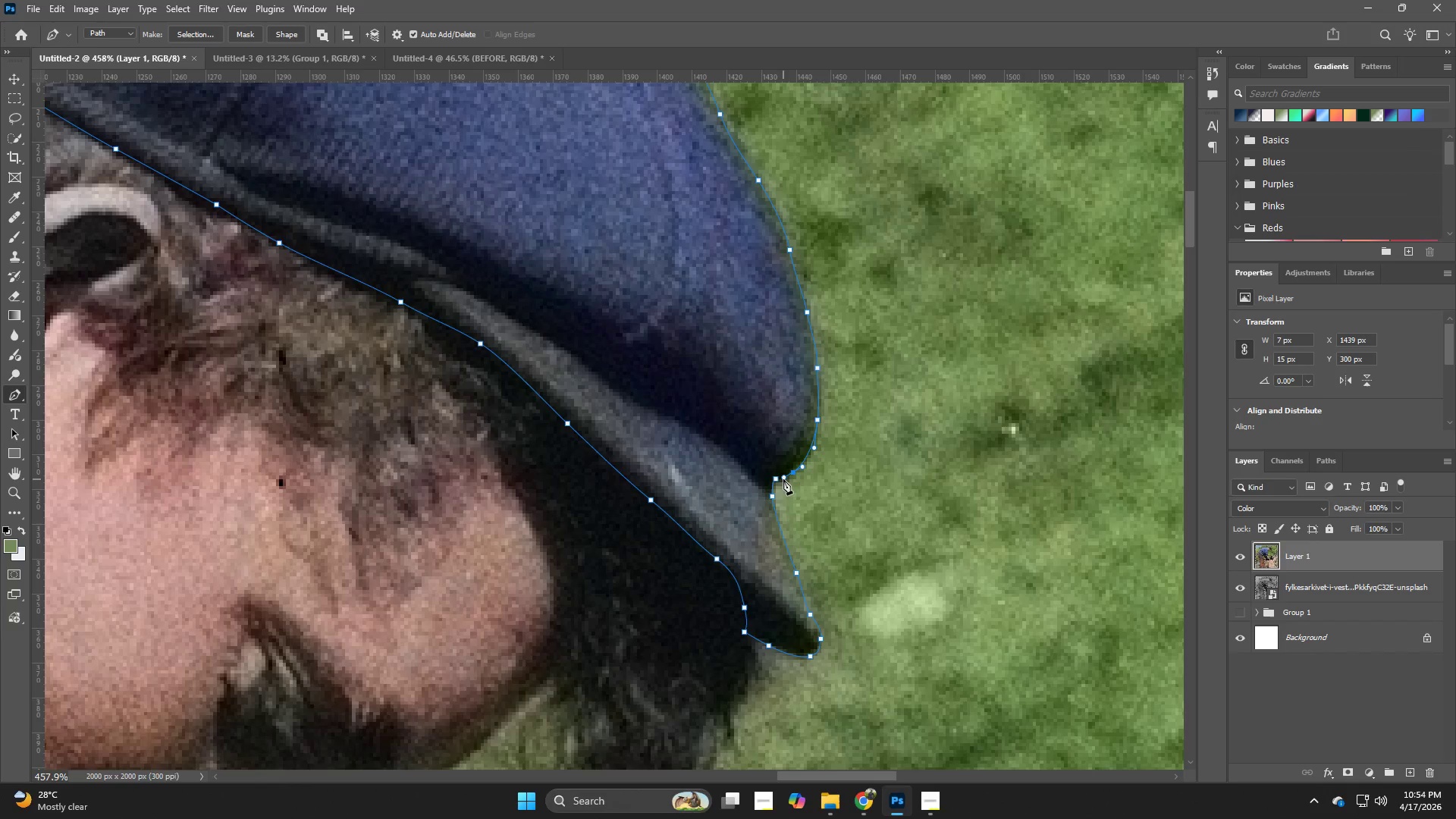 
key(Control+NumpadEnter)
 